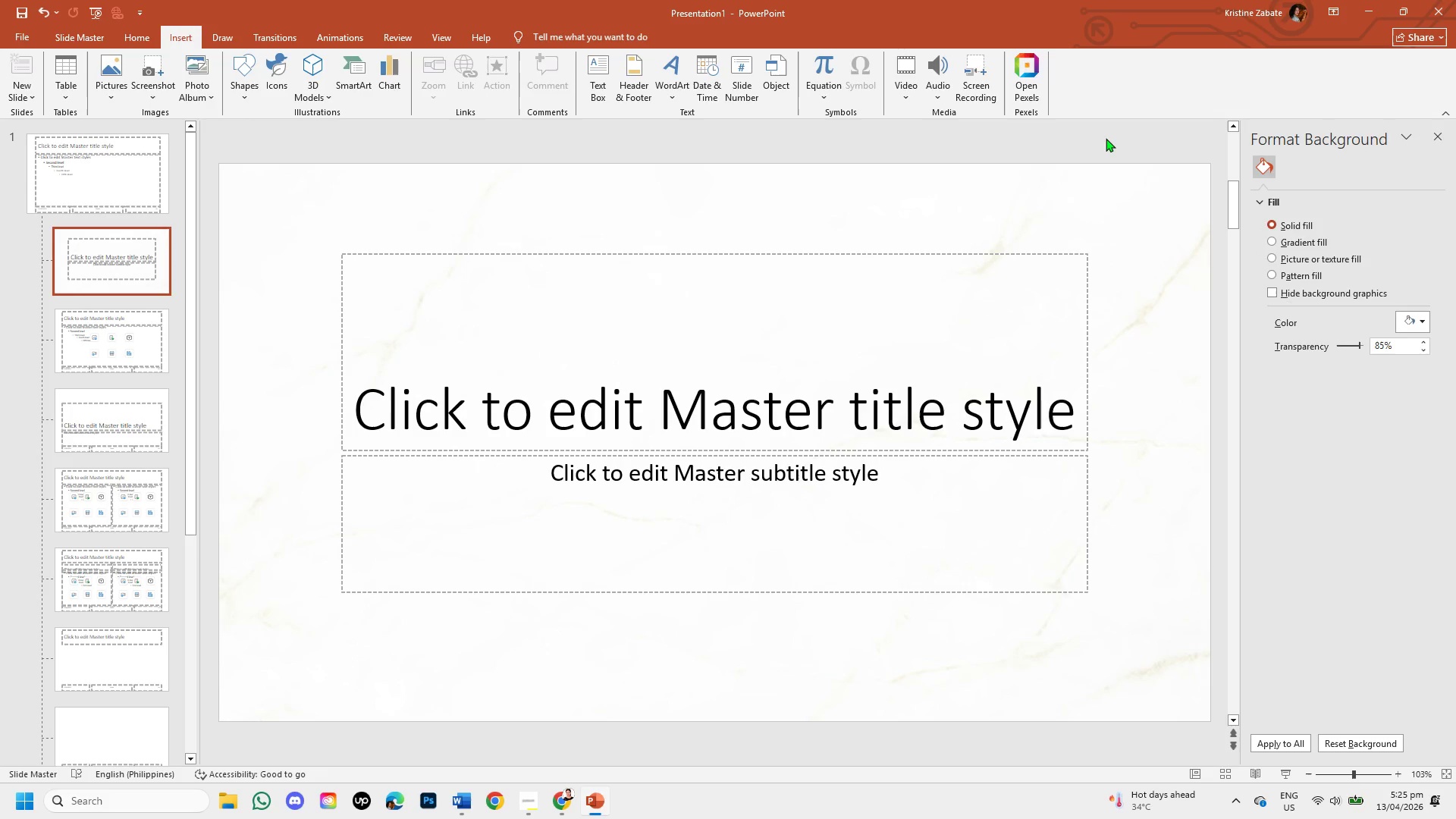 
left_click([243, 87])
 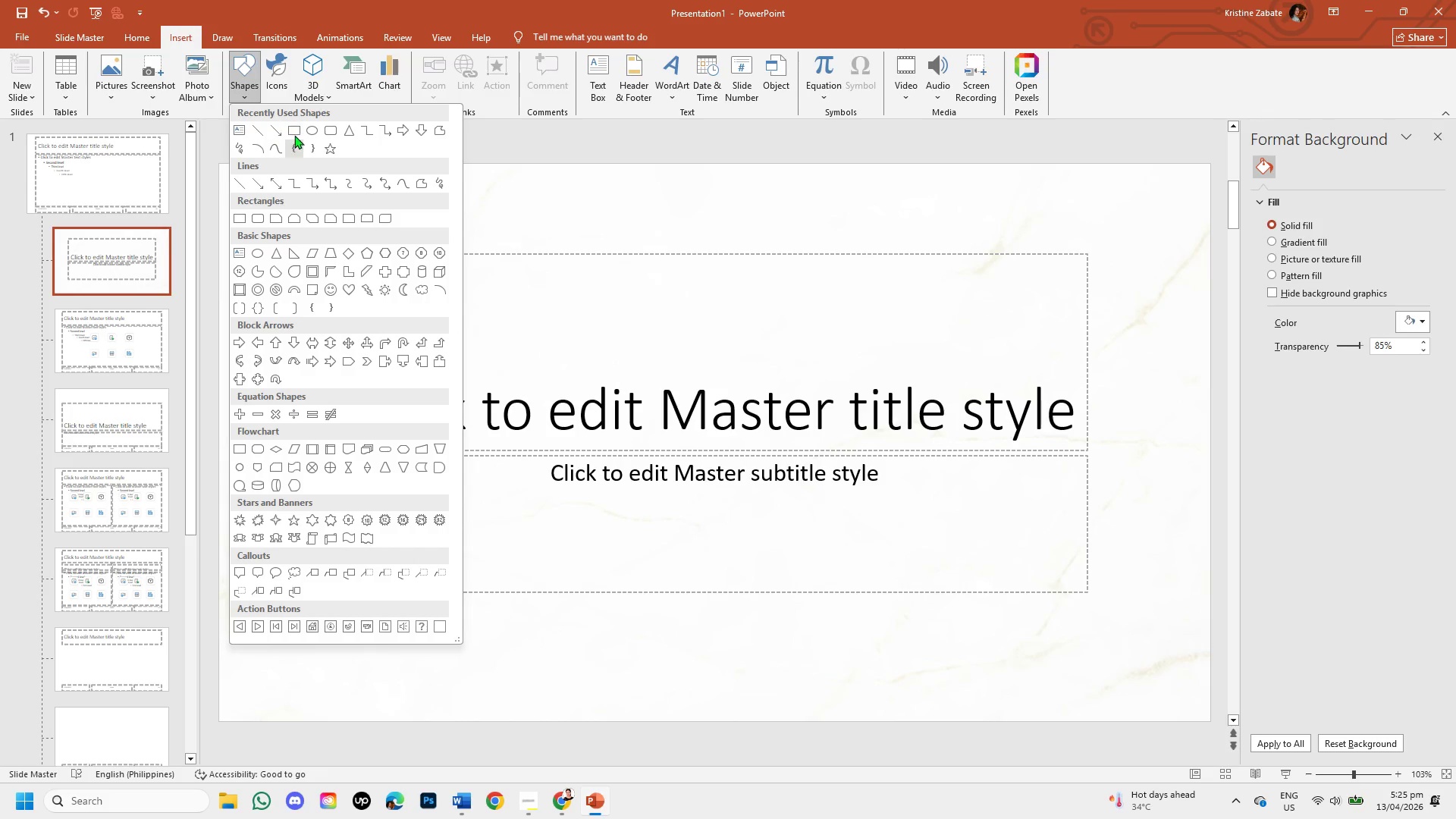 
left_click([296, 130])
 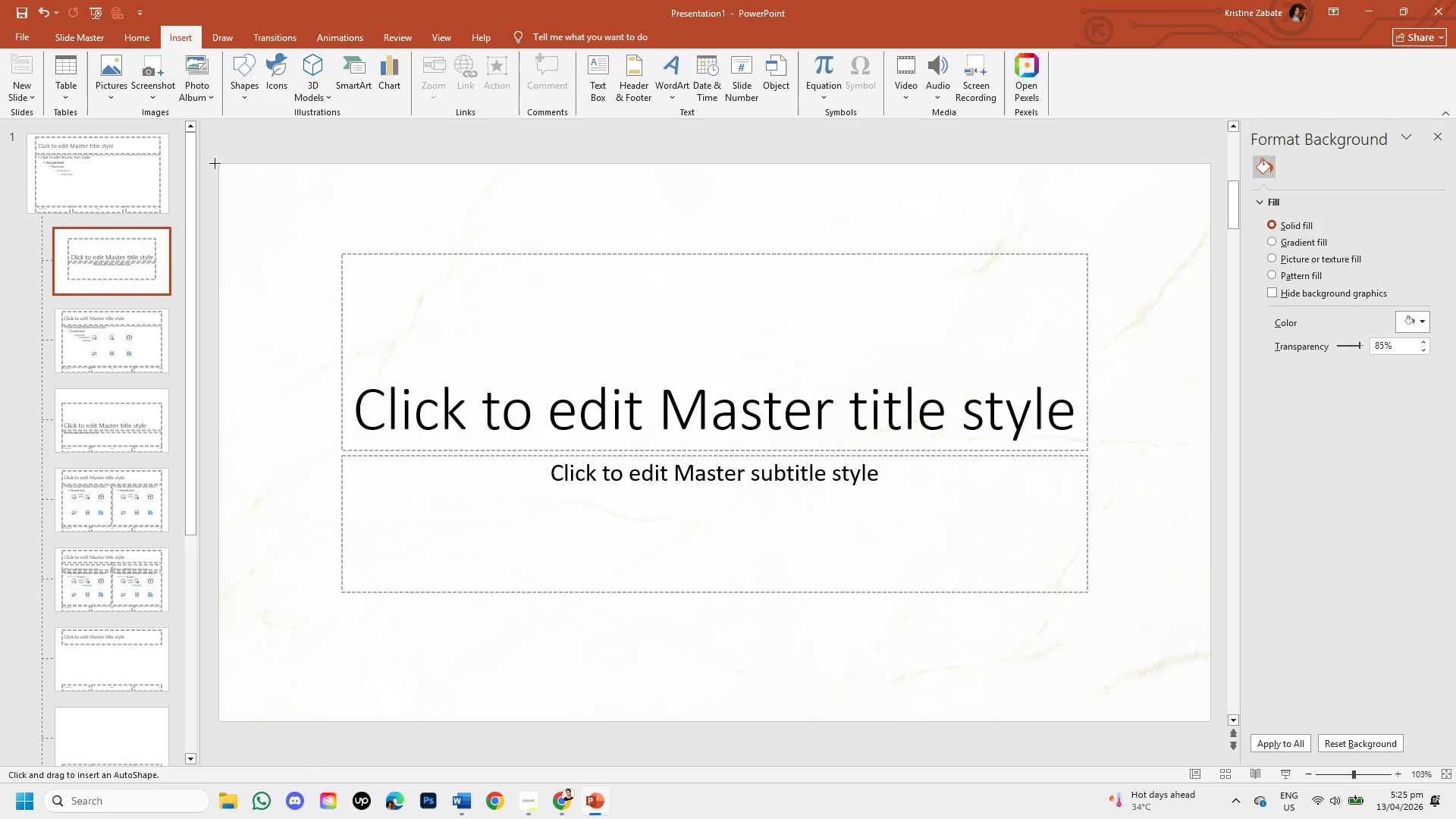 
left_click_drag(start_coordinate=[219, 162], to_coordinate=[1212, 723])
 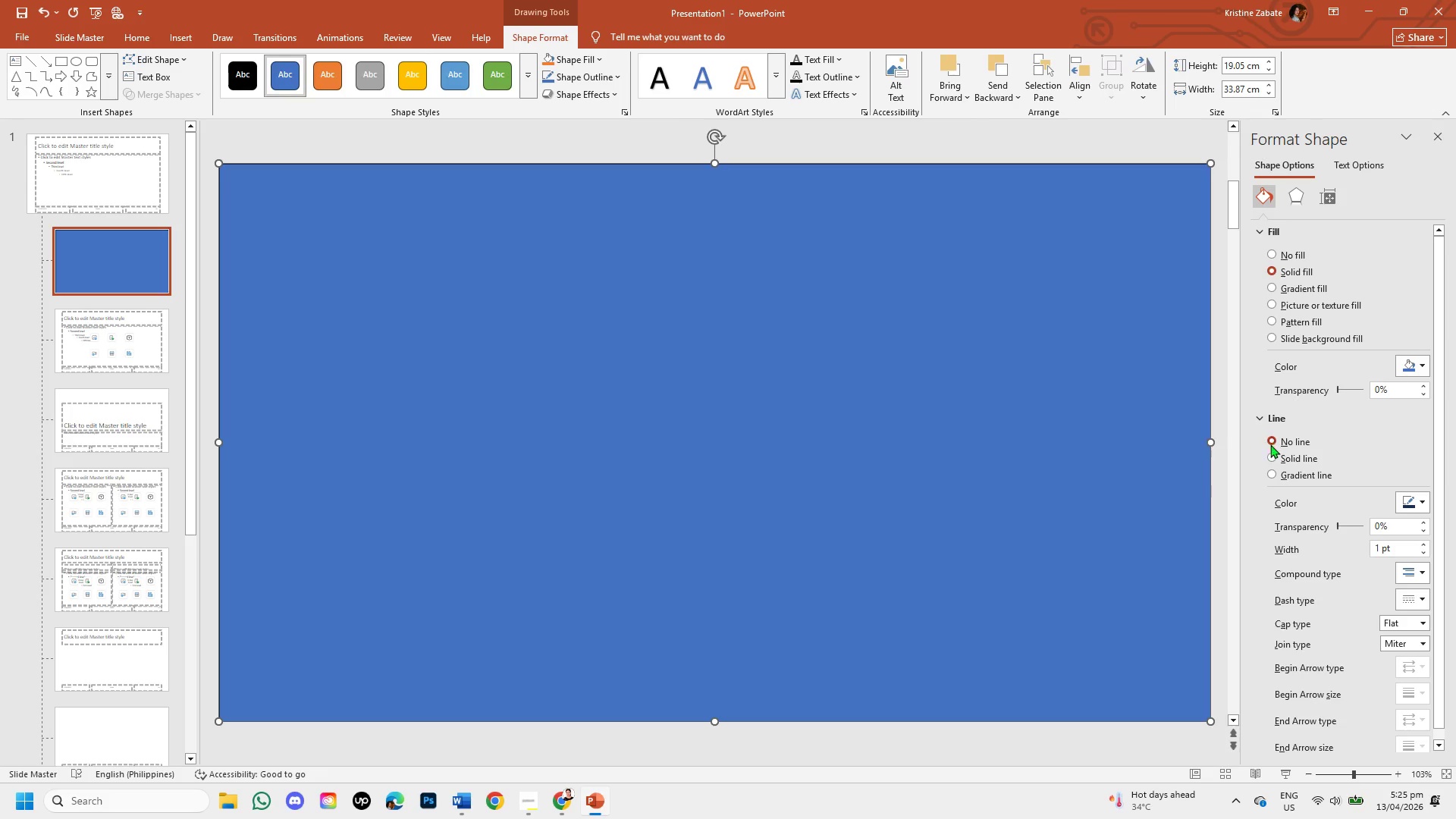 
left_click([1260, 229])
 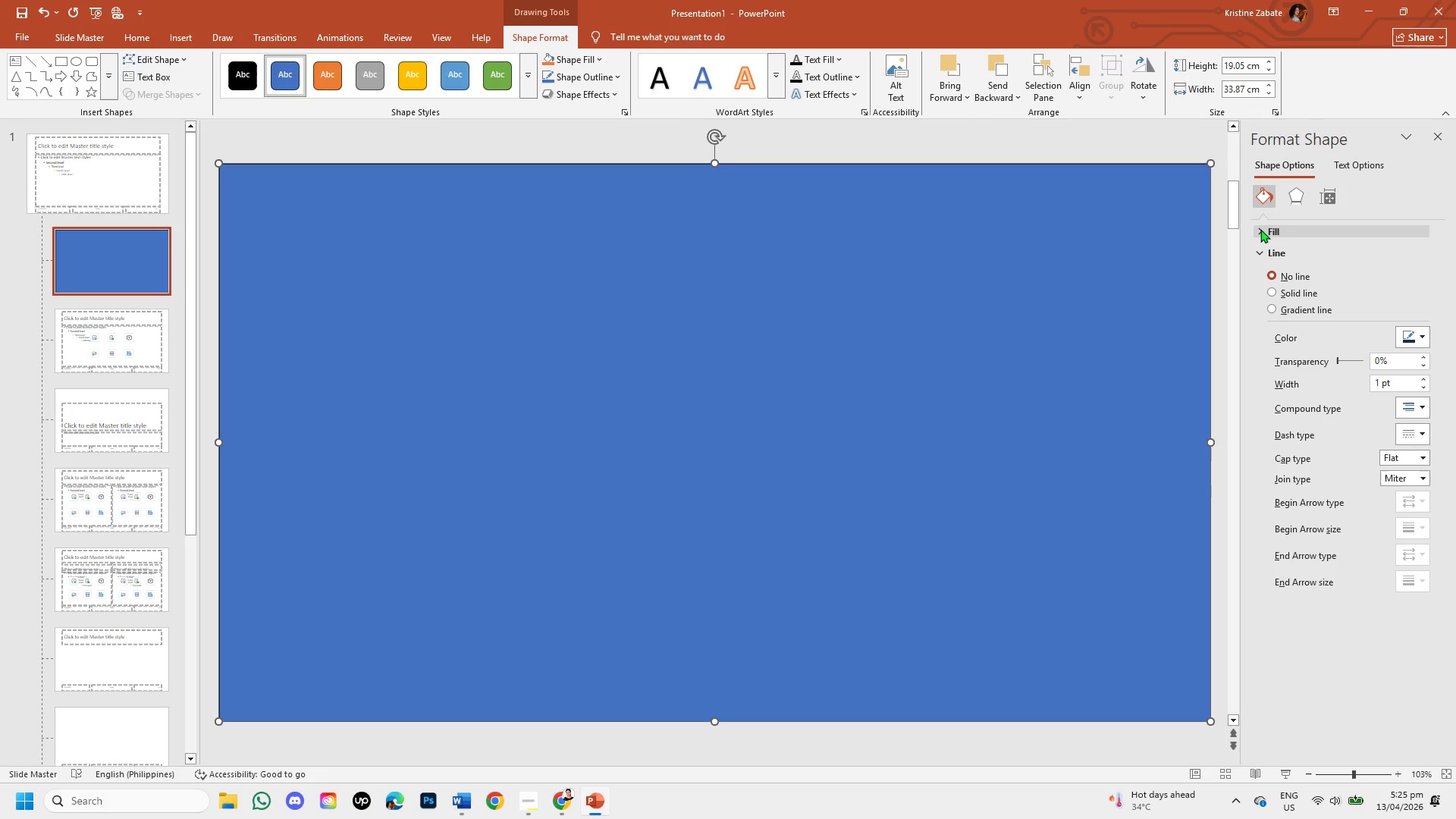 
left_click([1260, 229])
 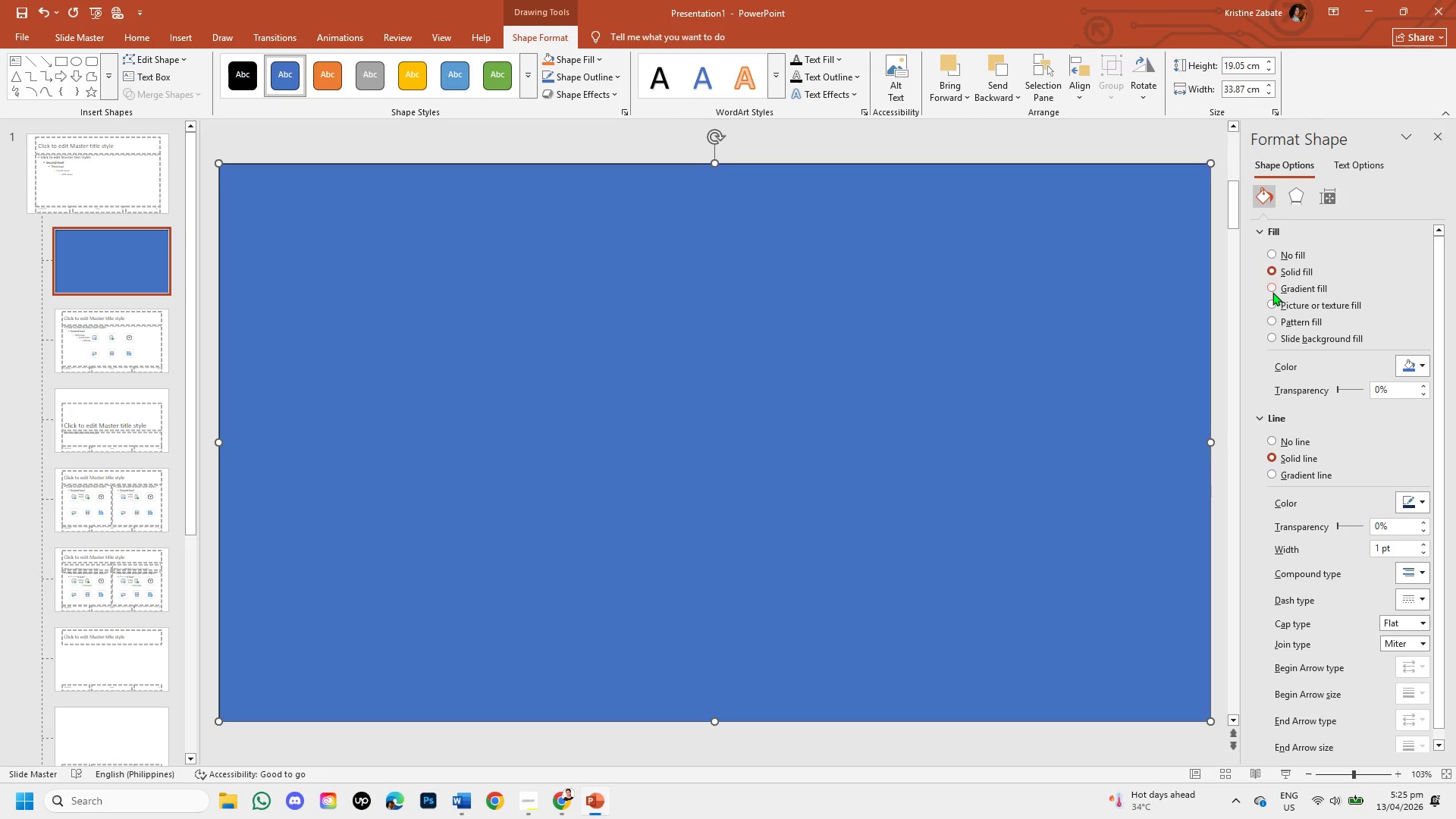 
left_click([1272, 290])
 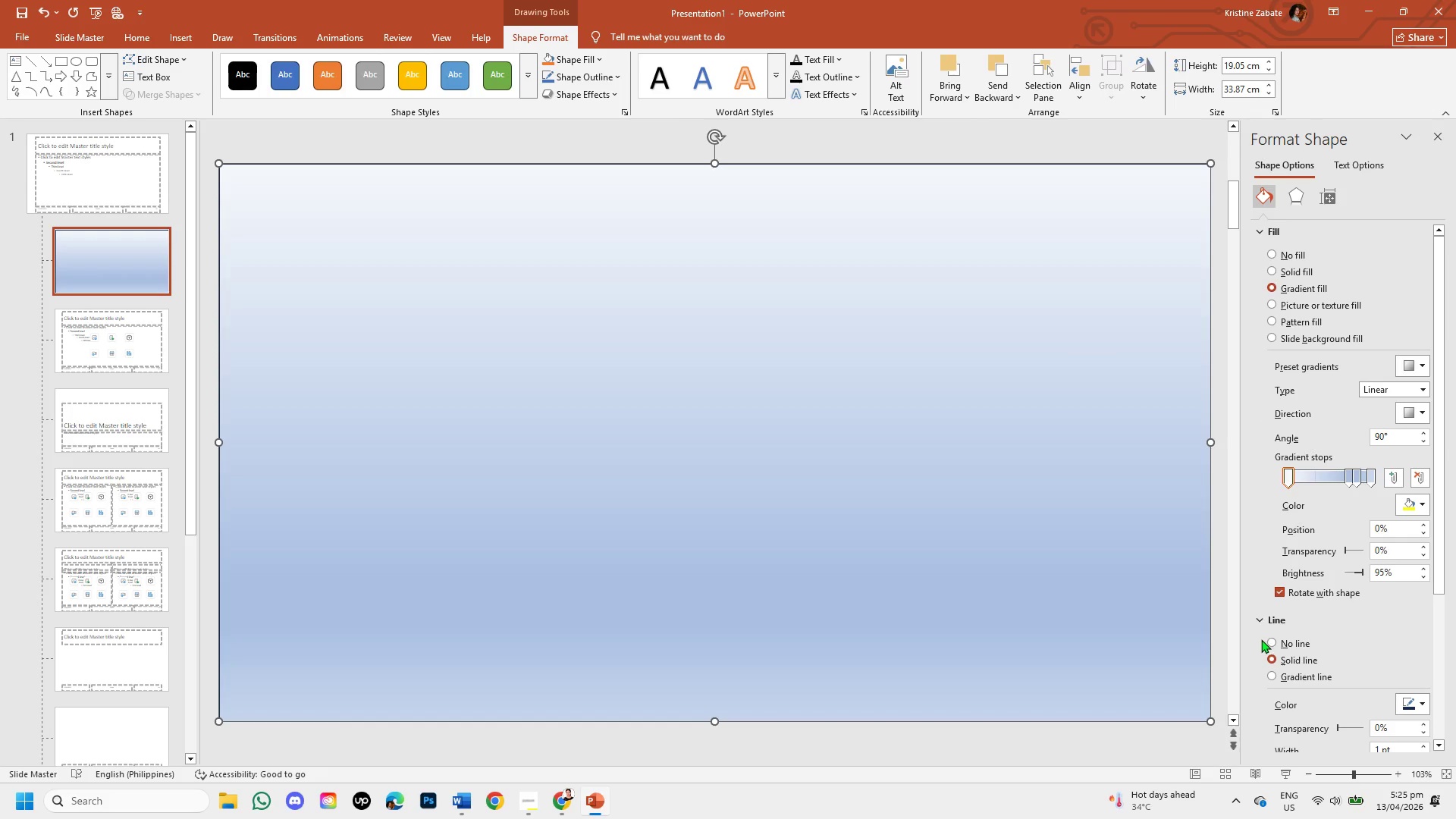 
left_click([1272, 641])
 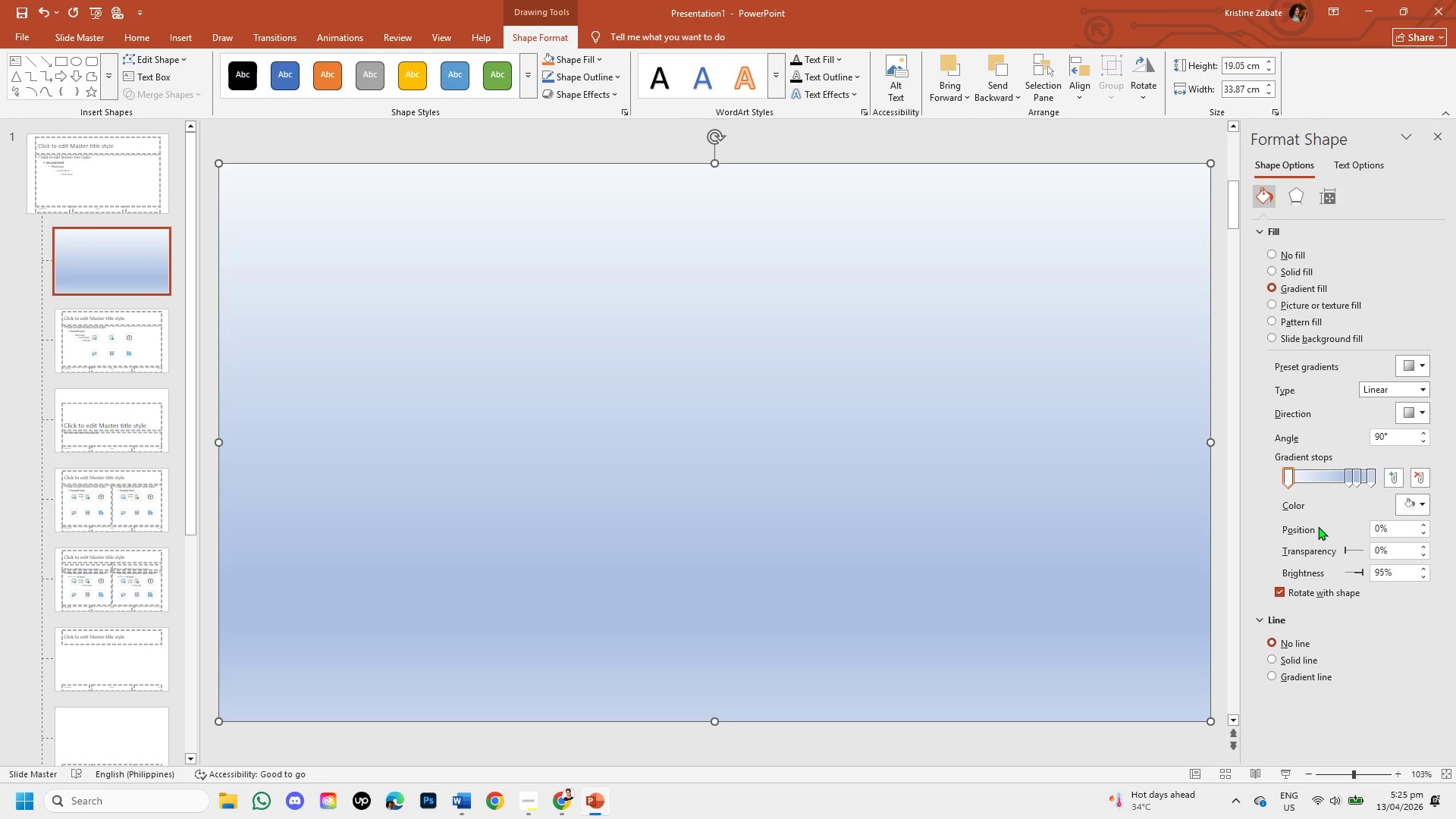 
wait(5.89)
 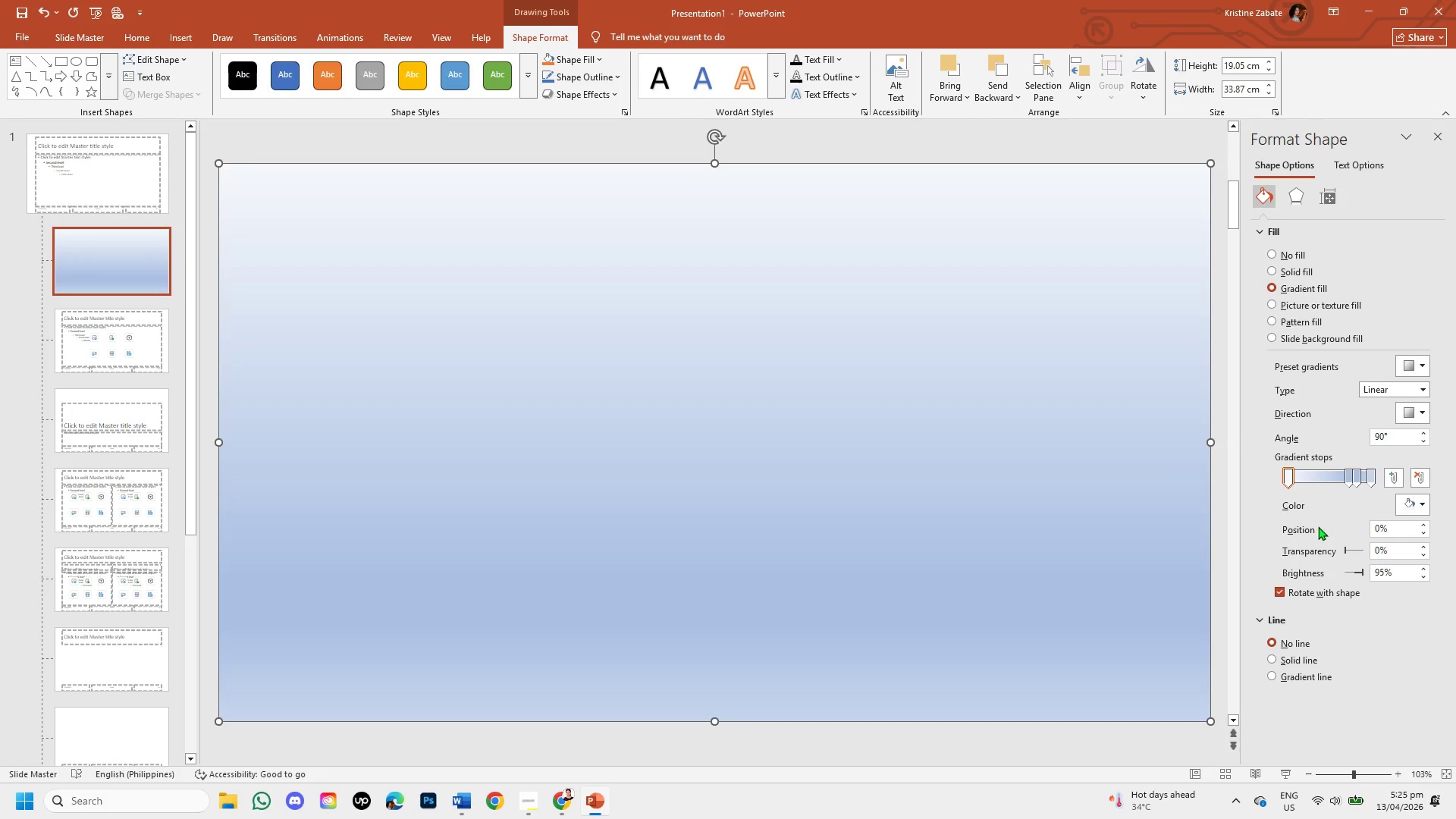 
left_click([1350, 479])
 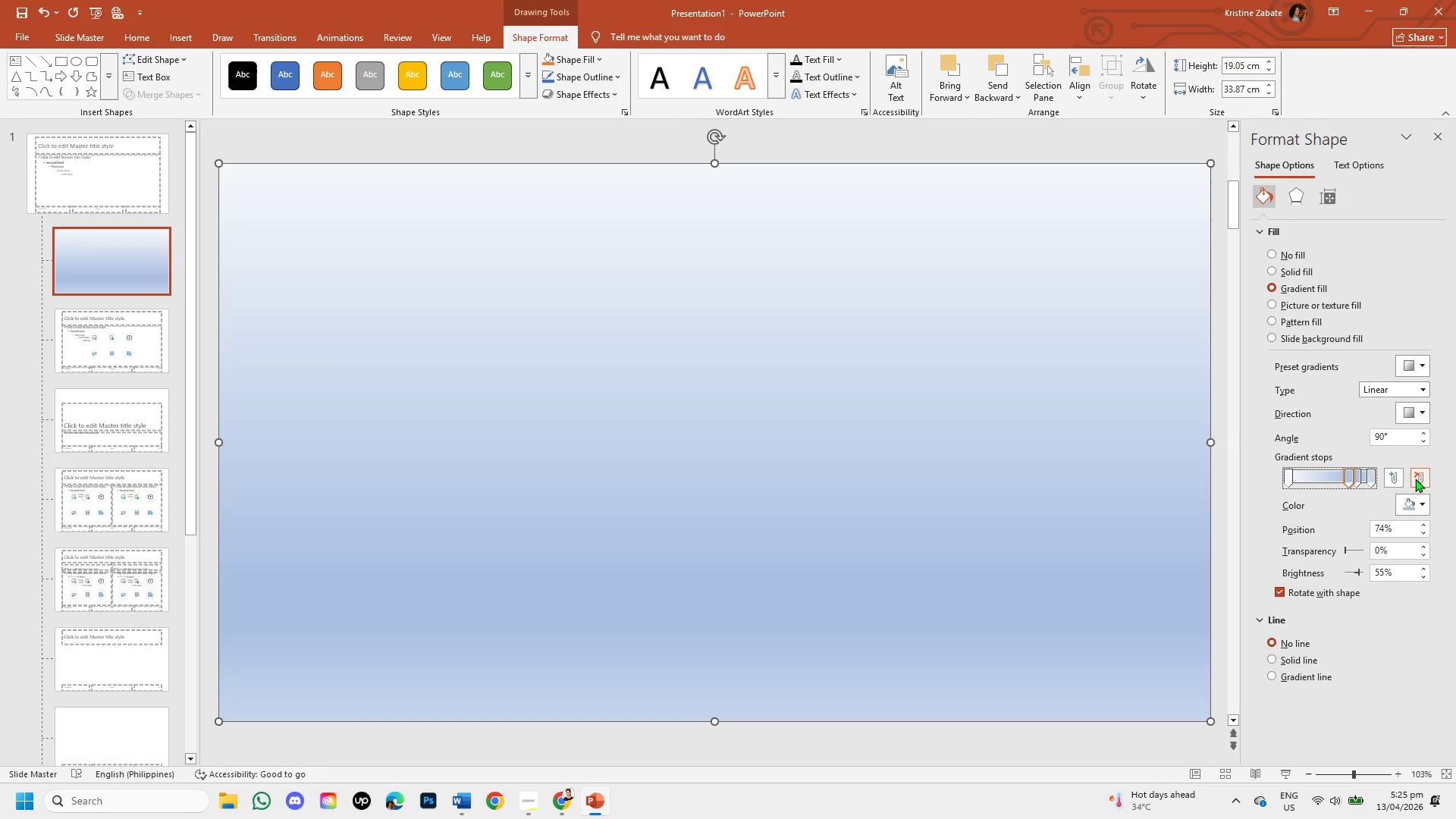 
left_click([1415, 479])
 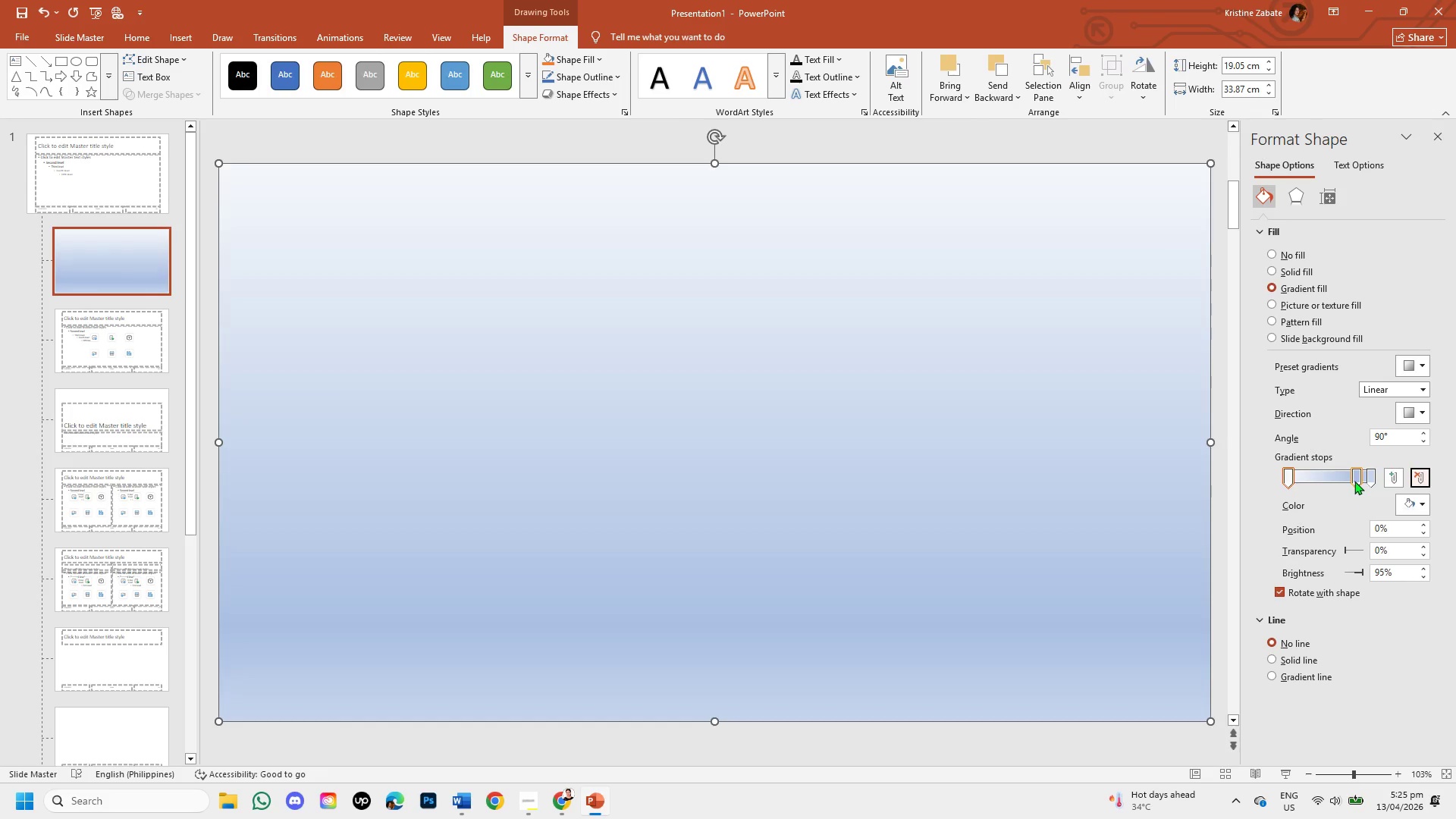 
left_click([1354, 481])
 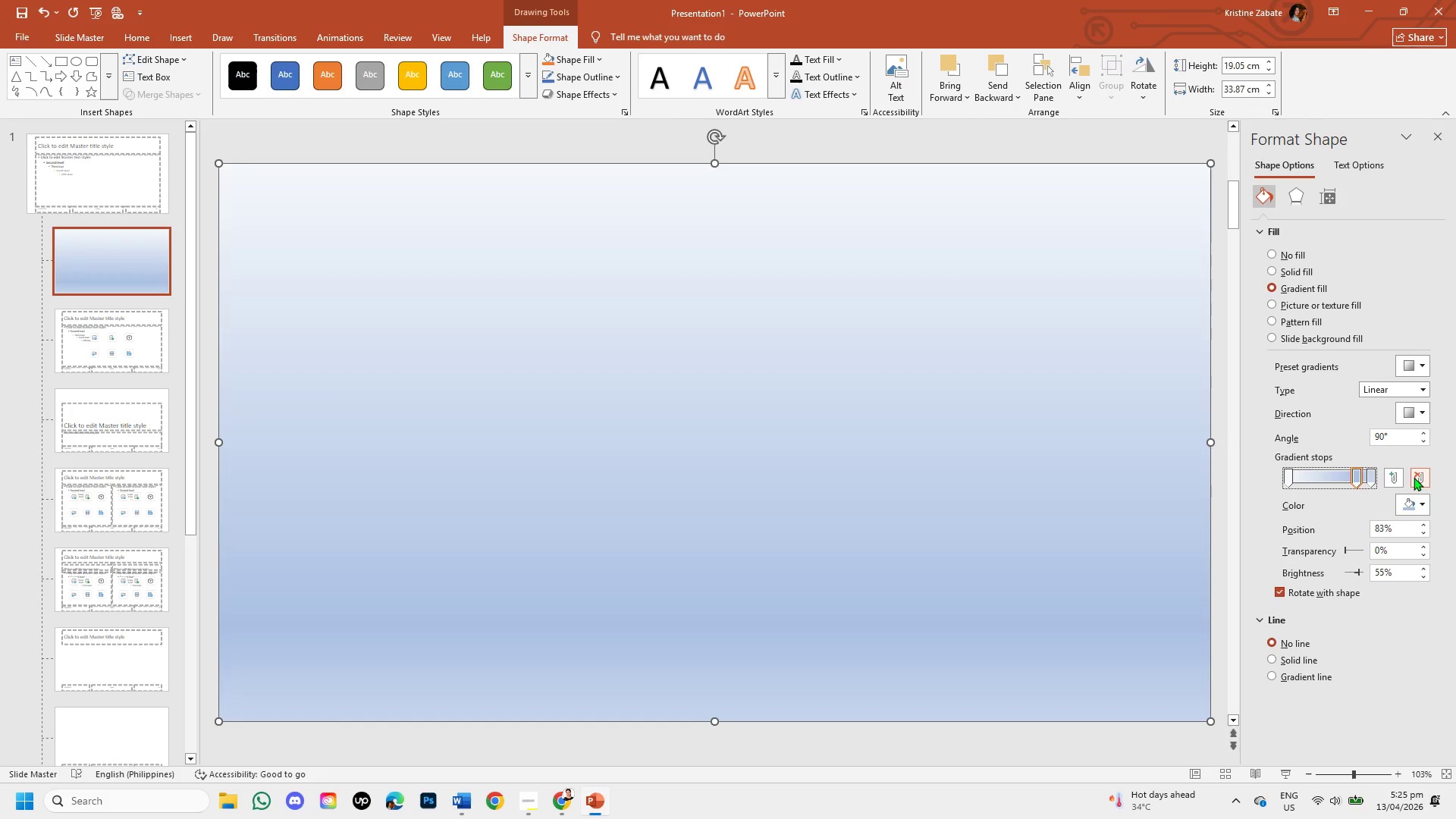 
left_click([1415, 477])
 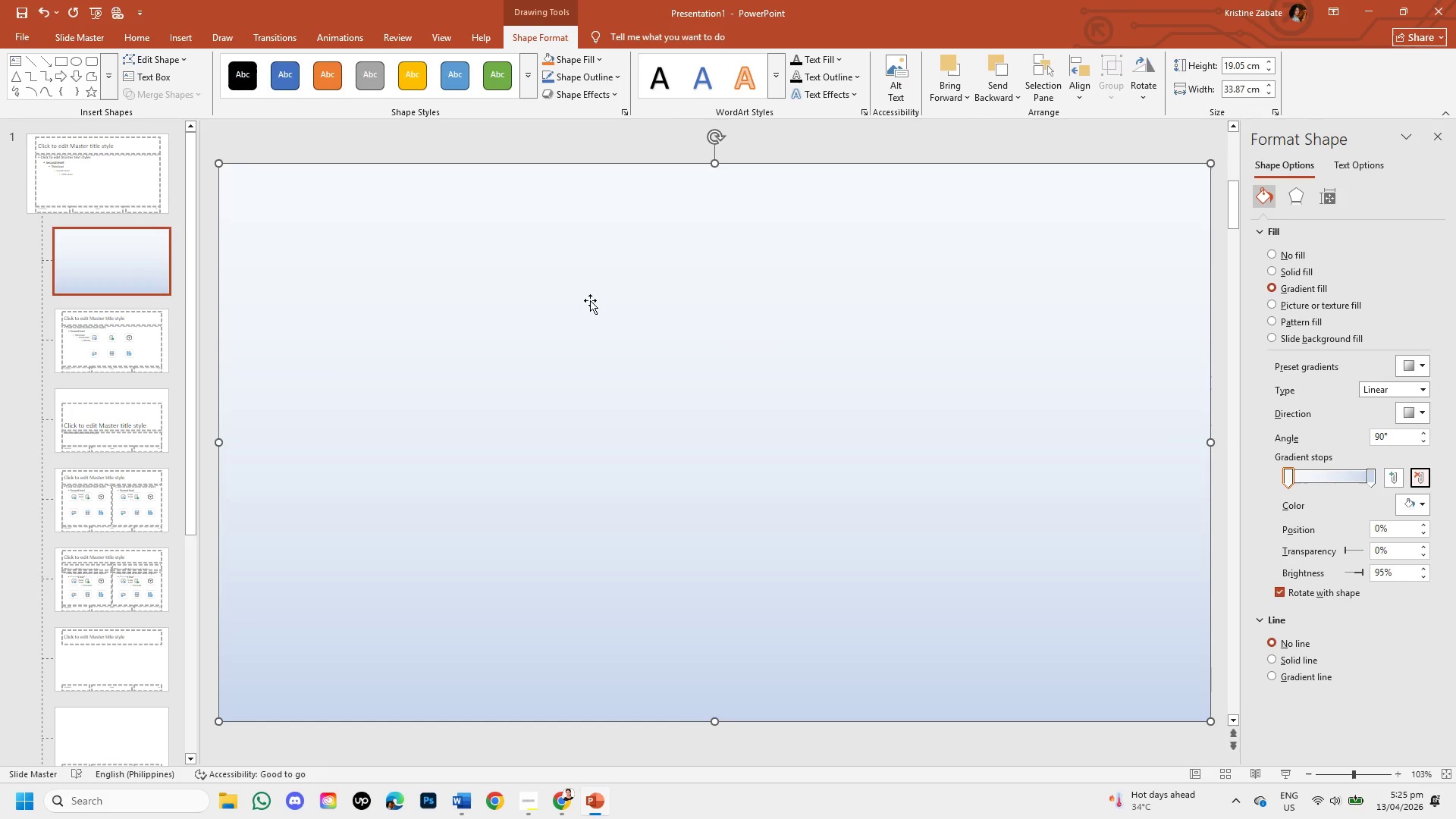 
wait(8.17)
 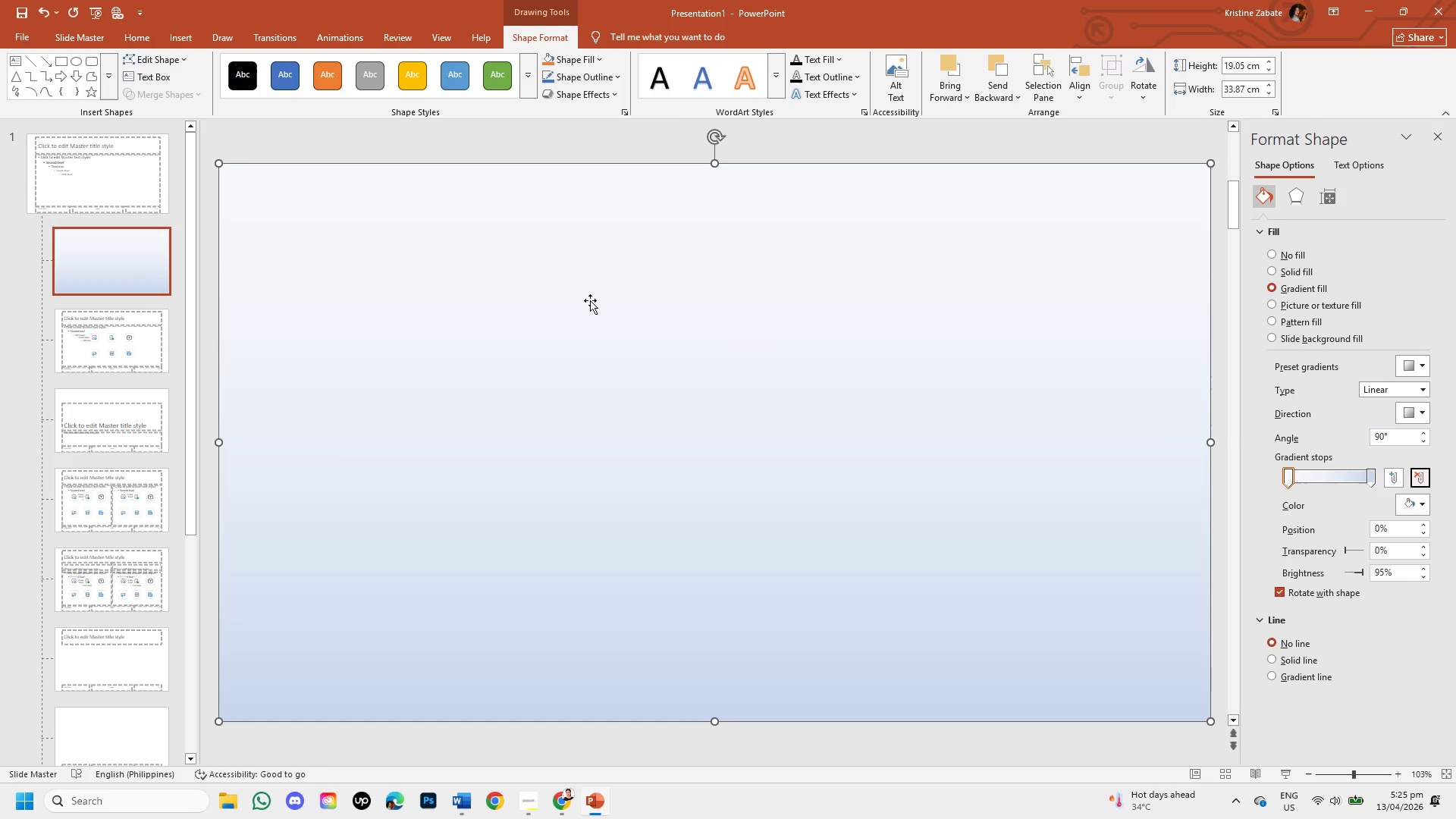 
left_click([1425, 500])
 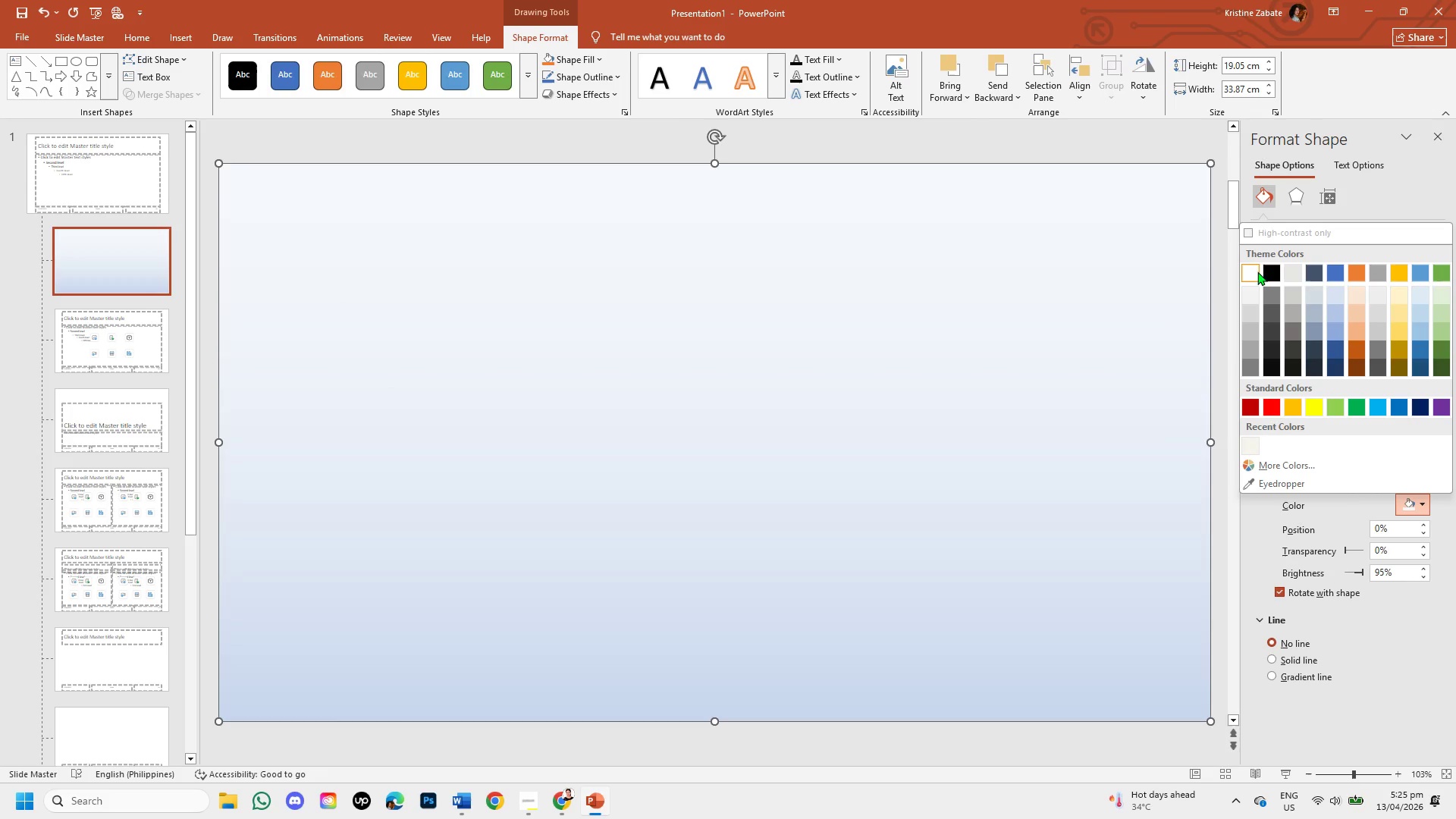 
left_click([1257, 274])
 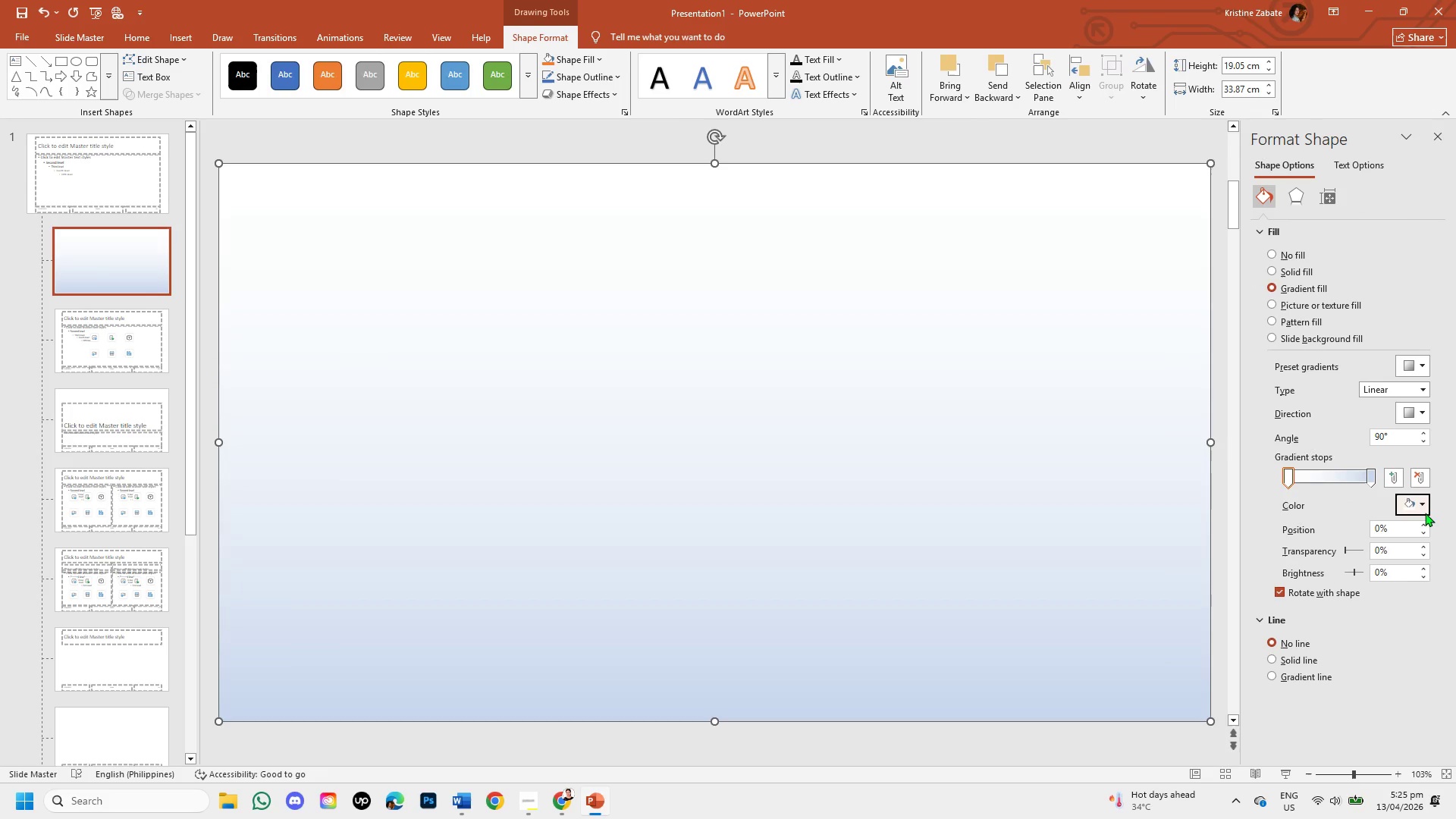 
left_click([1421, 505])
 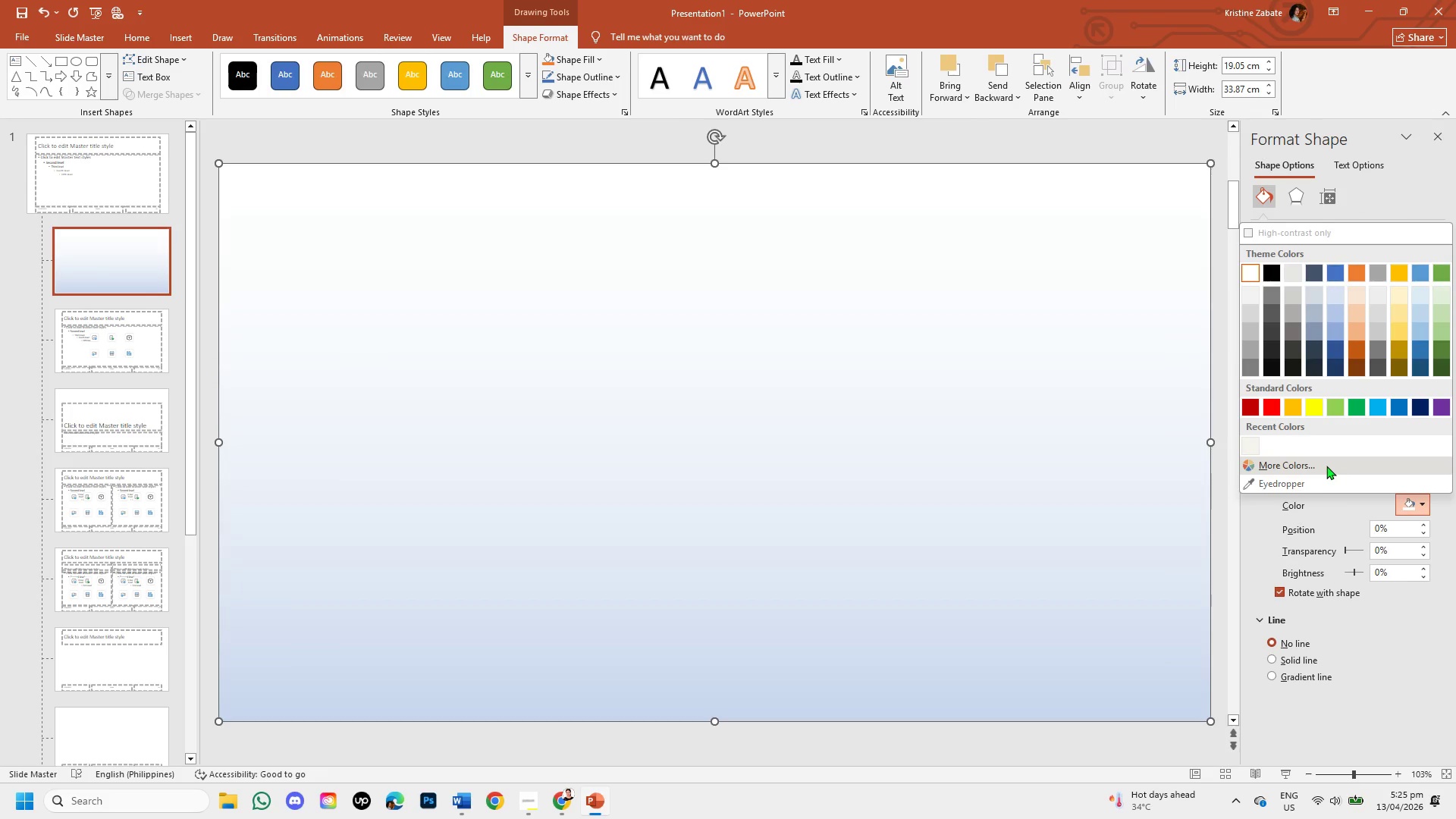 
left_click([1326, 466])
 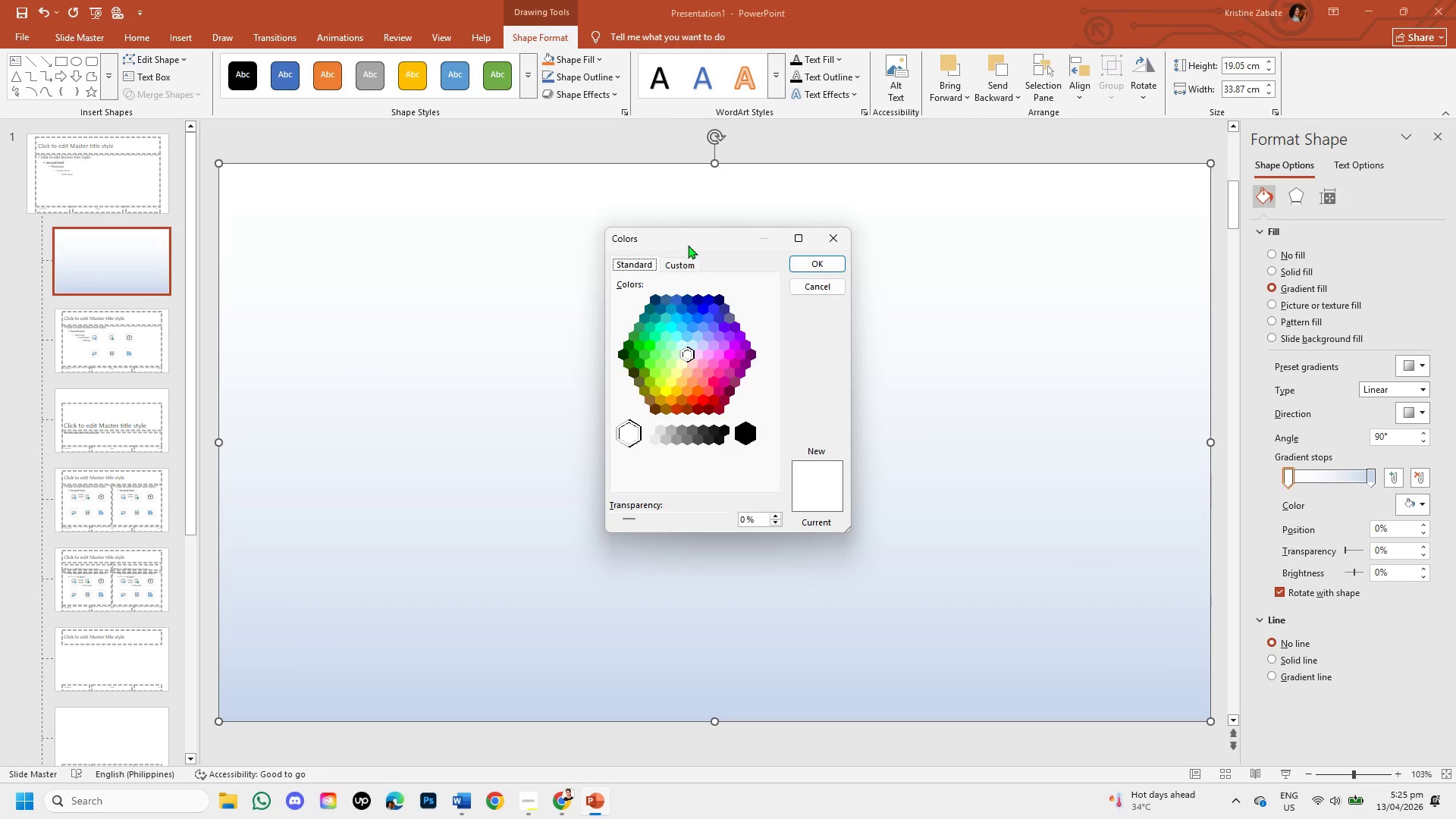 
left_click([686, 257])
 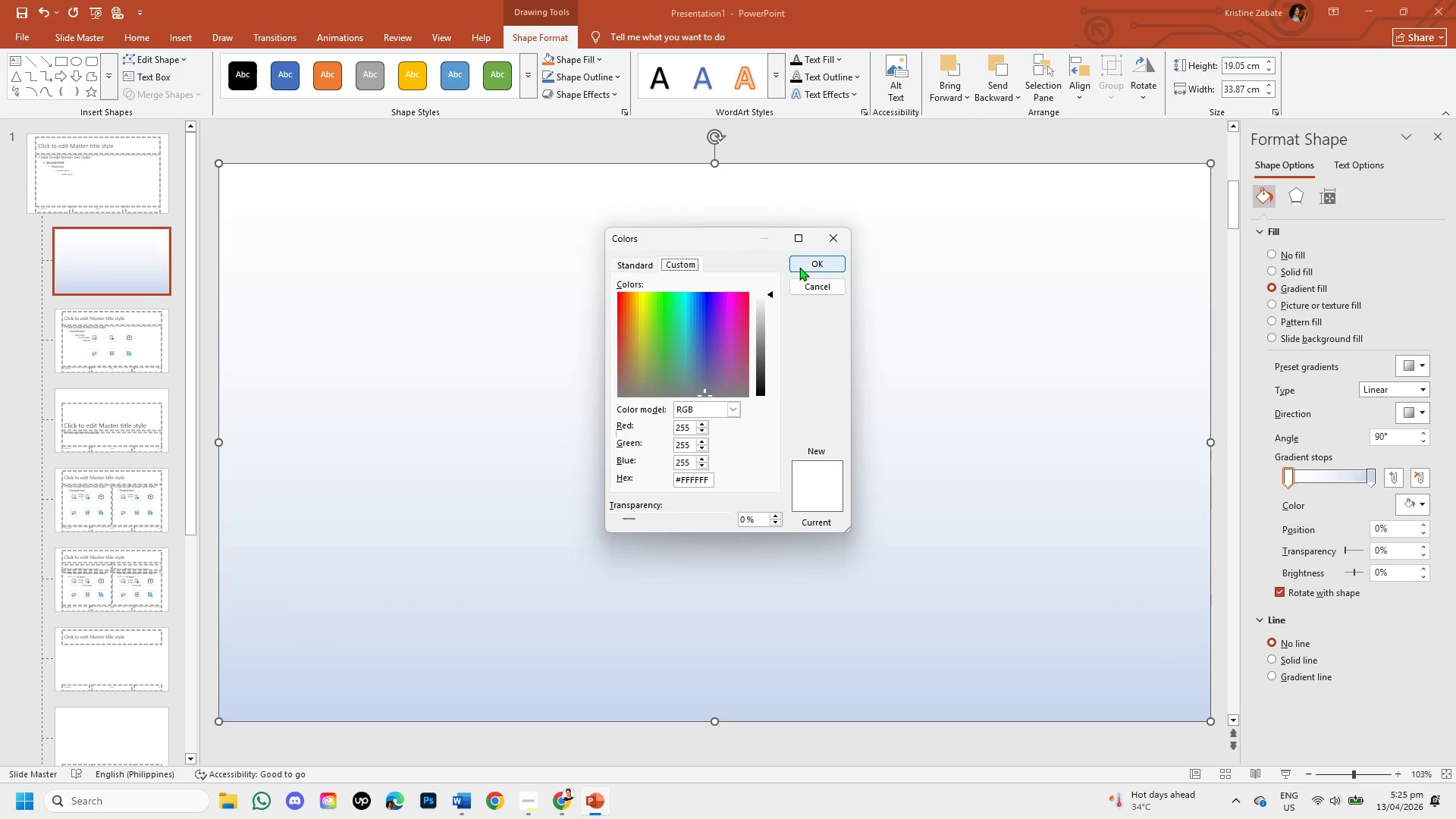 
left_click([818, 258])
 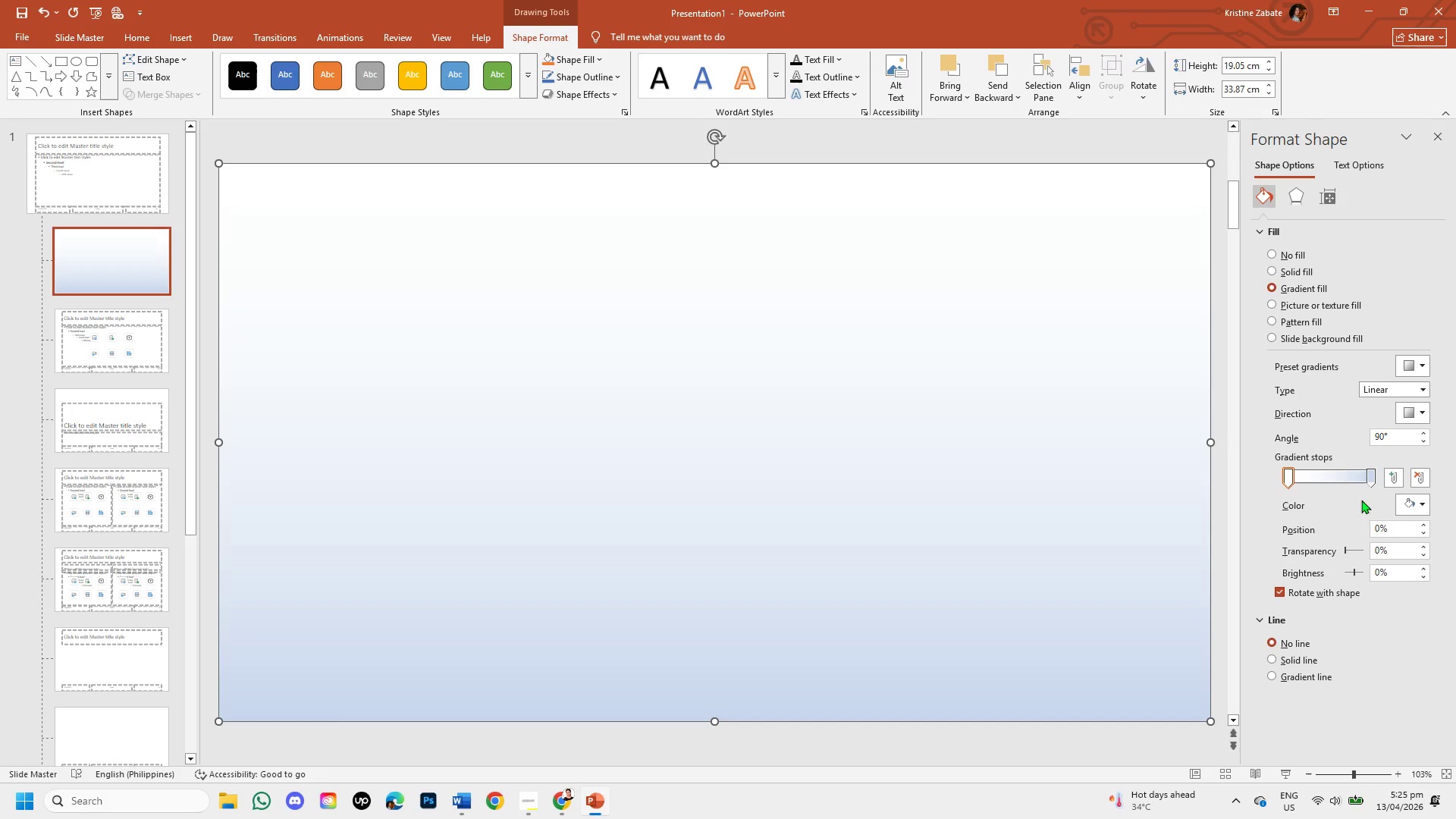 
left_click([1364, 479])
 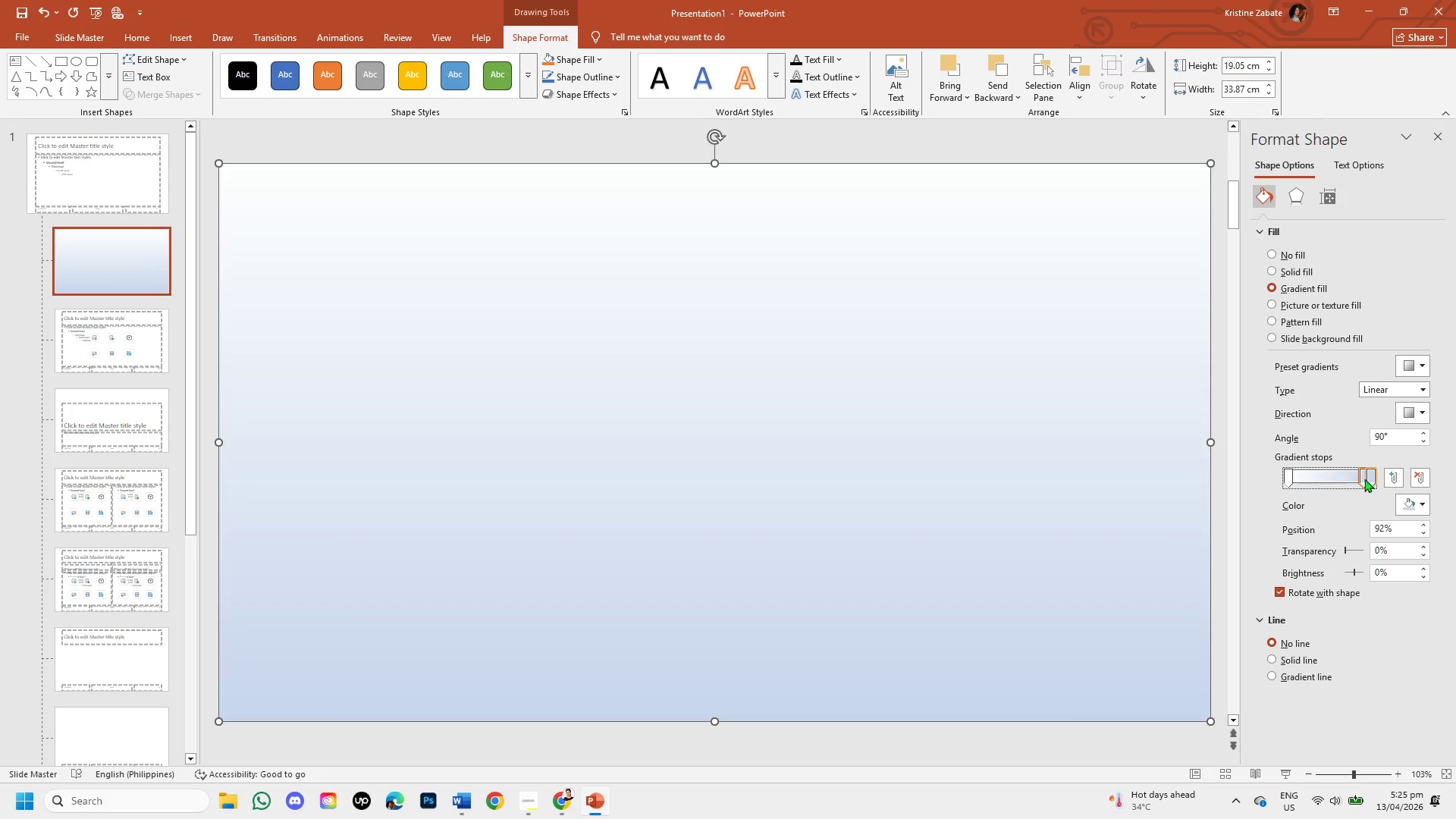 
left_click([1362, 479])
 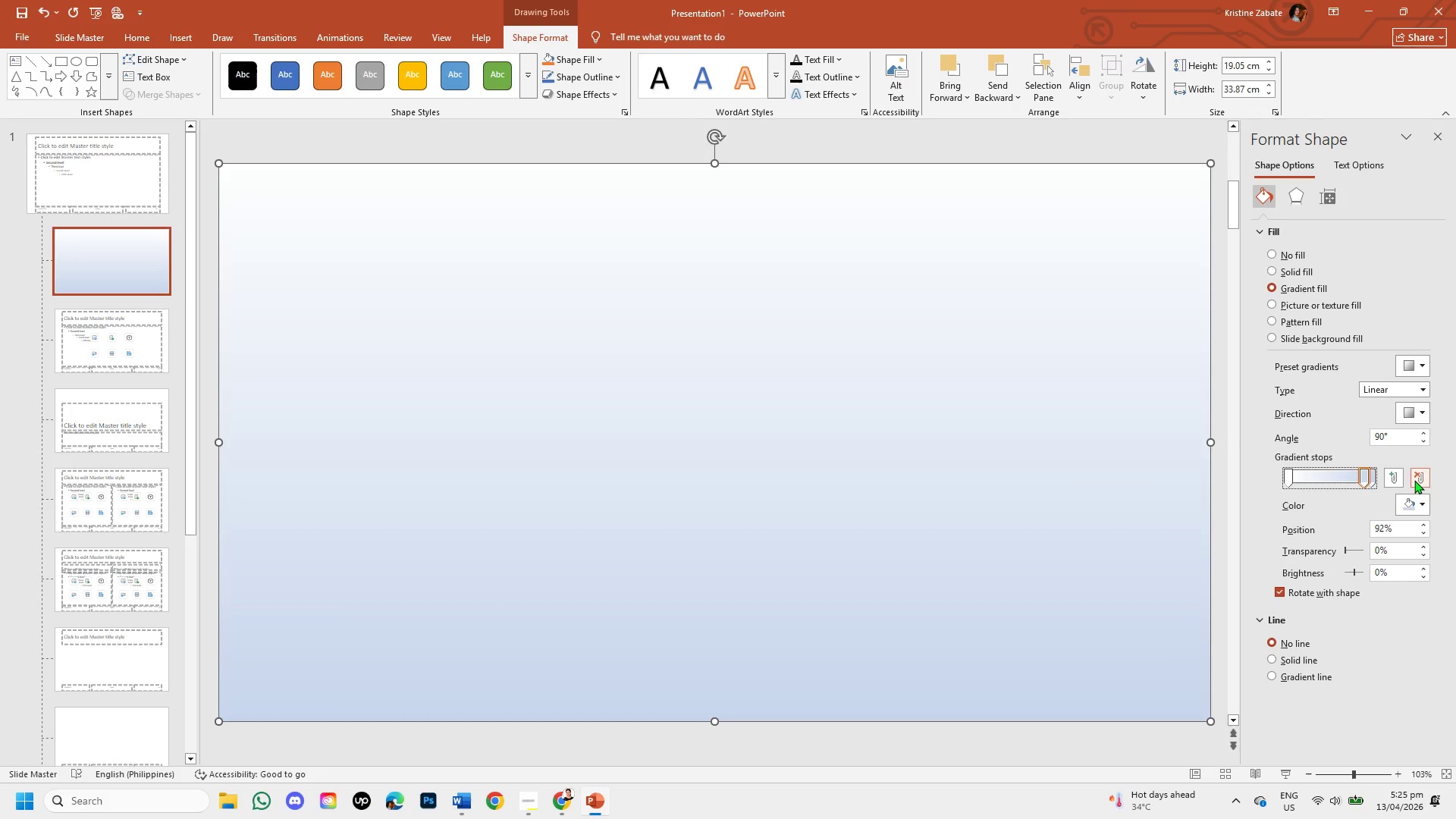 
left_click([1414, 480])
 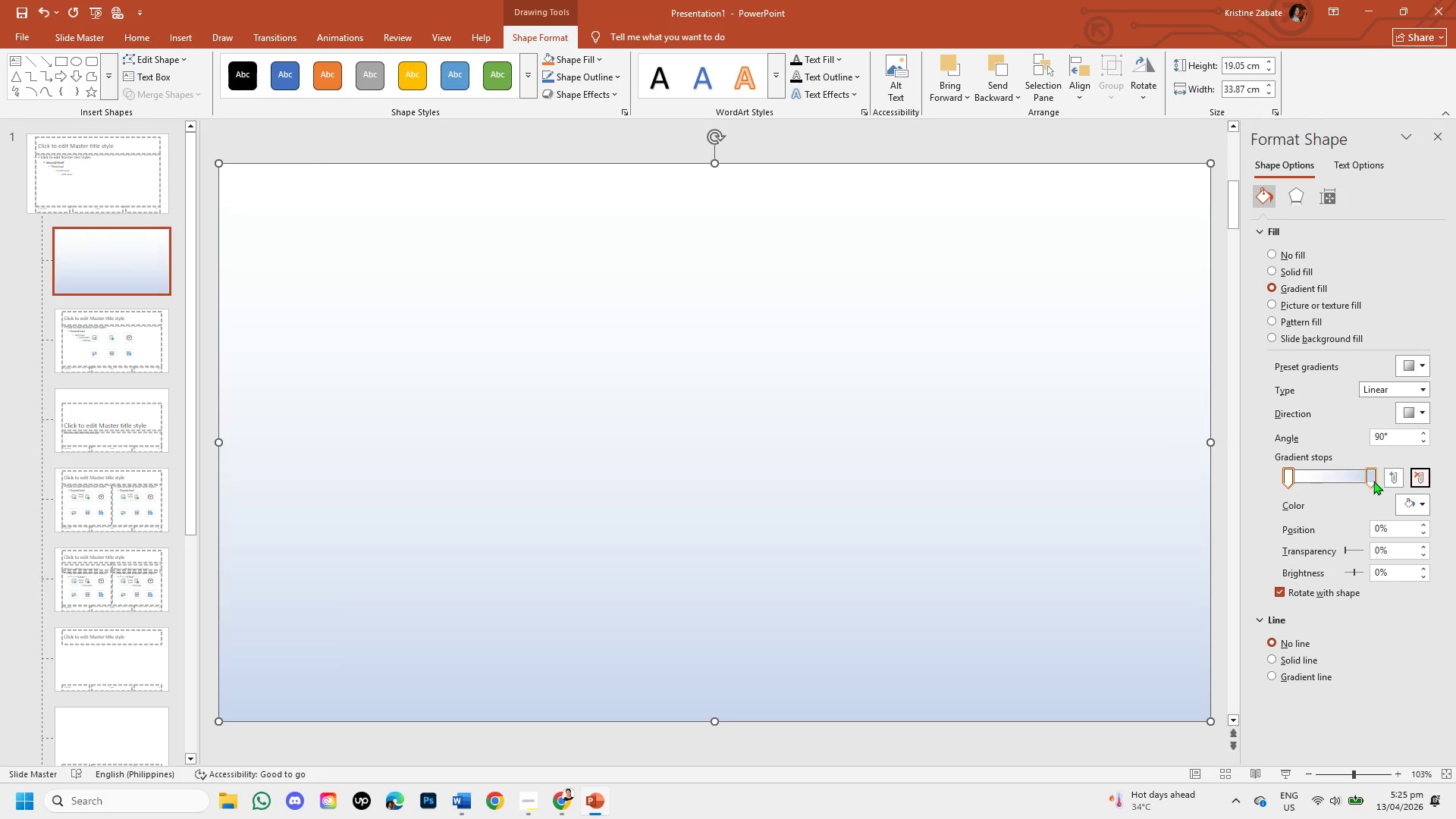 
left_click([1372, 477])
 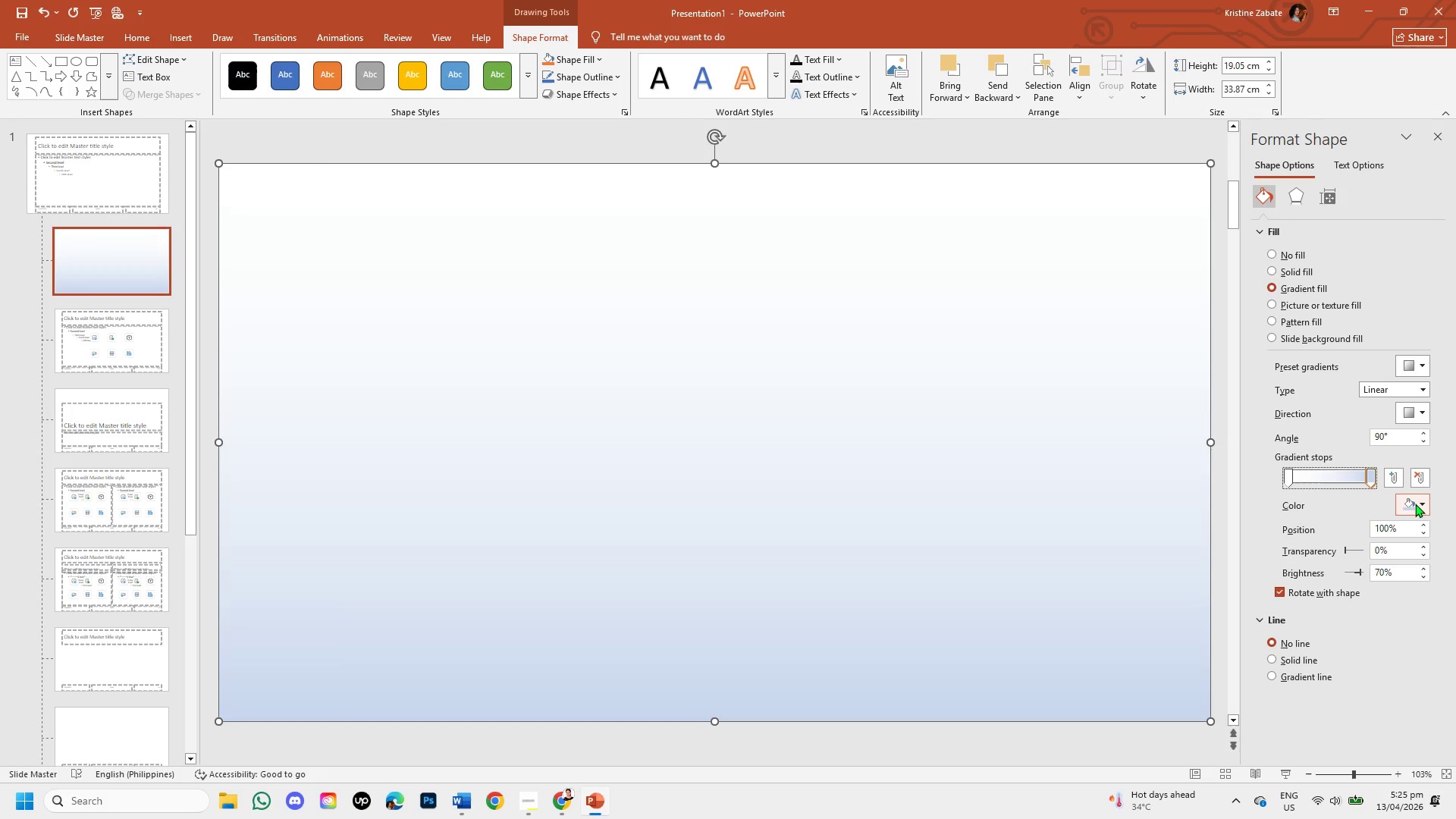 
left_click([1416, 504])
 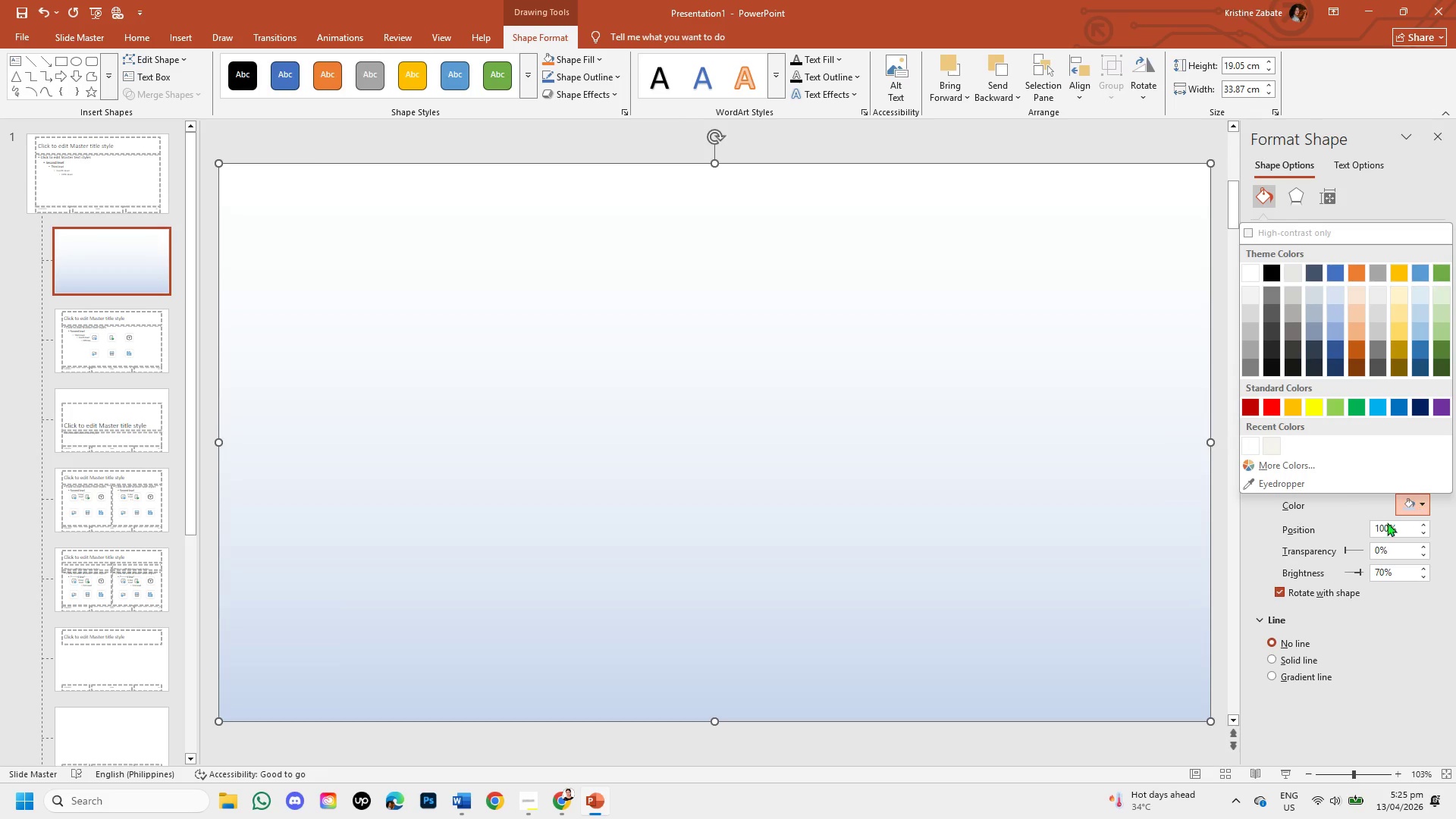 
left_click([1269, 449])
 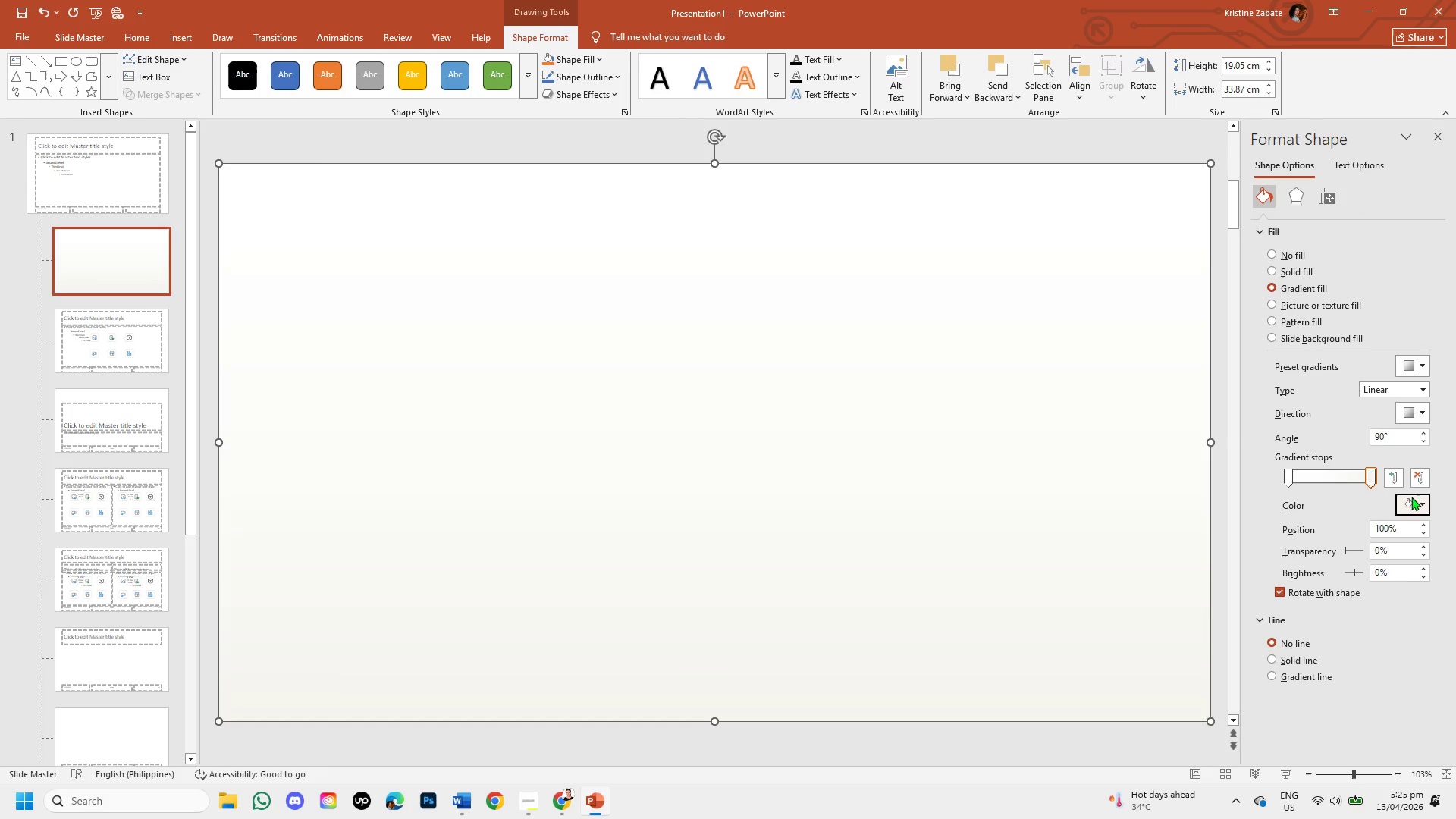 
left_click([1417, 500])
 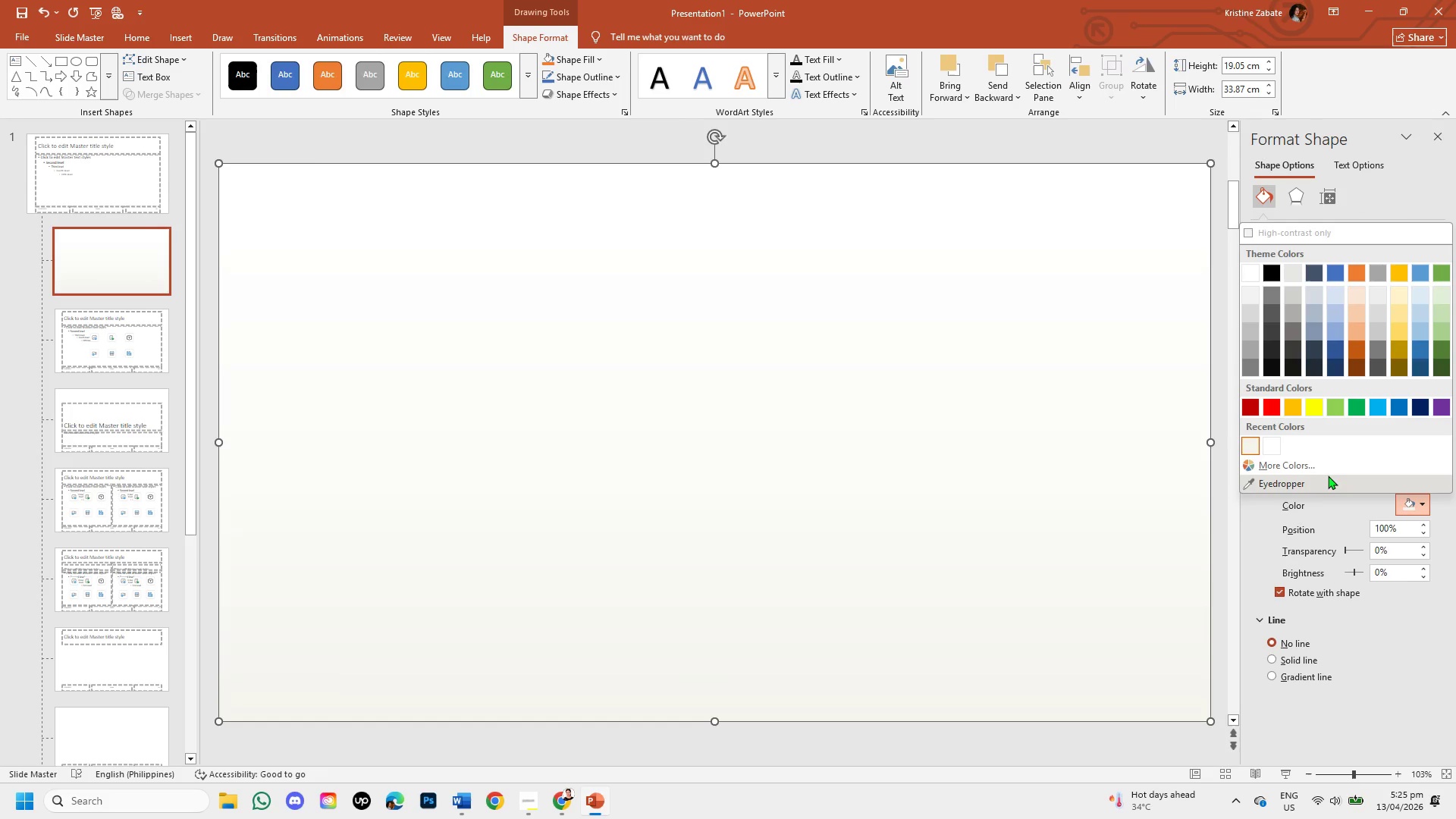 
left_click_drag(start_coordinate=[1328, 475], to_coordinate=[1326, 470])
 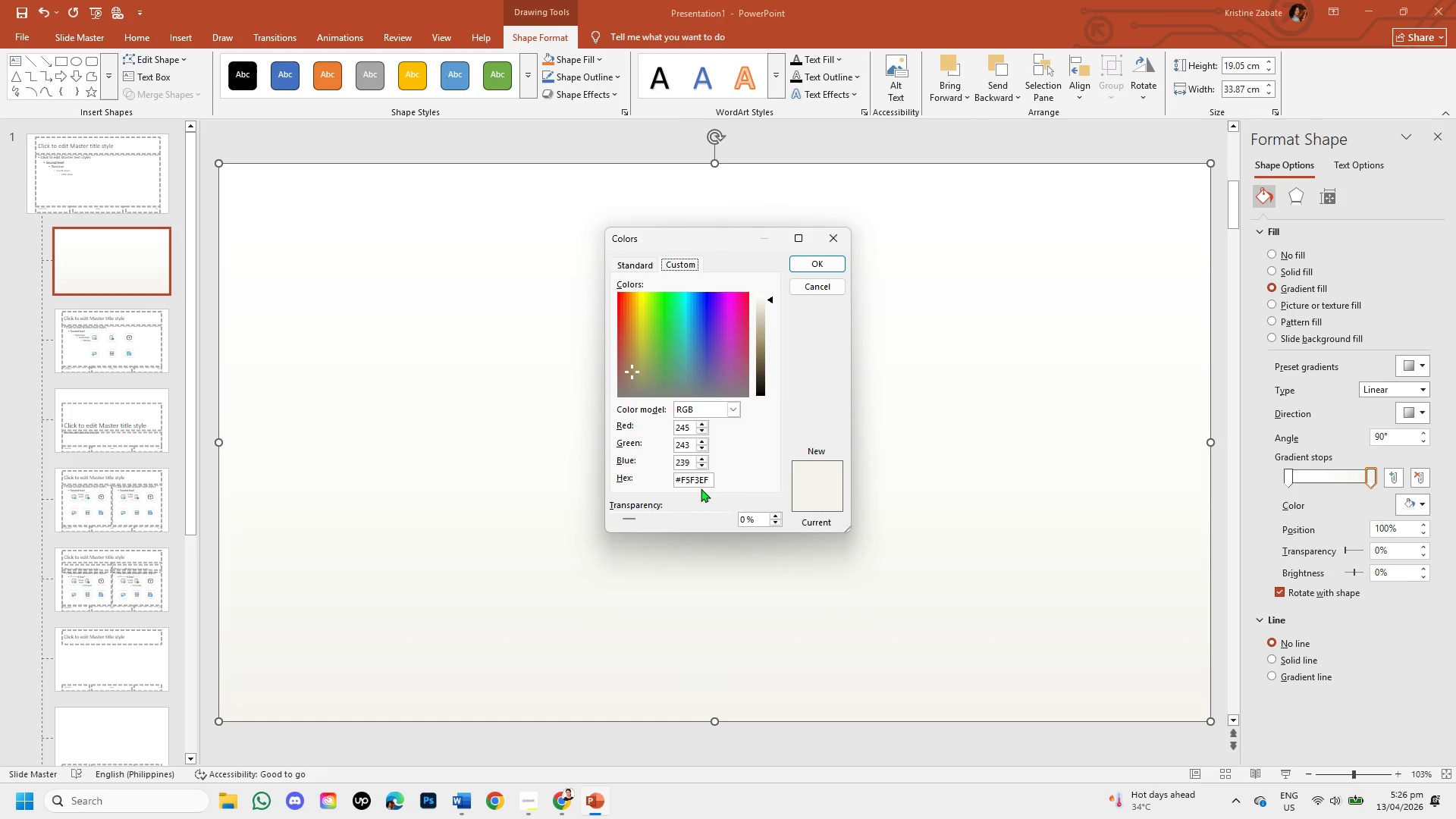 
left_click([708, 482])
 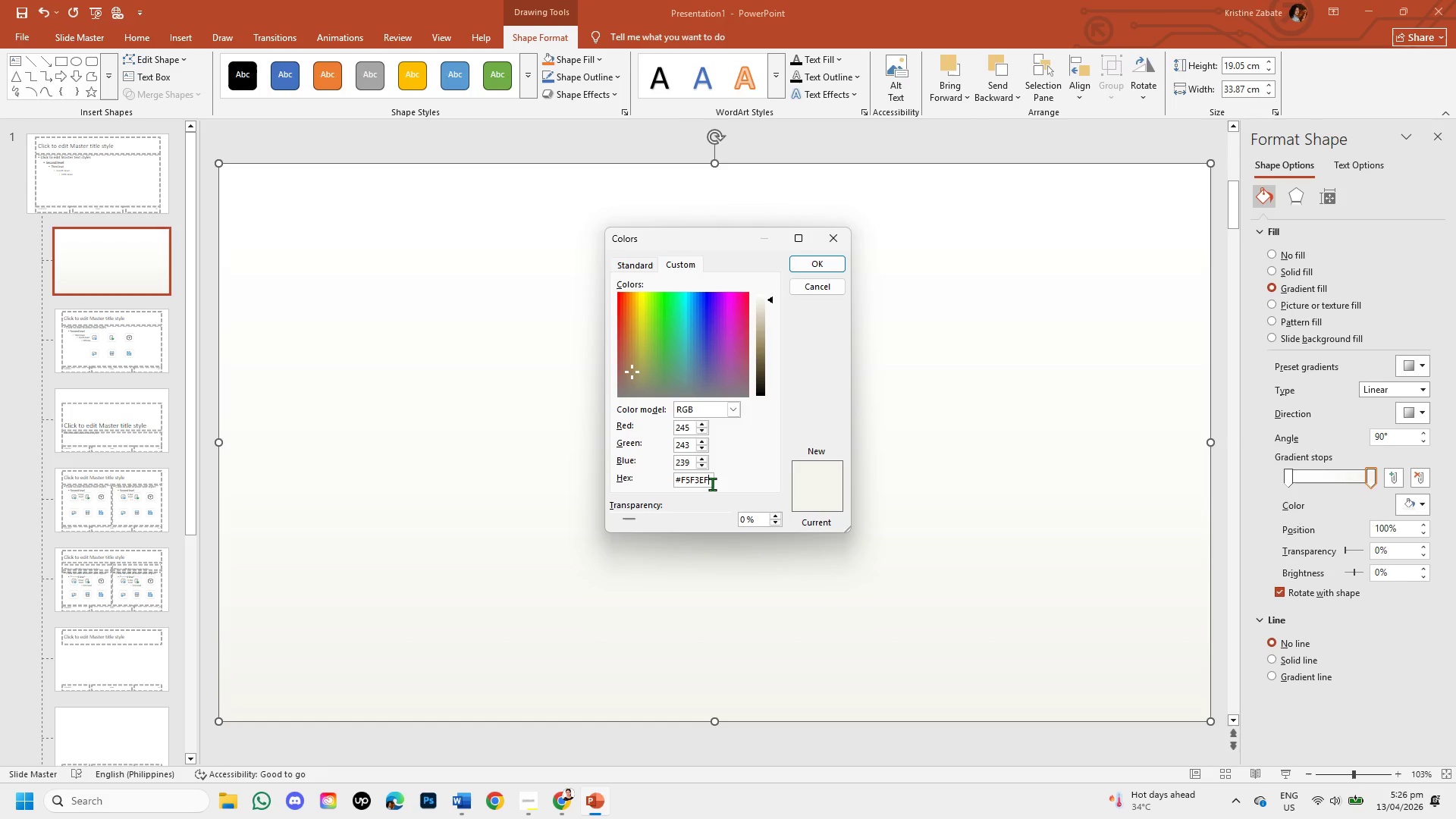 
key(Backspace)
key(Backspace)
key(Backspace)
key(Backspace)
key(Backspace)
key(Backspace)
type(eae6df)
 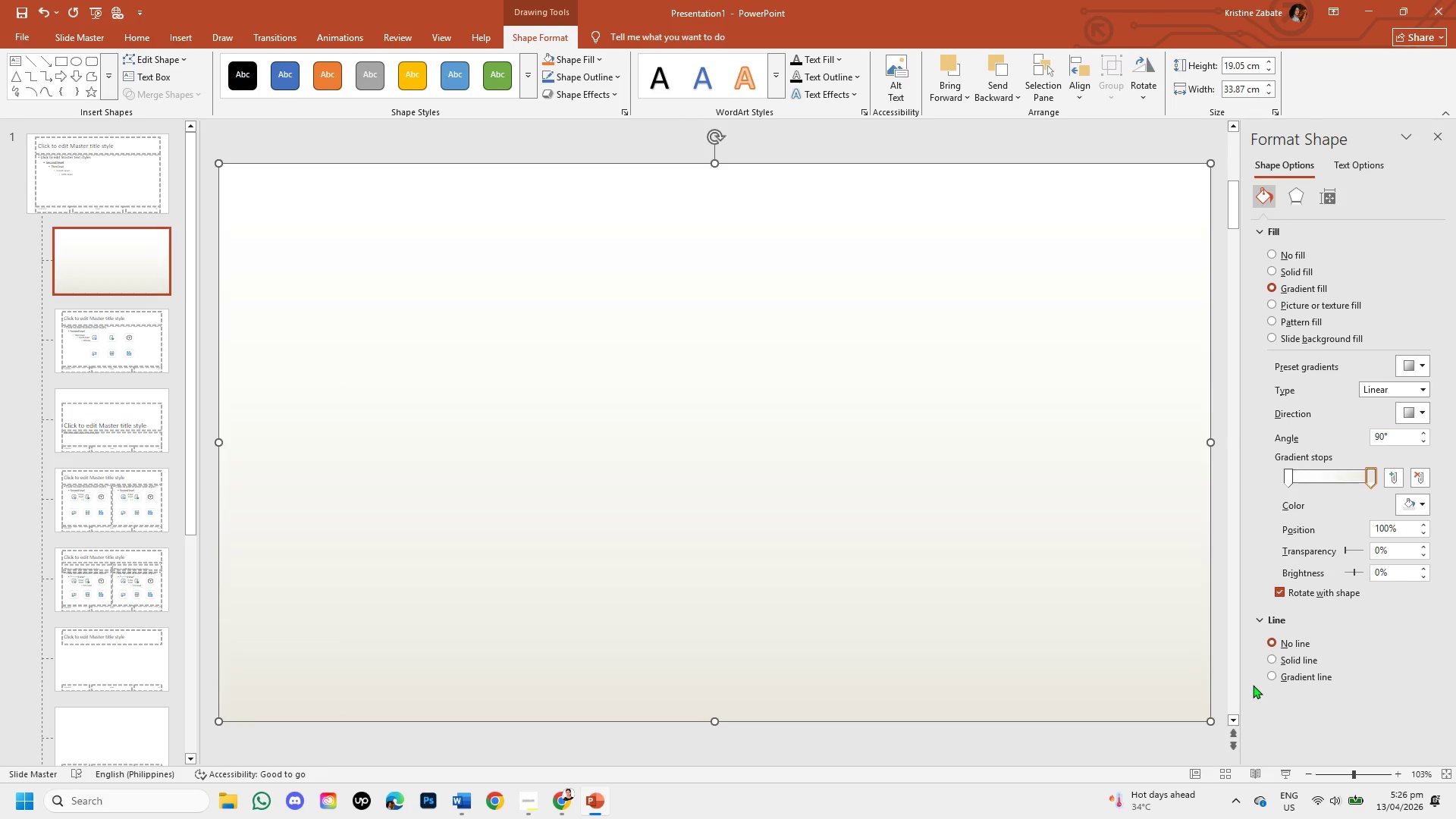 
wait(15.8)
 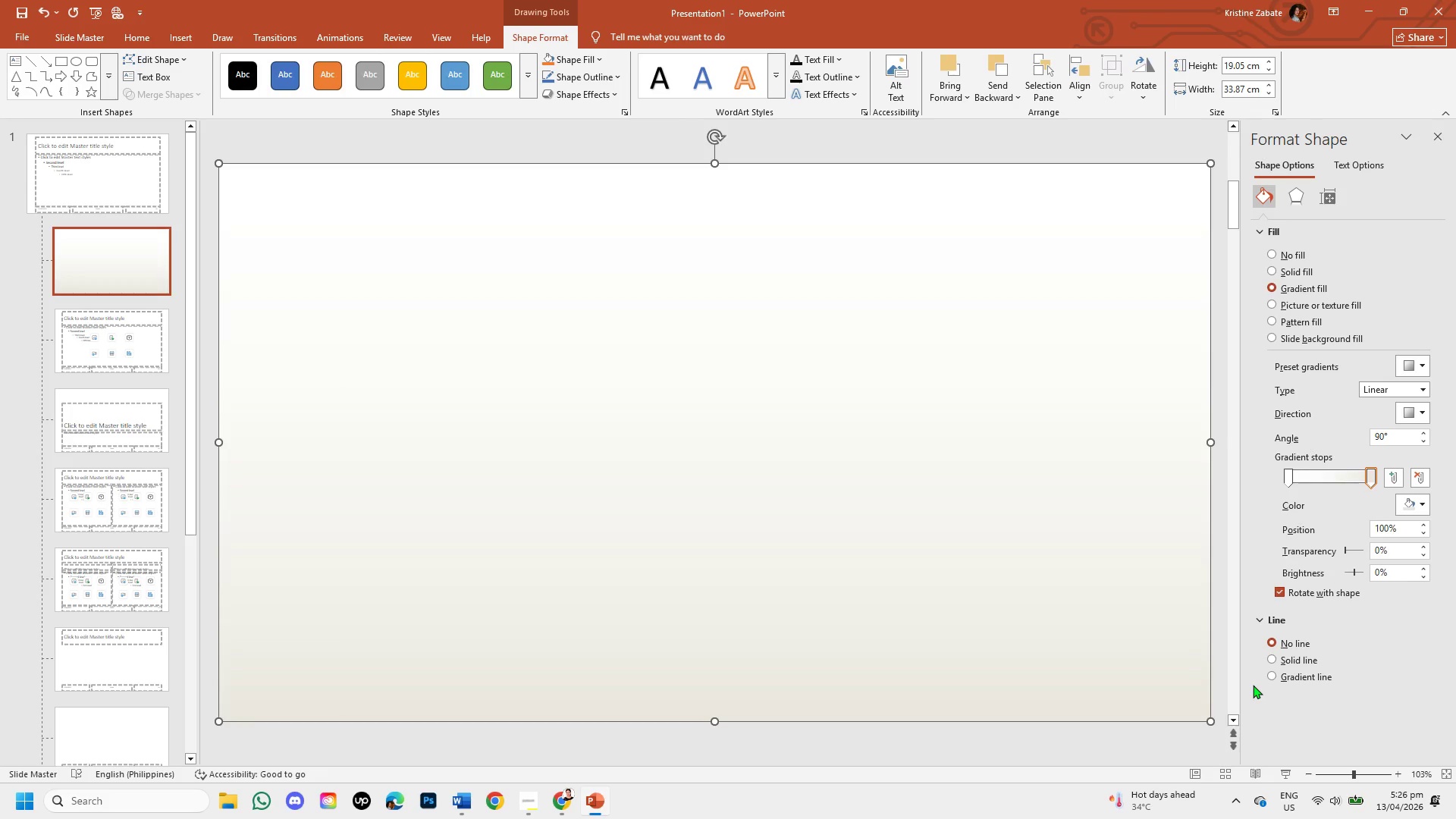 
left_click([1379, 548])
 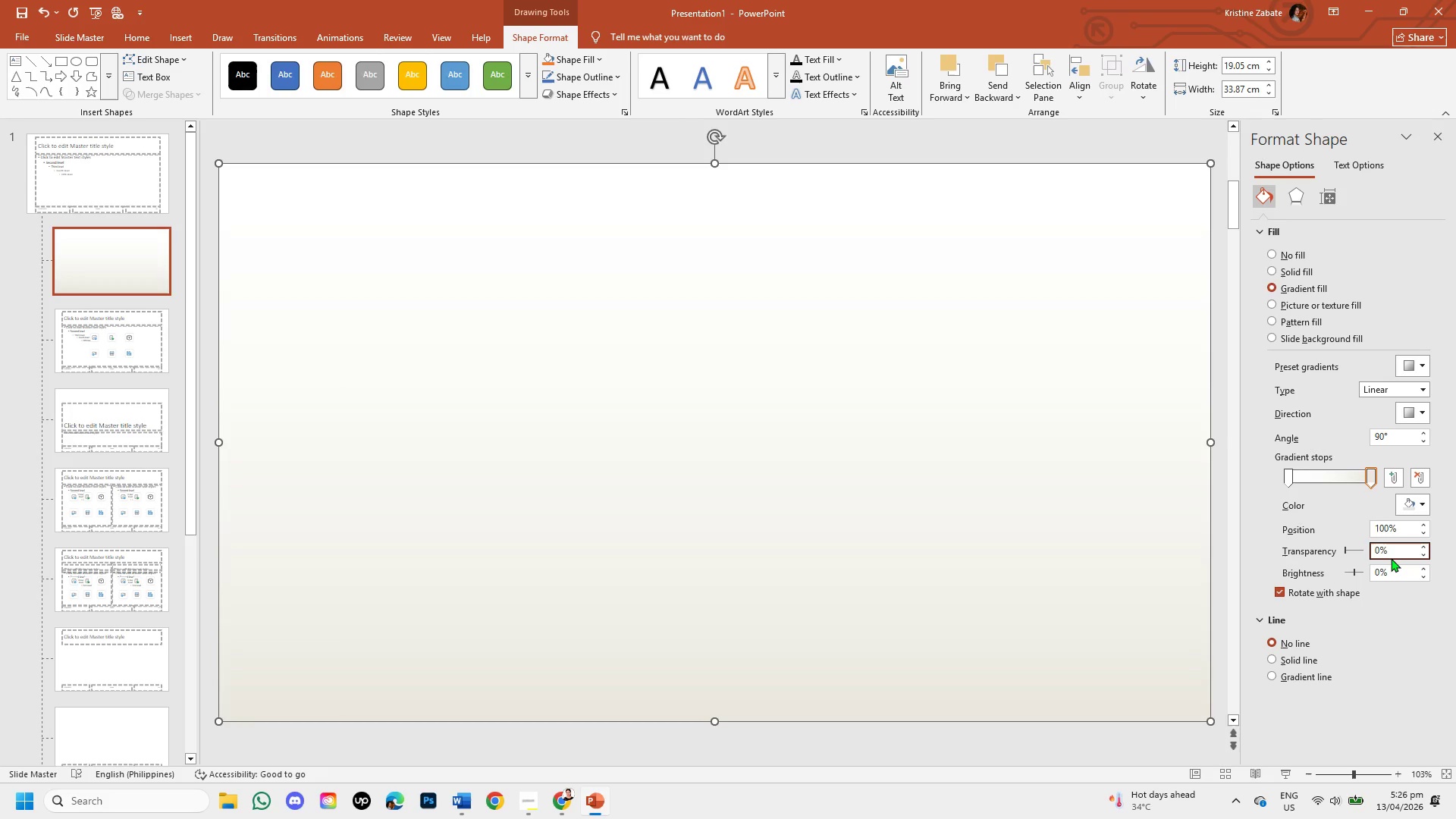 
key(Backspace)
 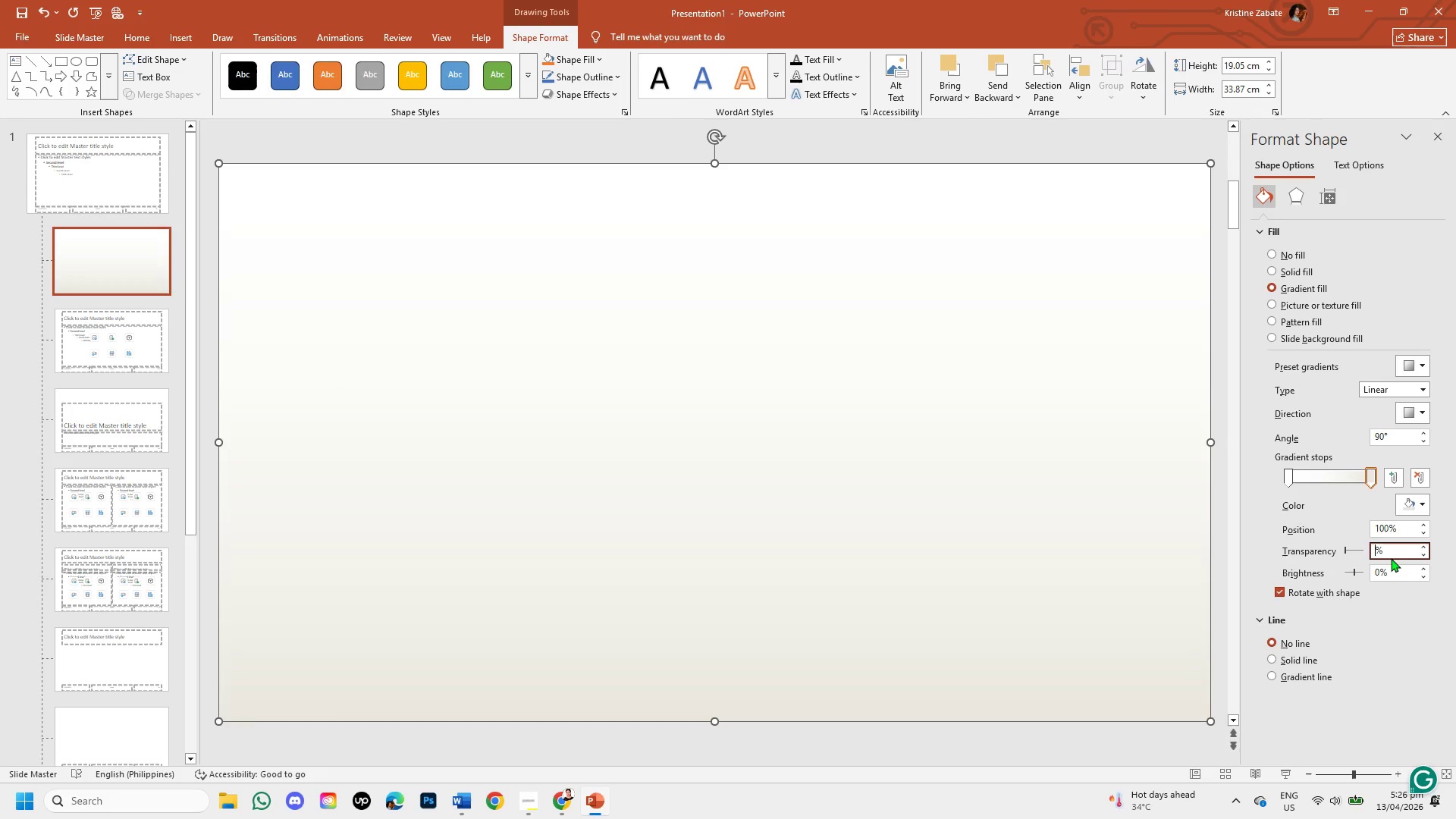 
key(Numpad4)
 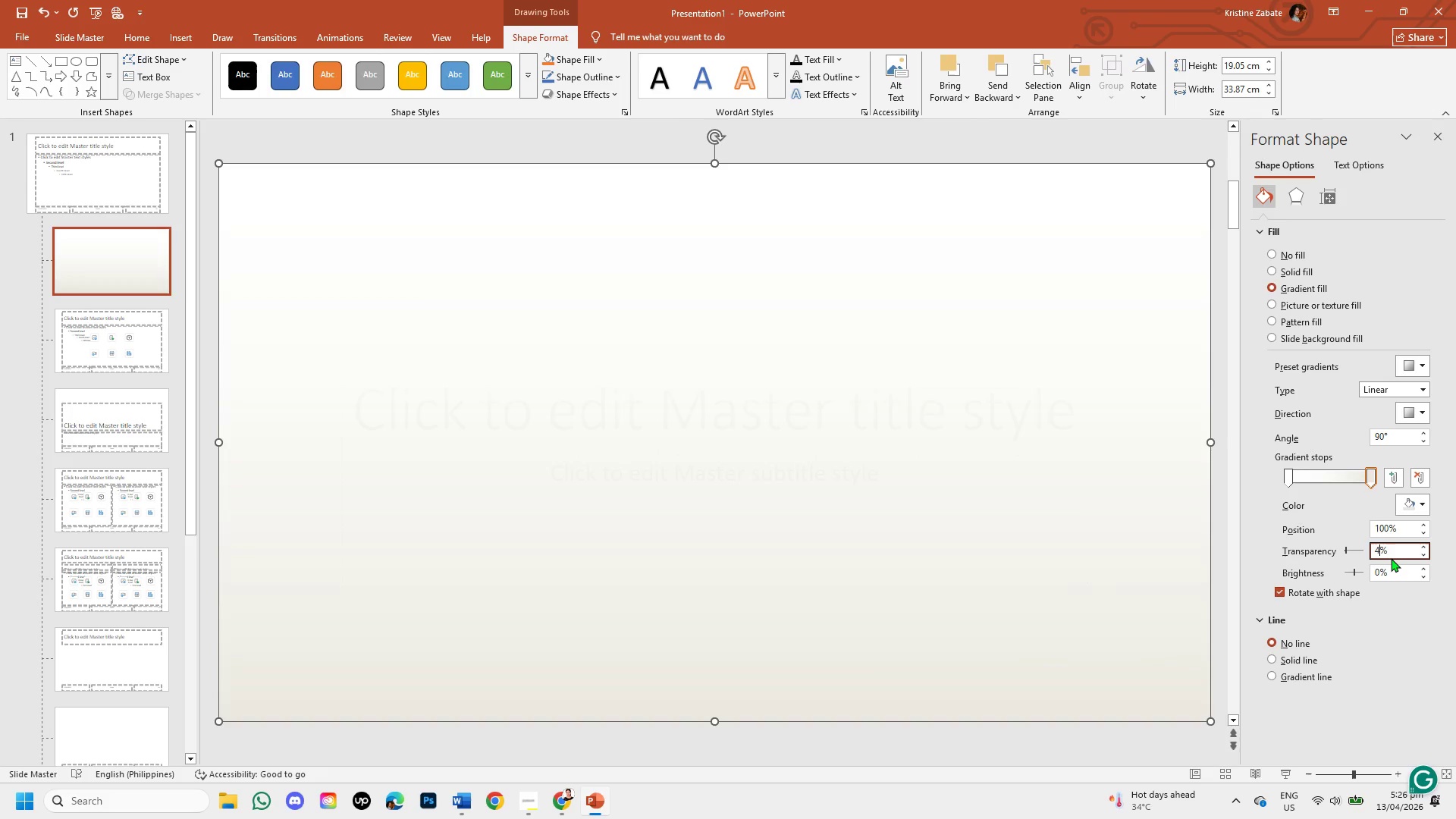 
key(Numpad0)
 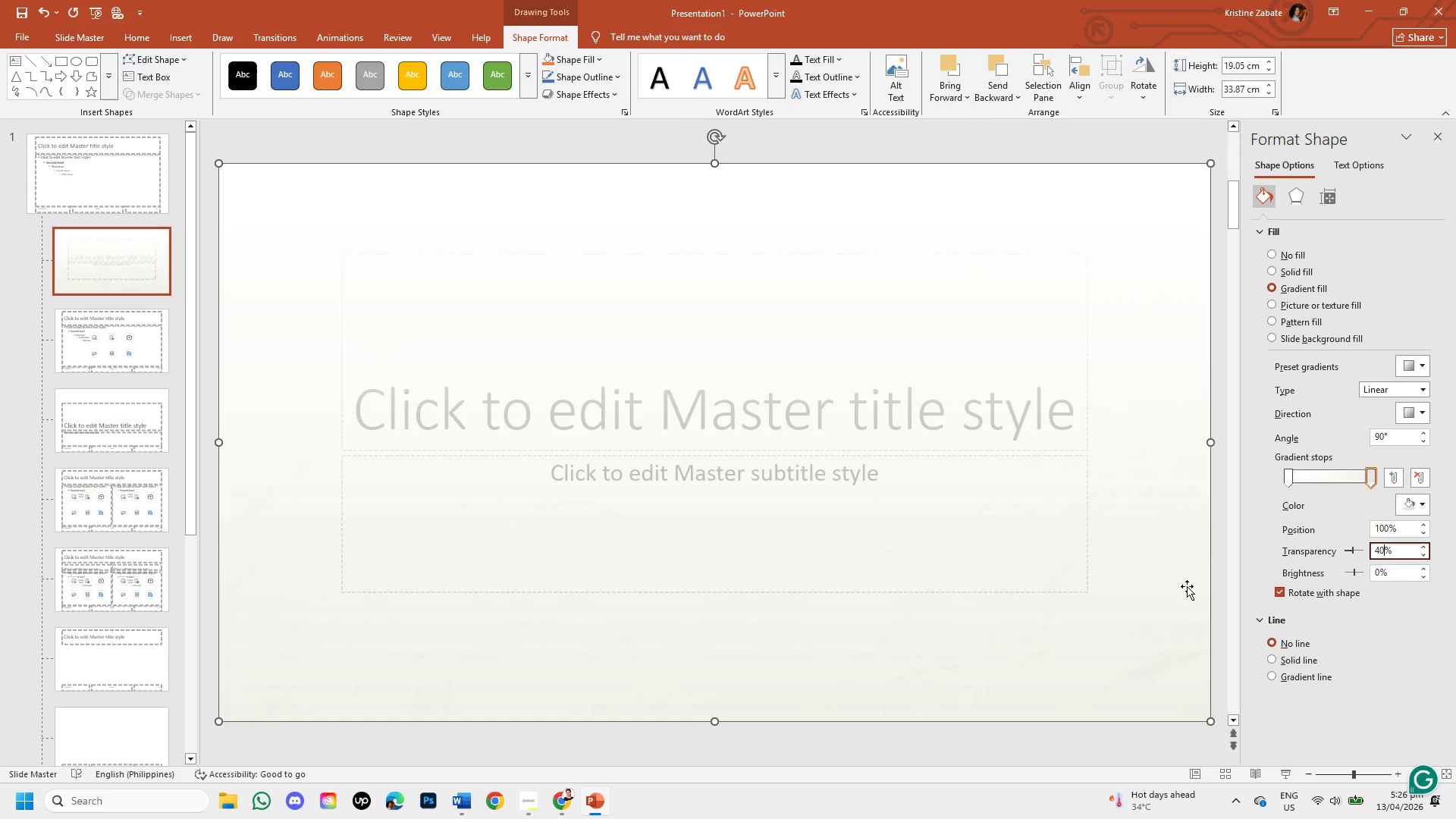 
left_click([1187, 586])
 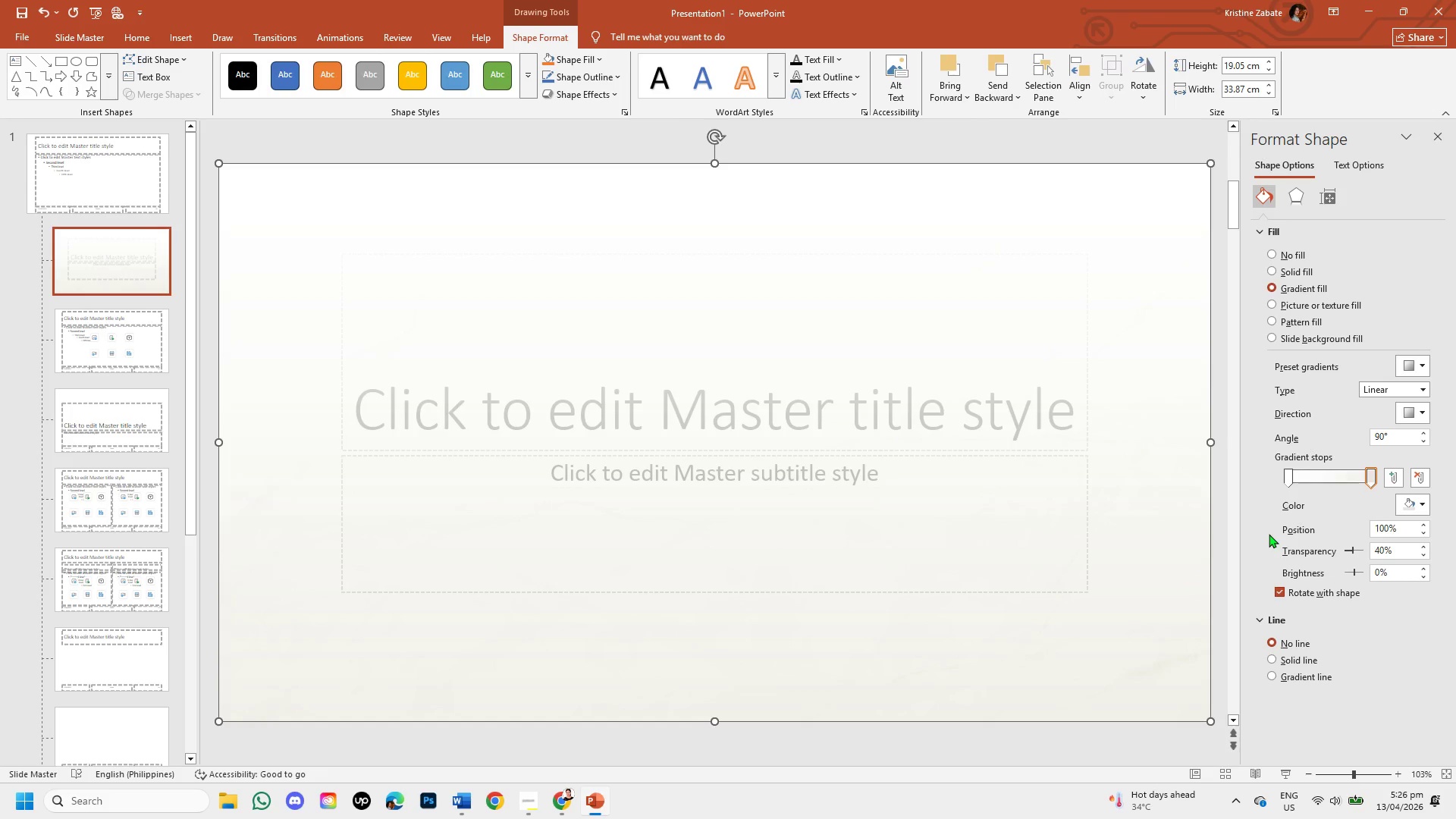 
wait(7.47)
 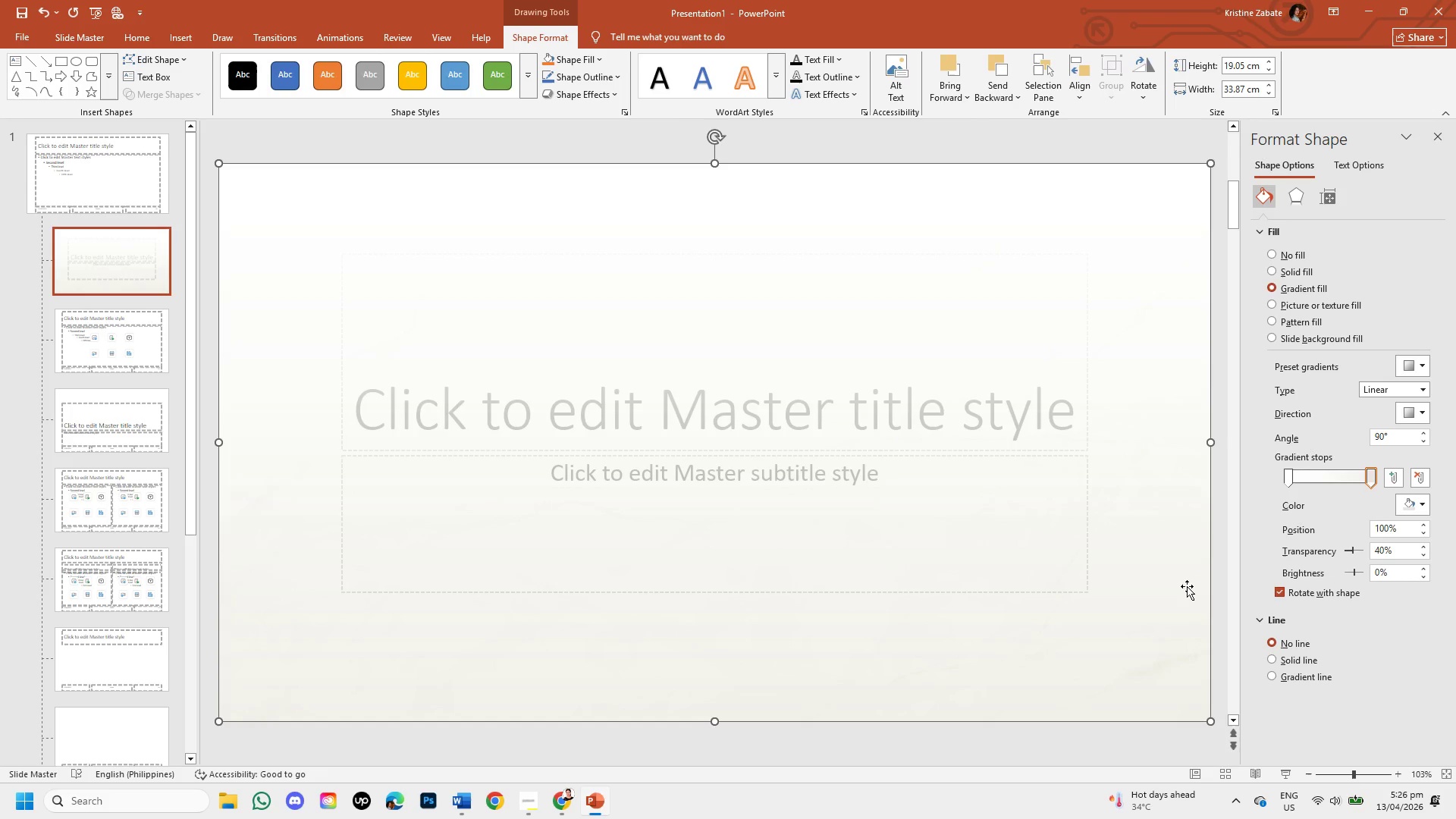 
left_click([1425, 388])
 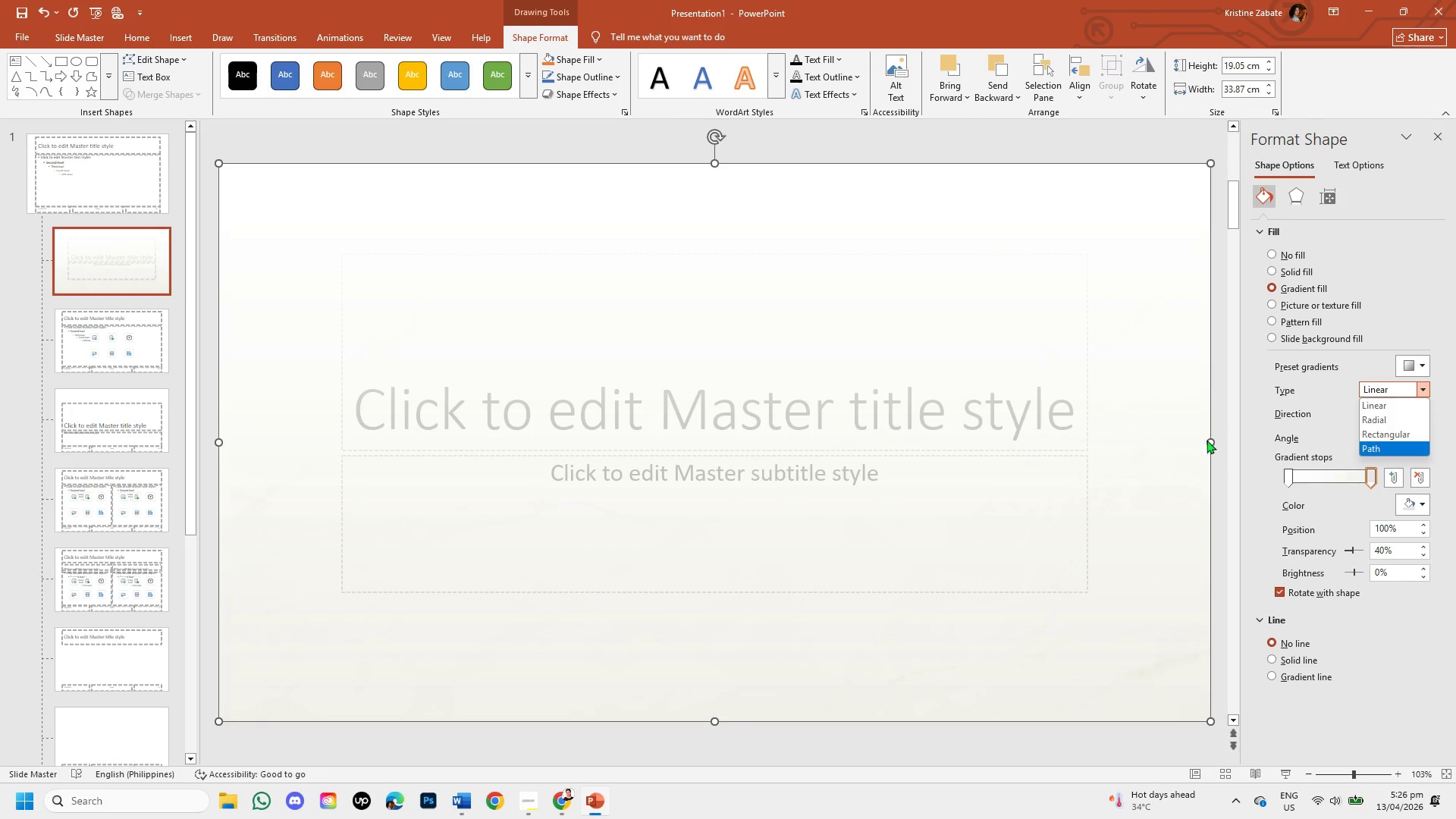 
left_click([1199, 431])
 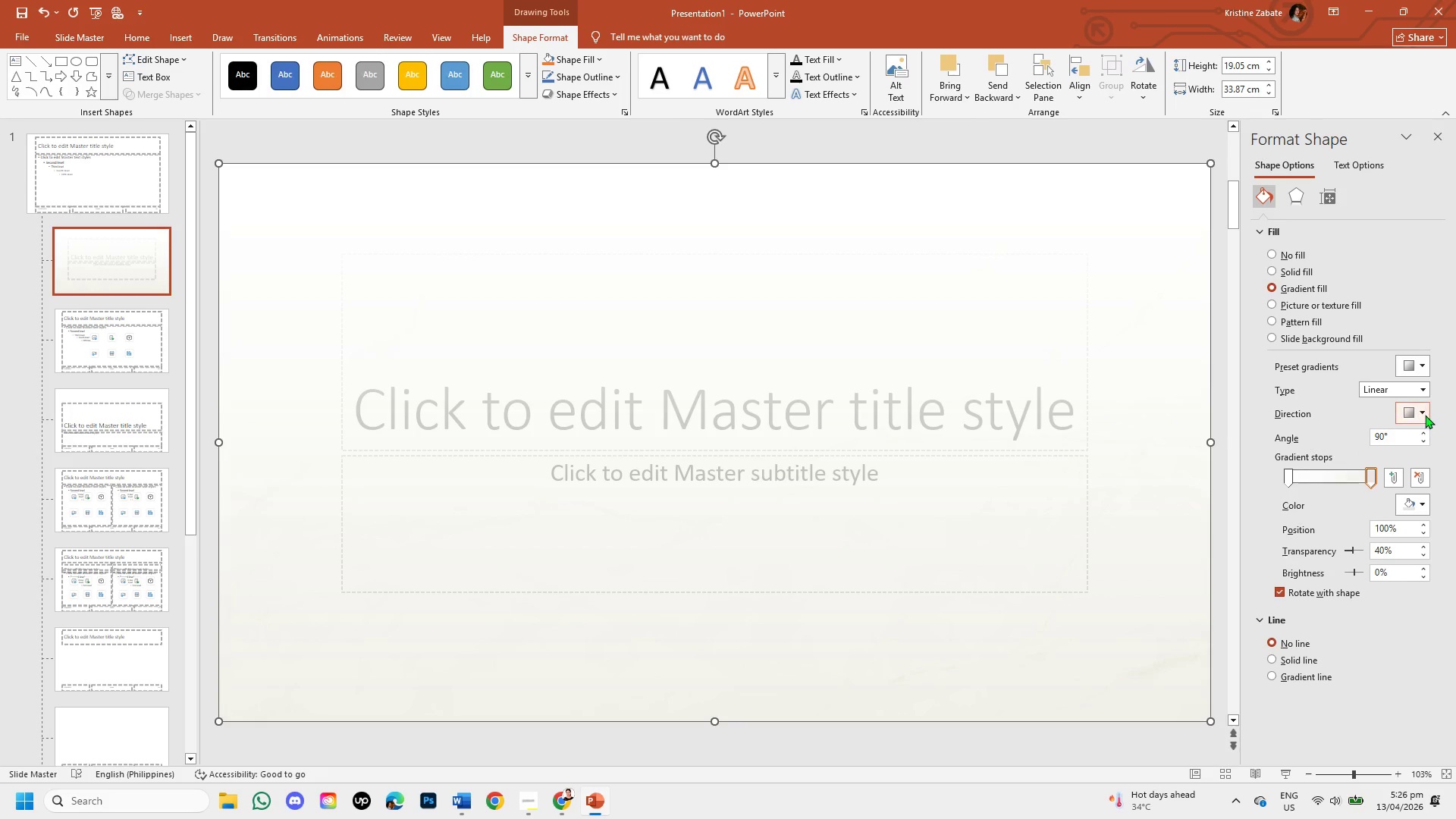 
left_click([1425, 415])
 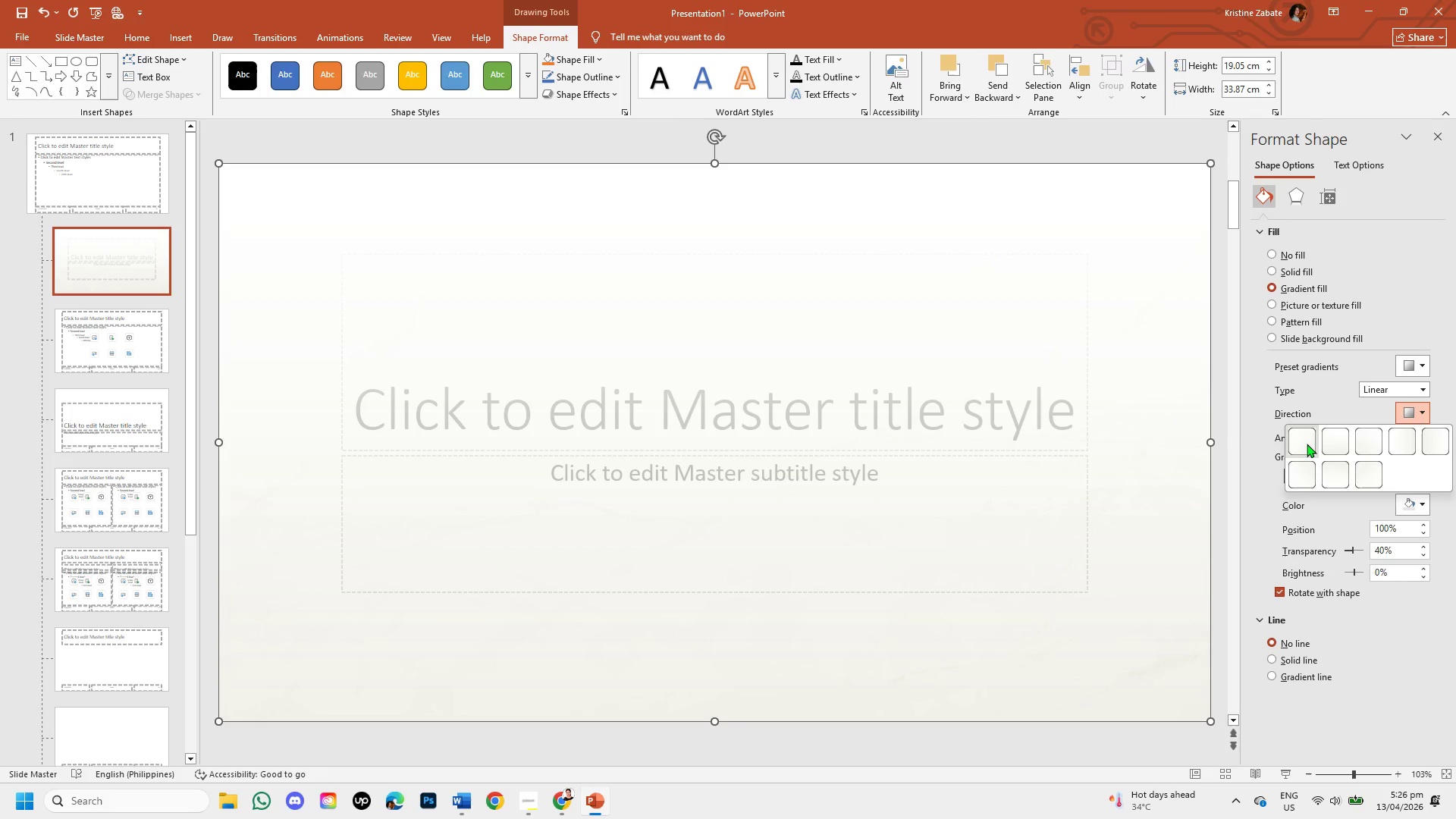 
left_click([1307, 444])
 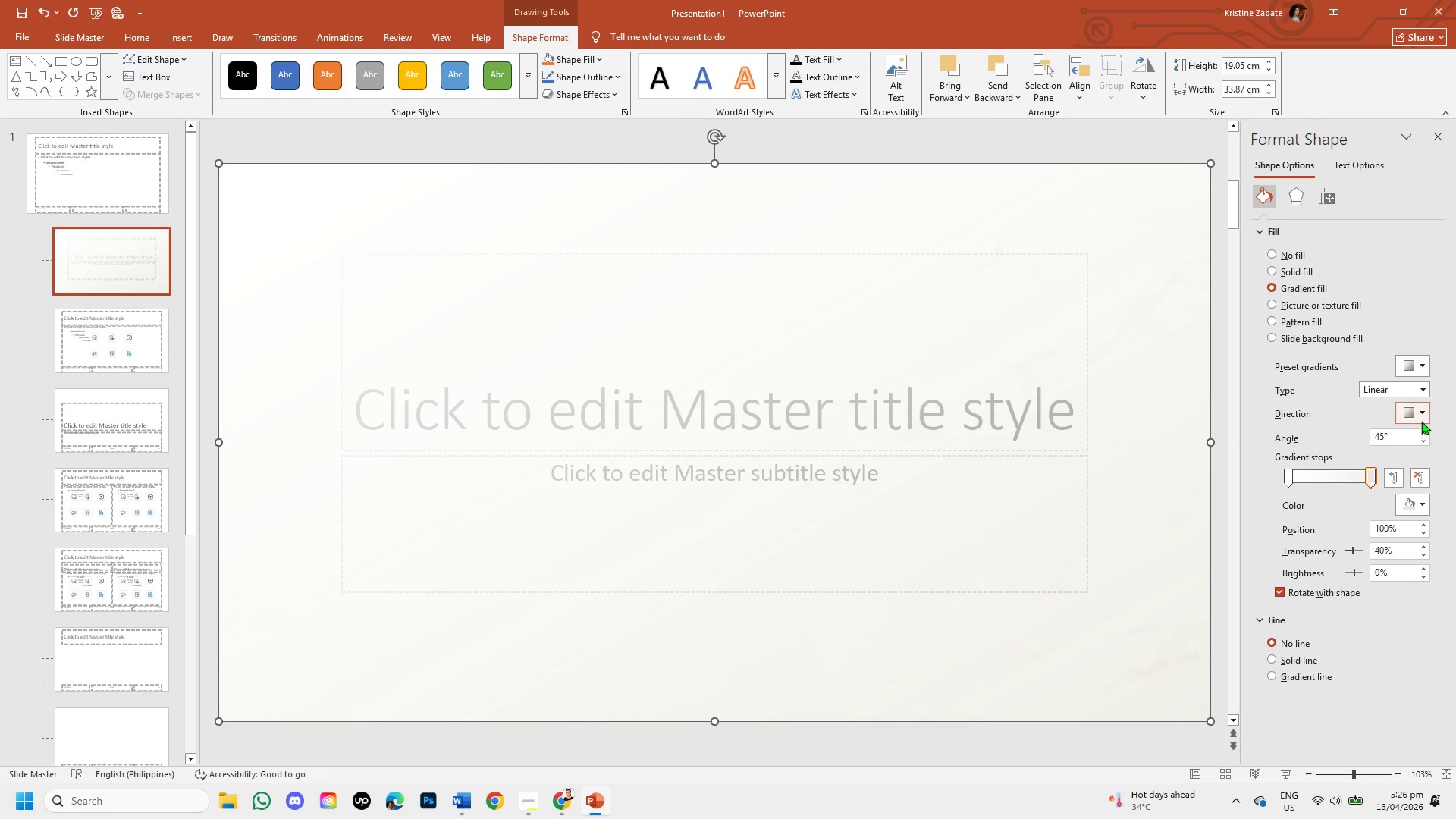 
left_click([1421, 416])
 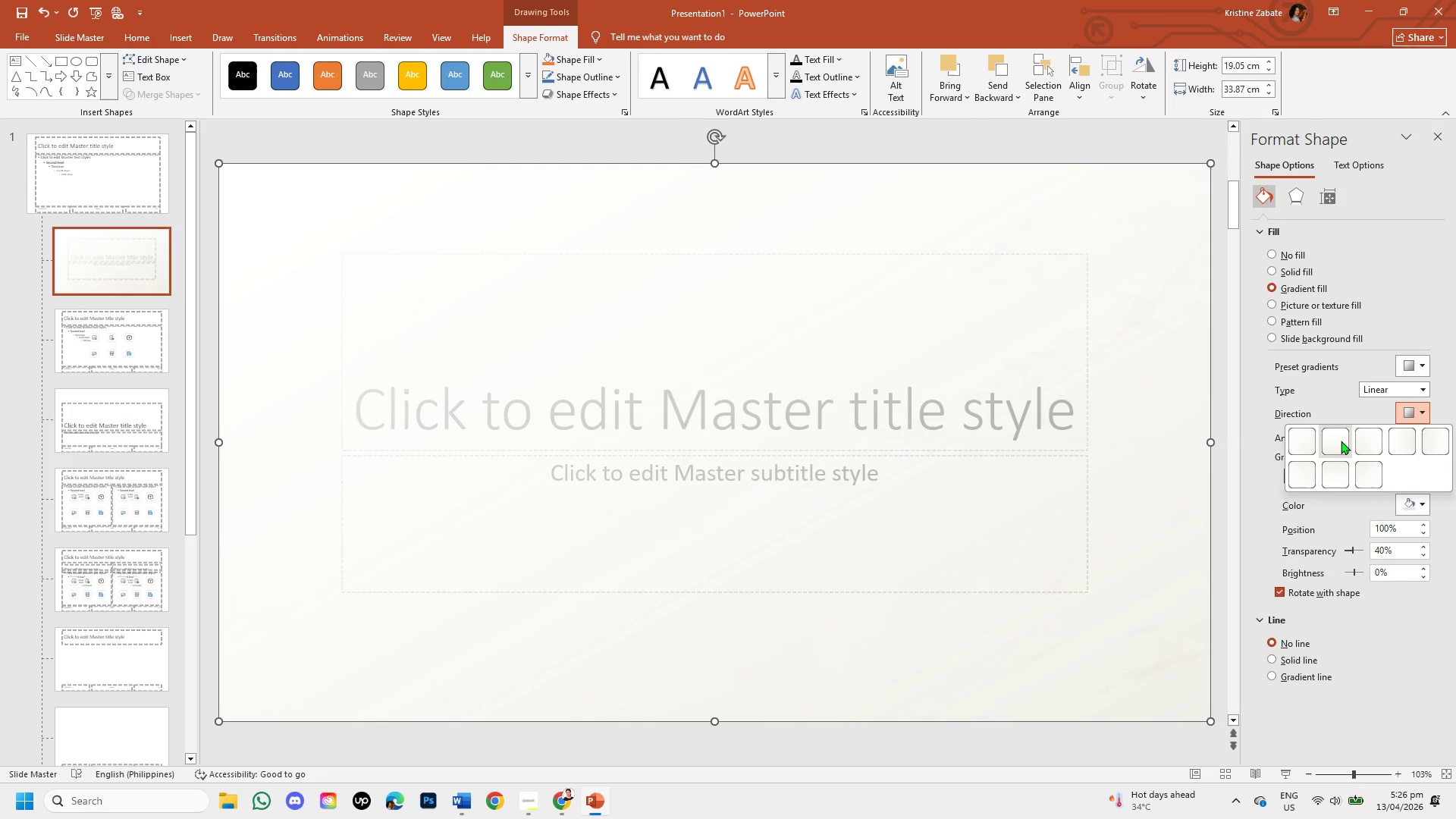 
left_click([1341, 441])
 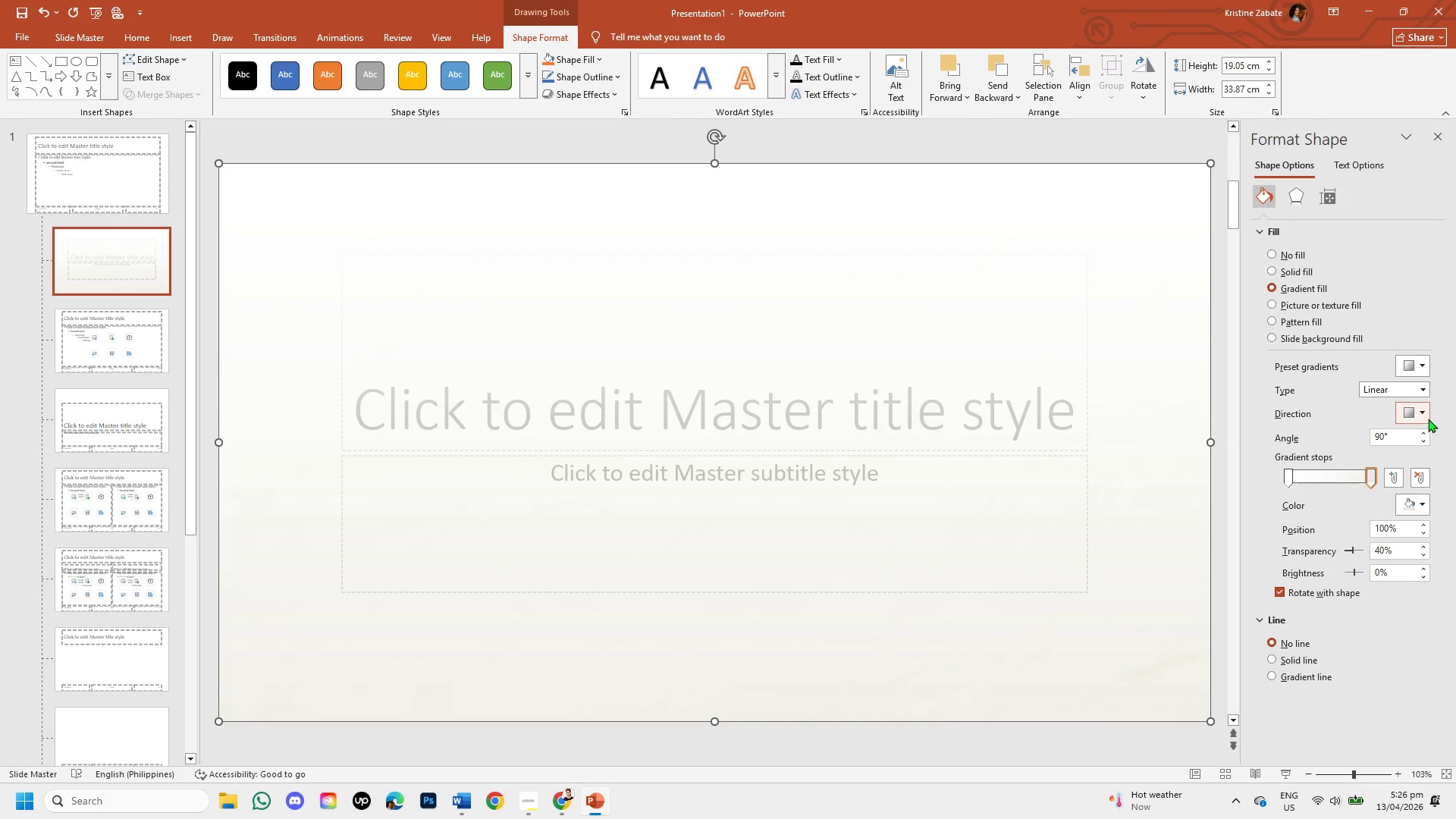 
left_click([1425, 415])
 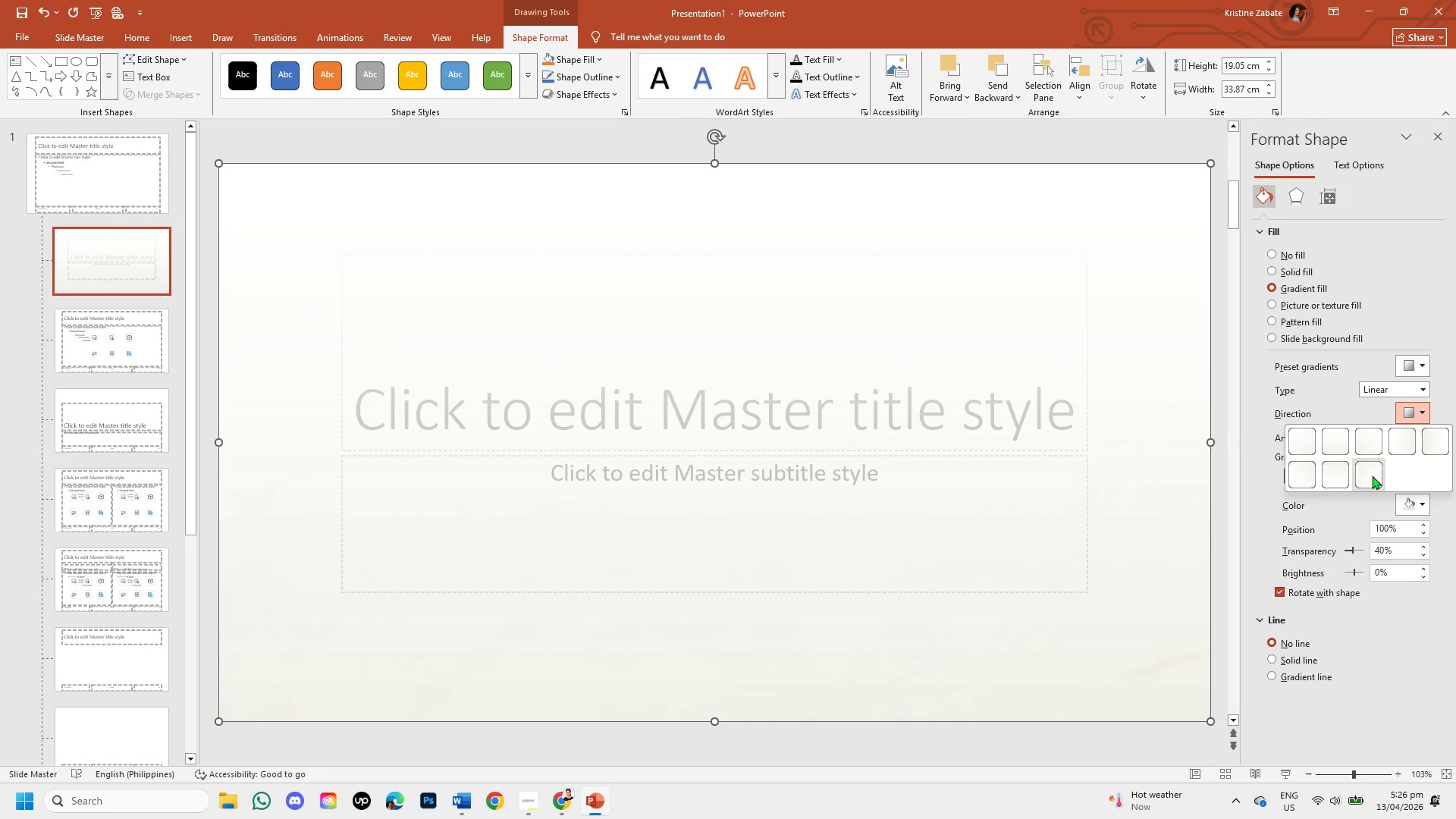 
left_click([1372, 475])
 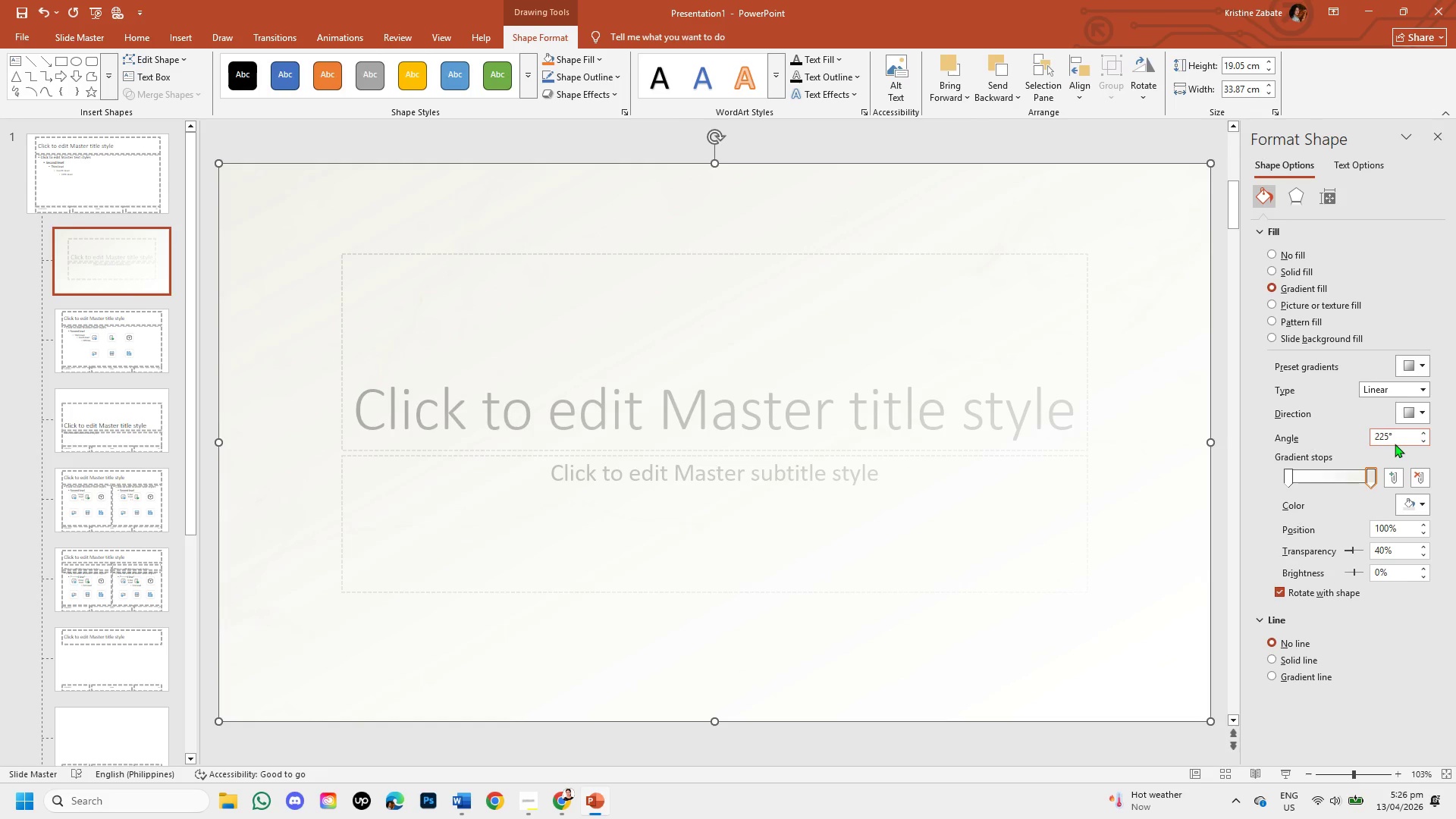 
key(Control+Z)
 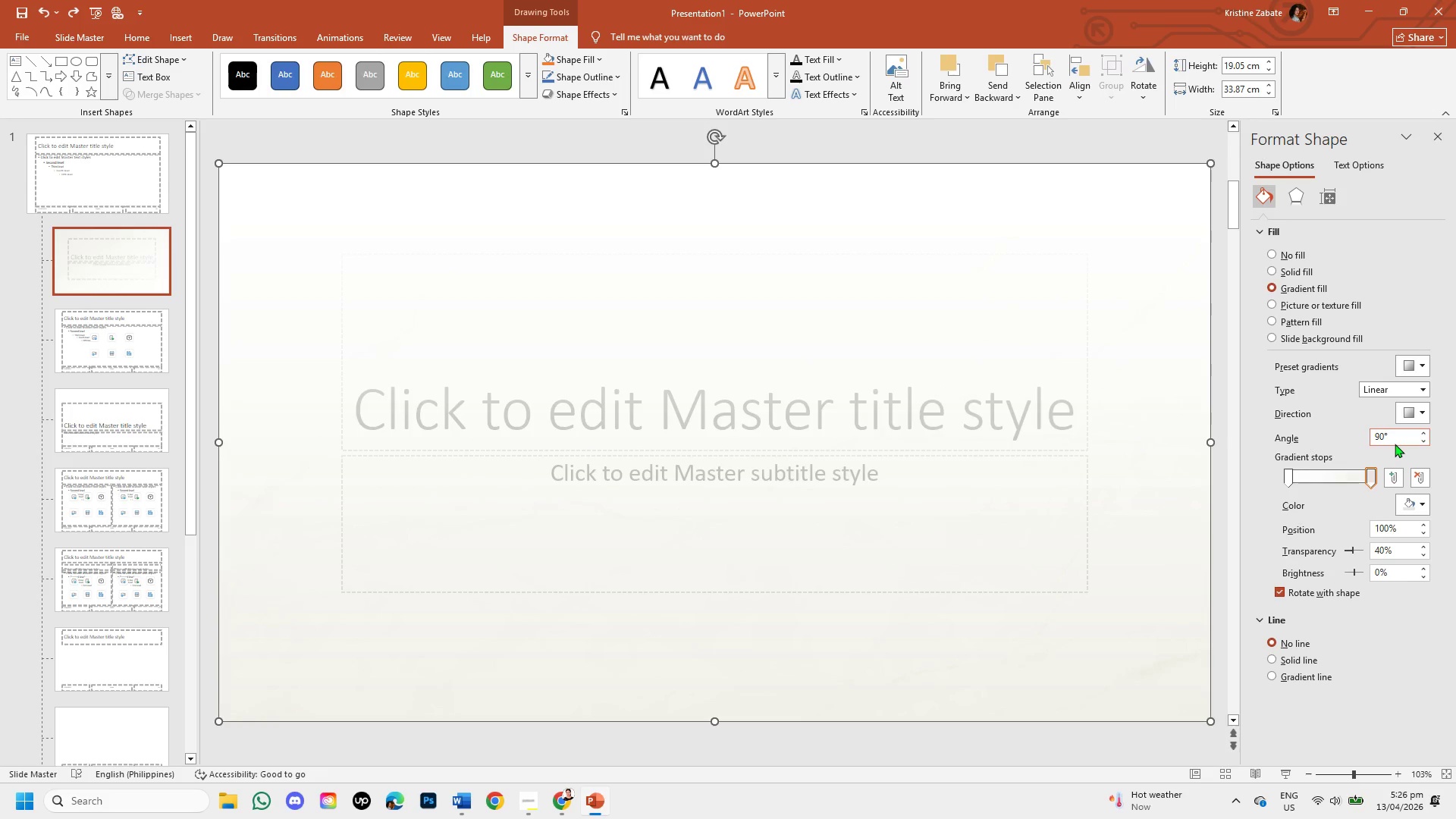 
key(Control+Z)
 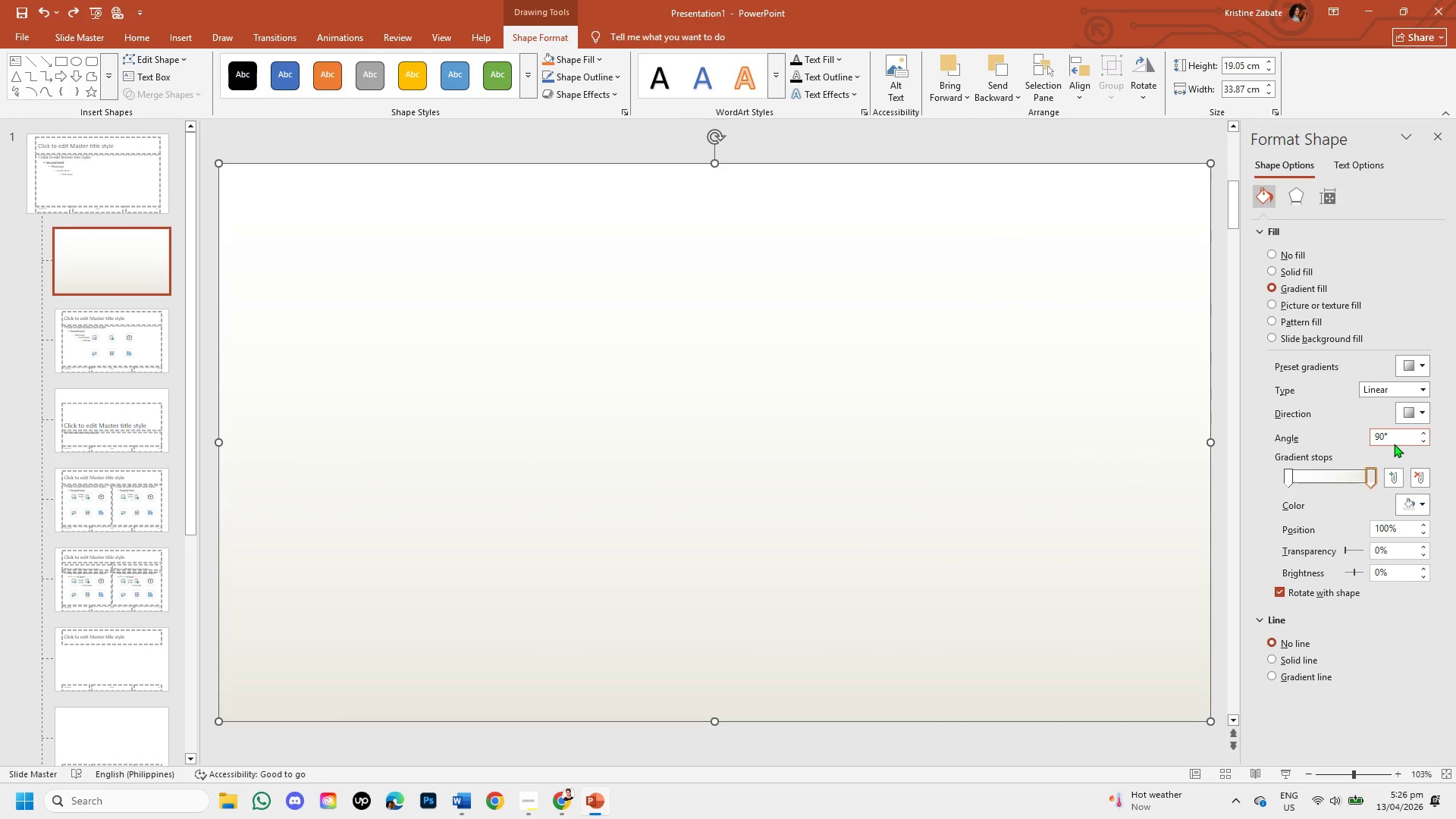 
key(Control+Z)
 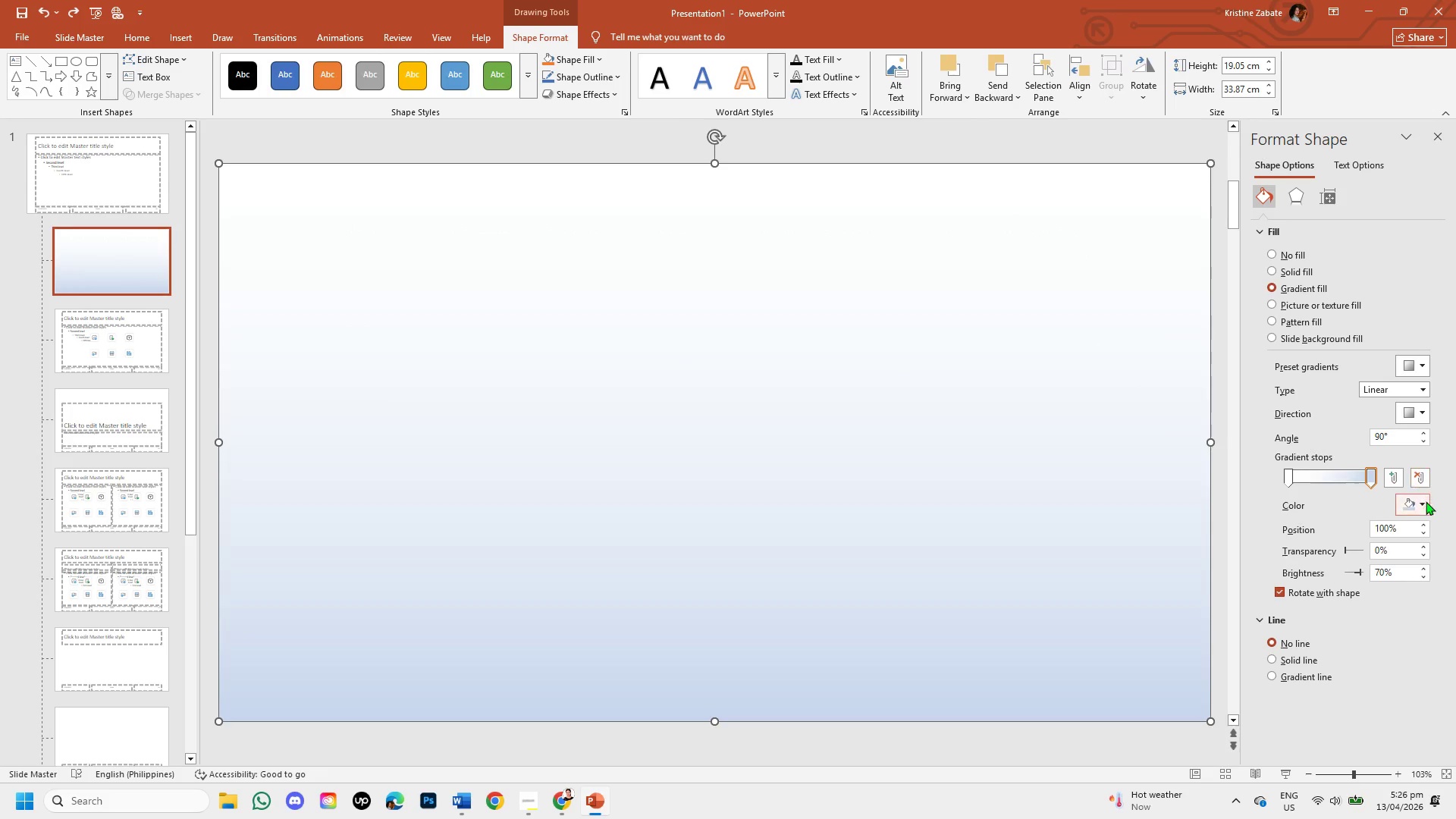 
left_click([1420, 501])
 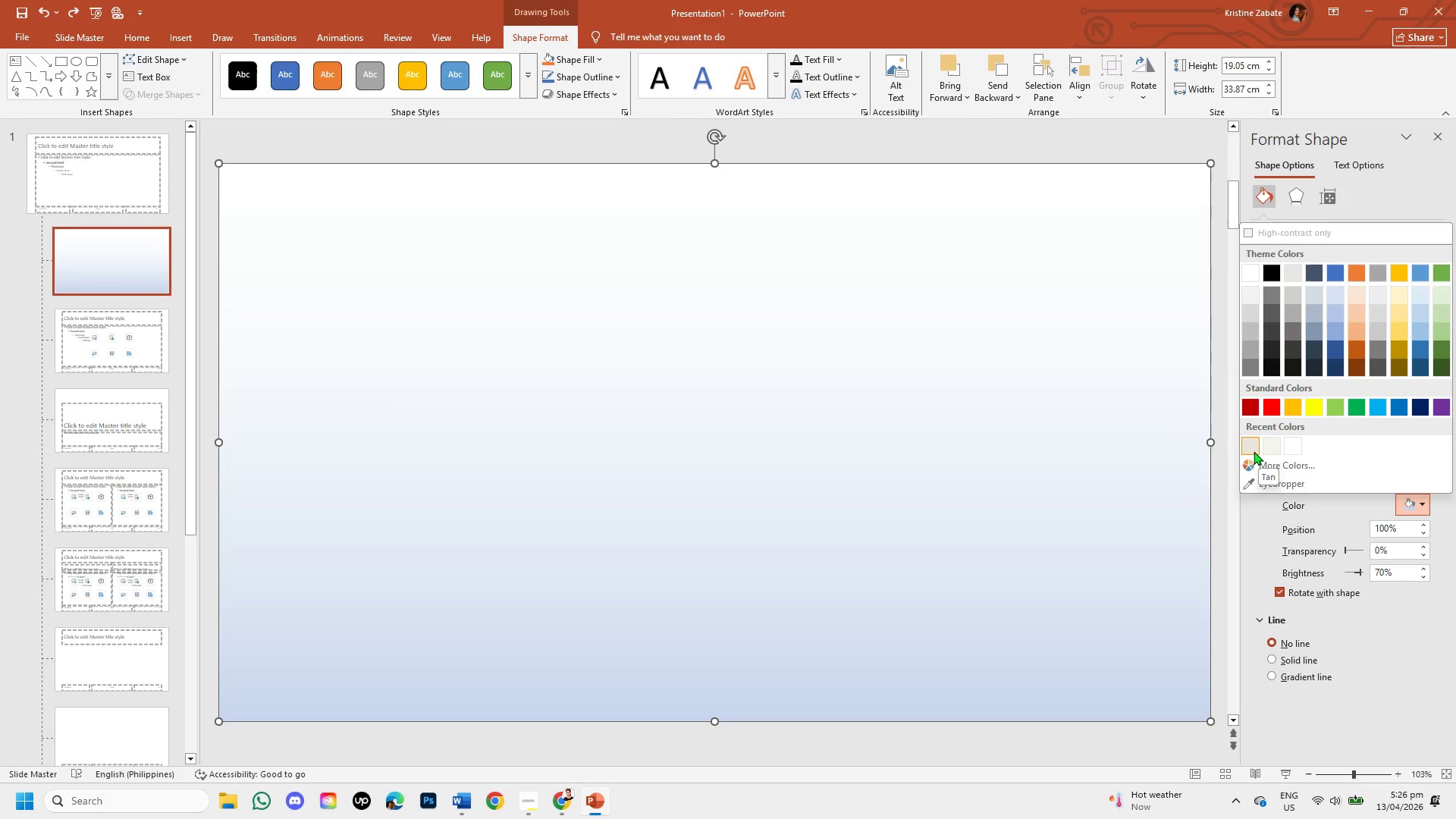 
left_click([1254, 451])
 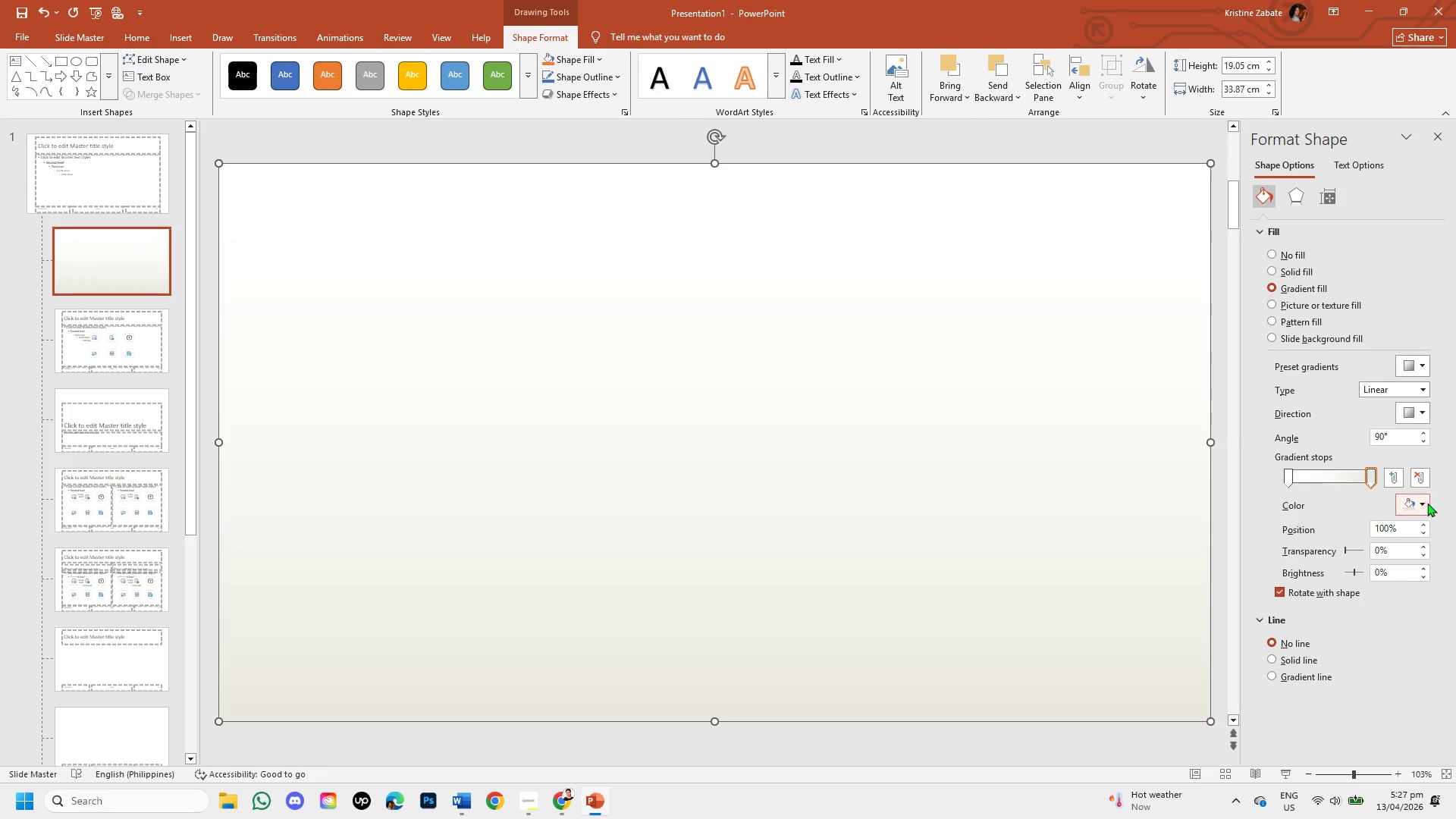 
left_click([1423, 504])
 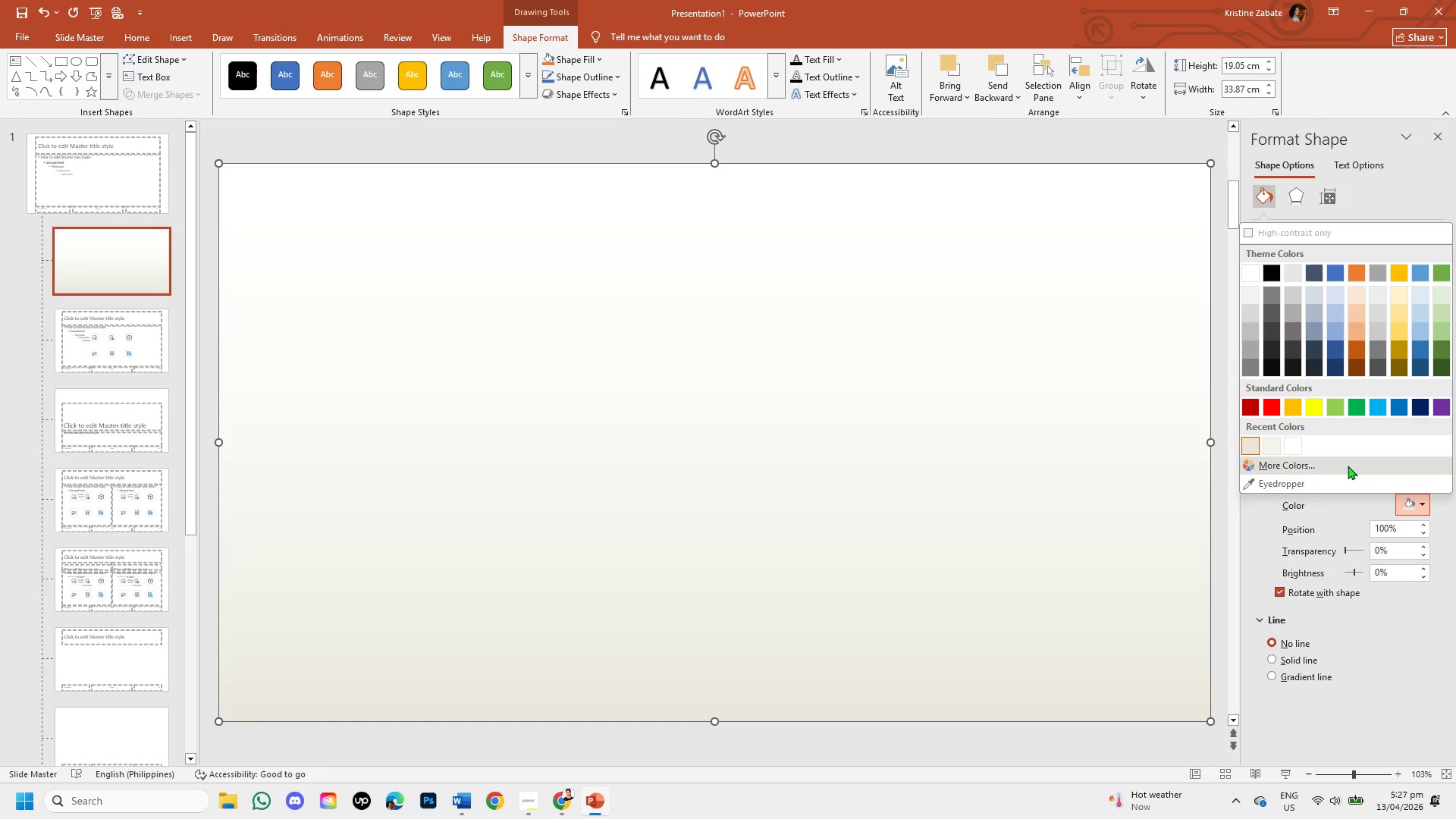 
left_click([1348, 466])
 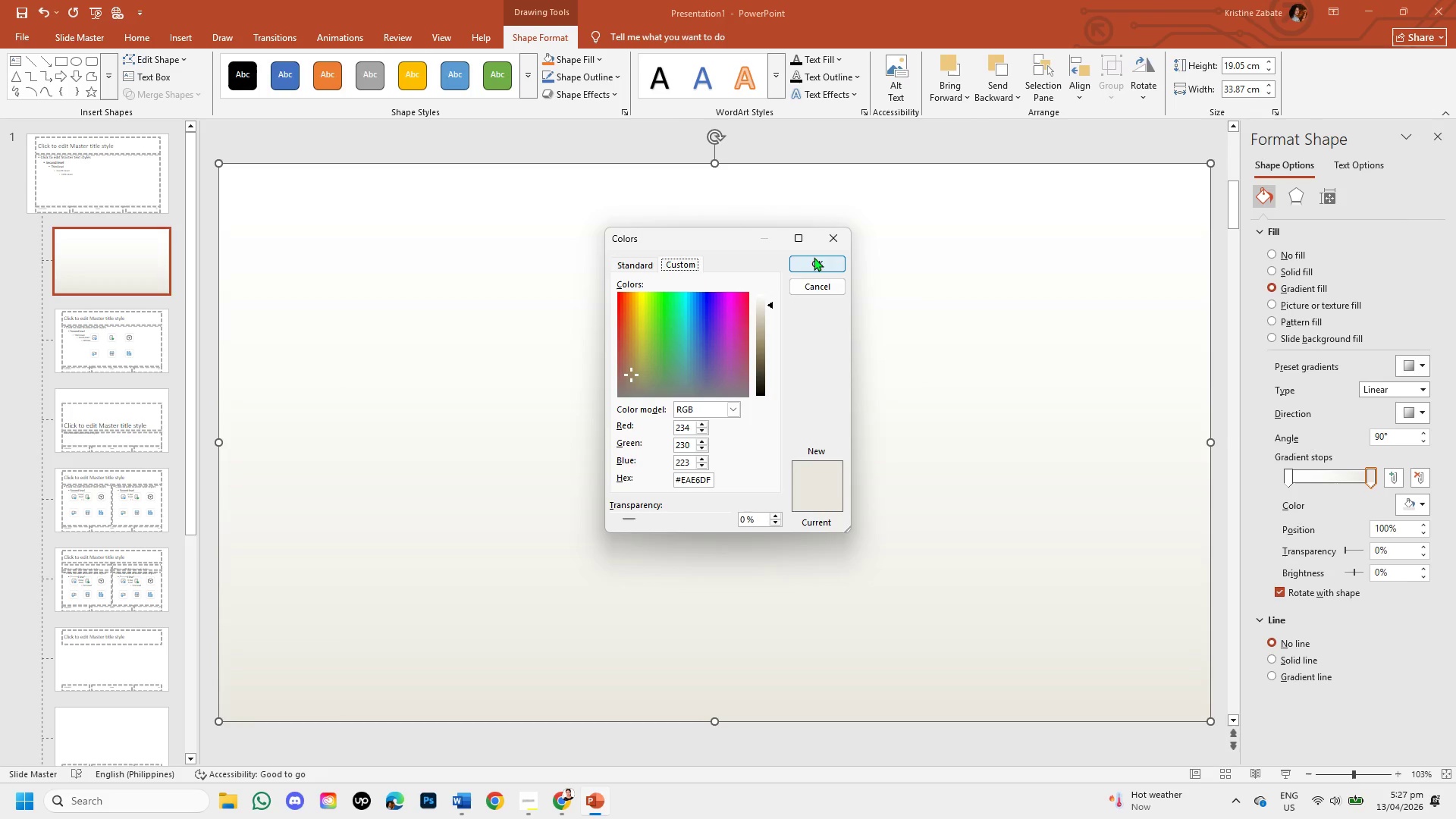 
left_click([820, 258])
 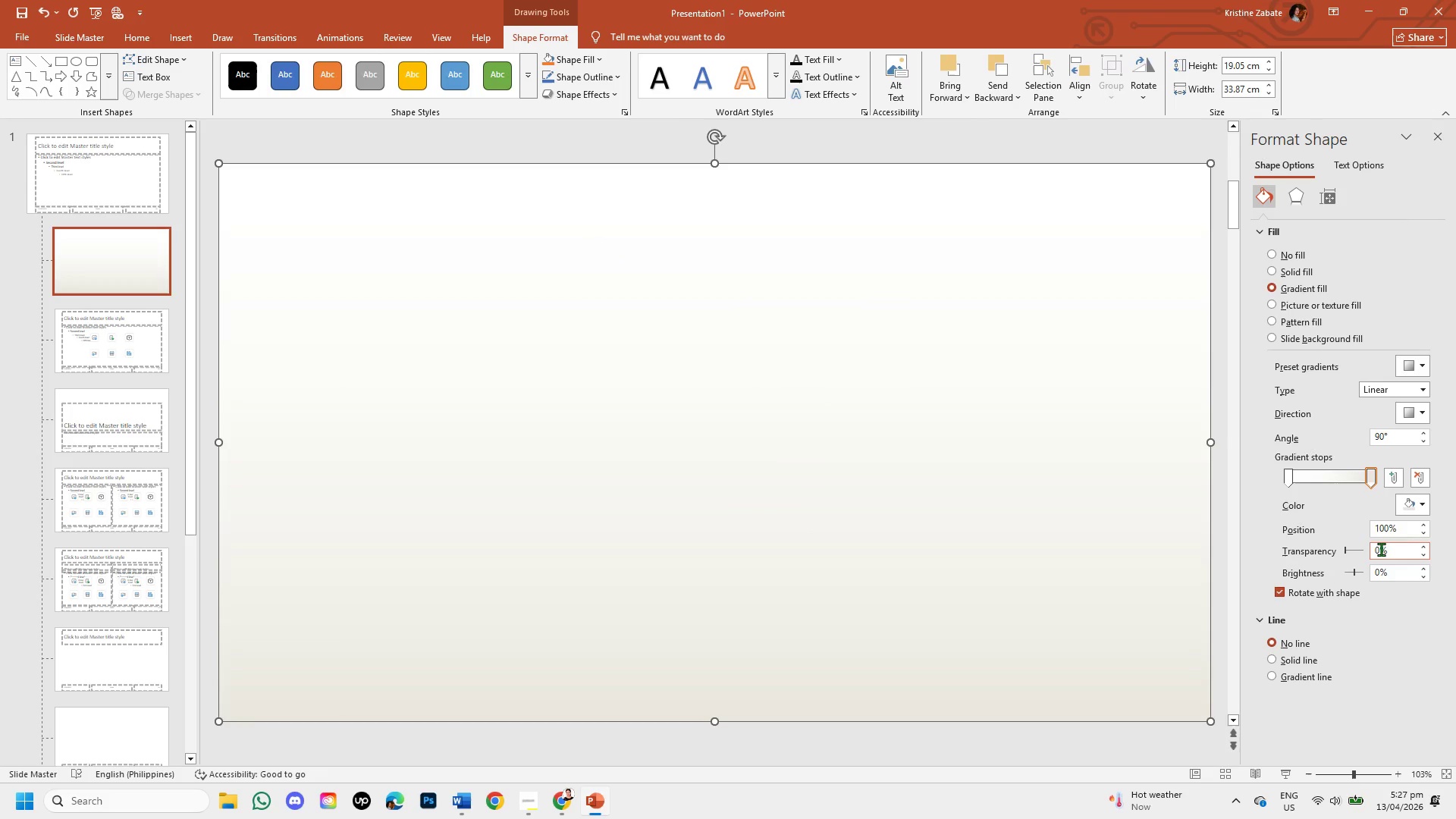 
left_click([1380, 550])
 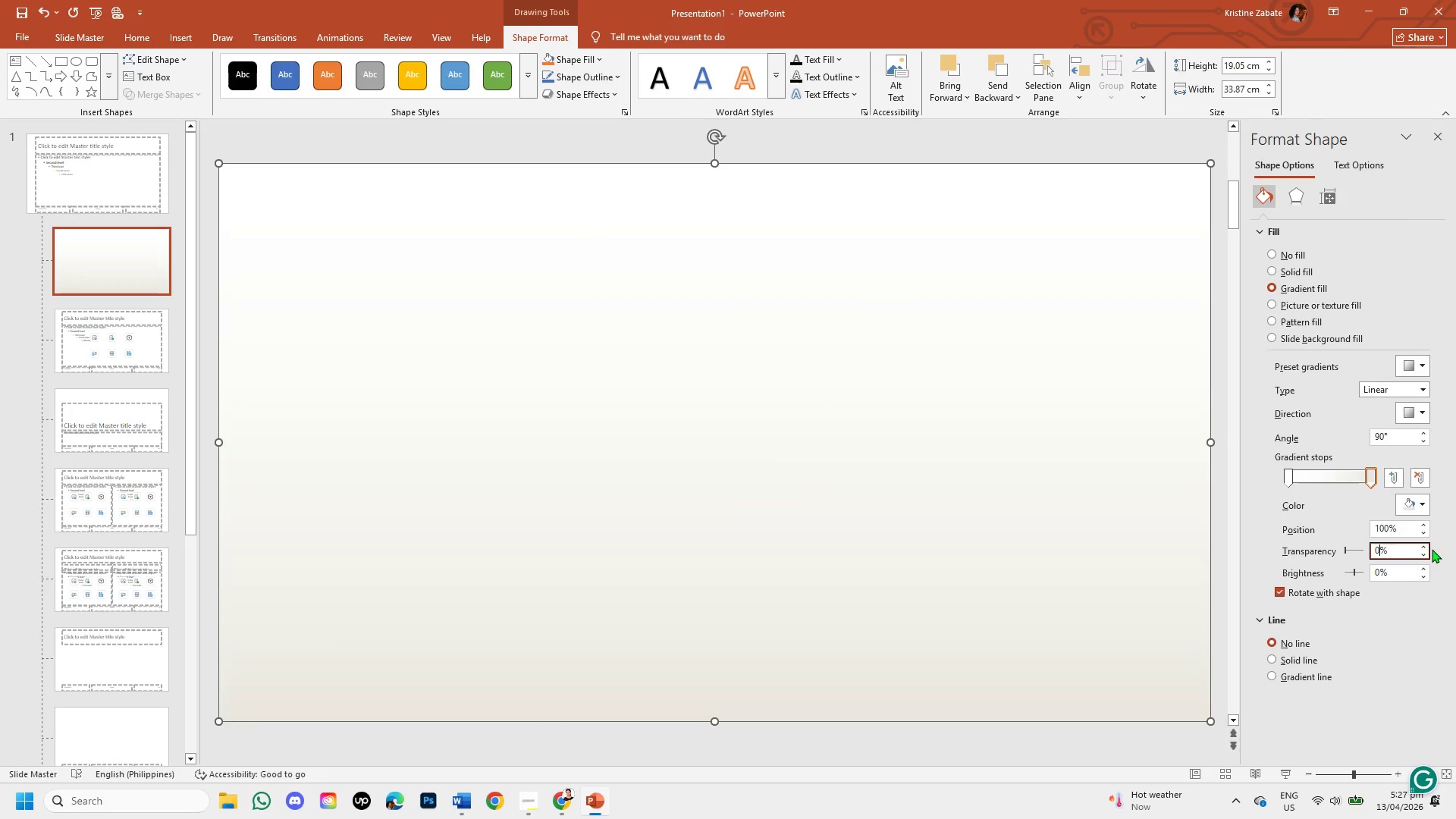 
key(Backspace)
 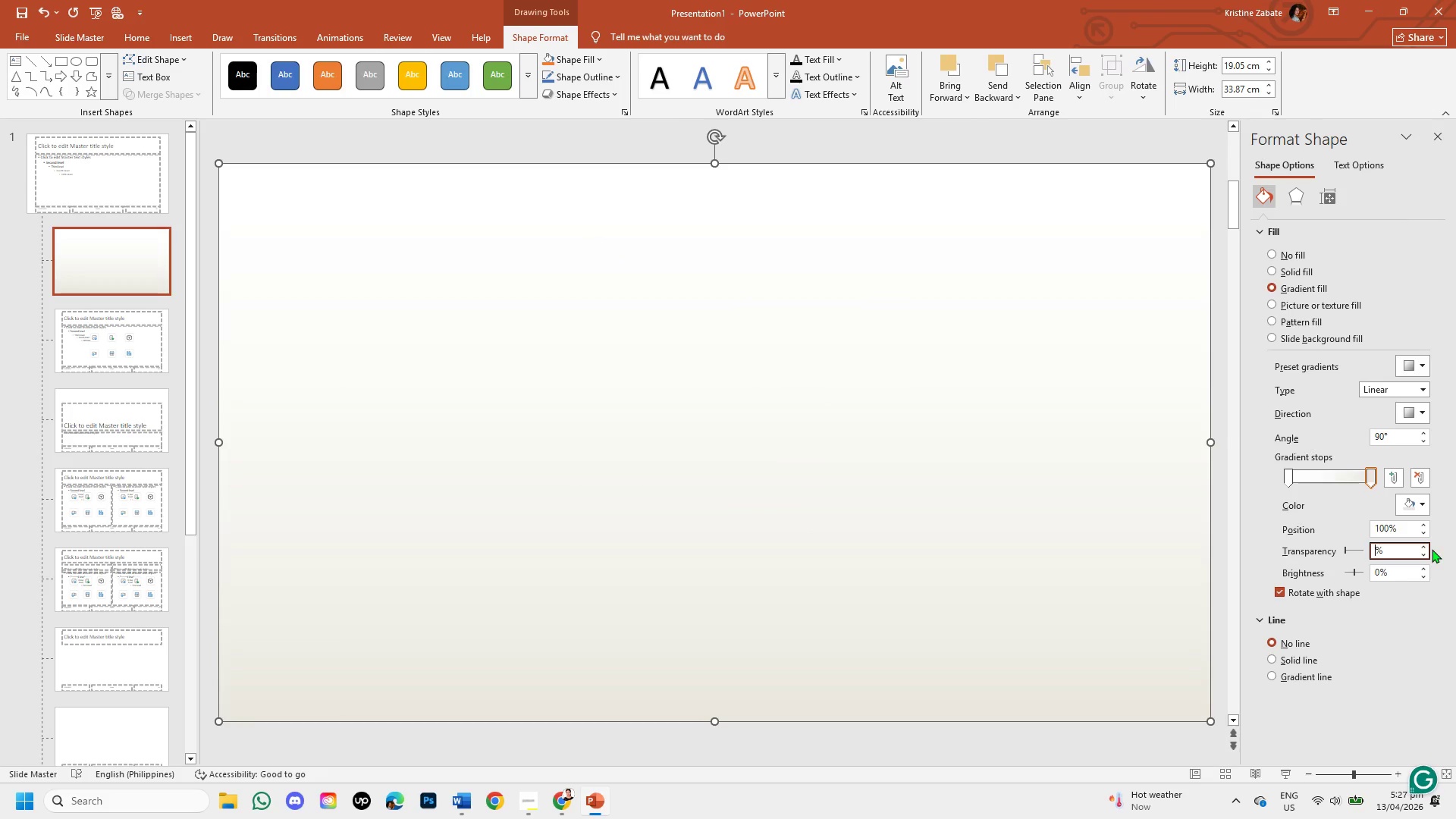 
key(Numpad3)
 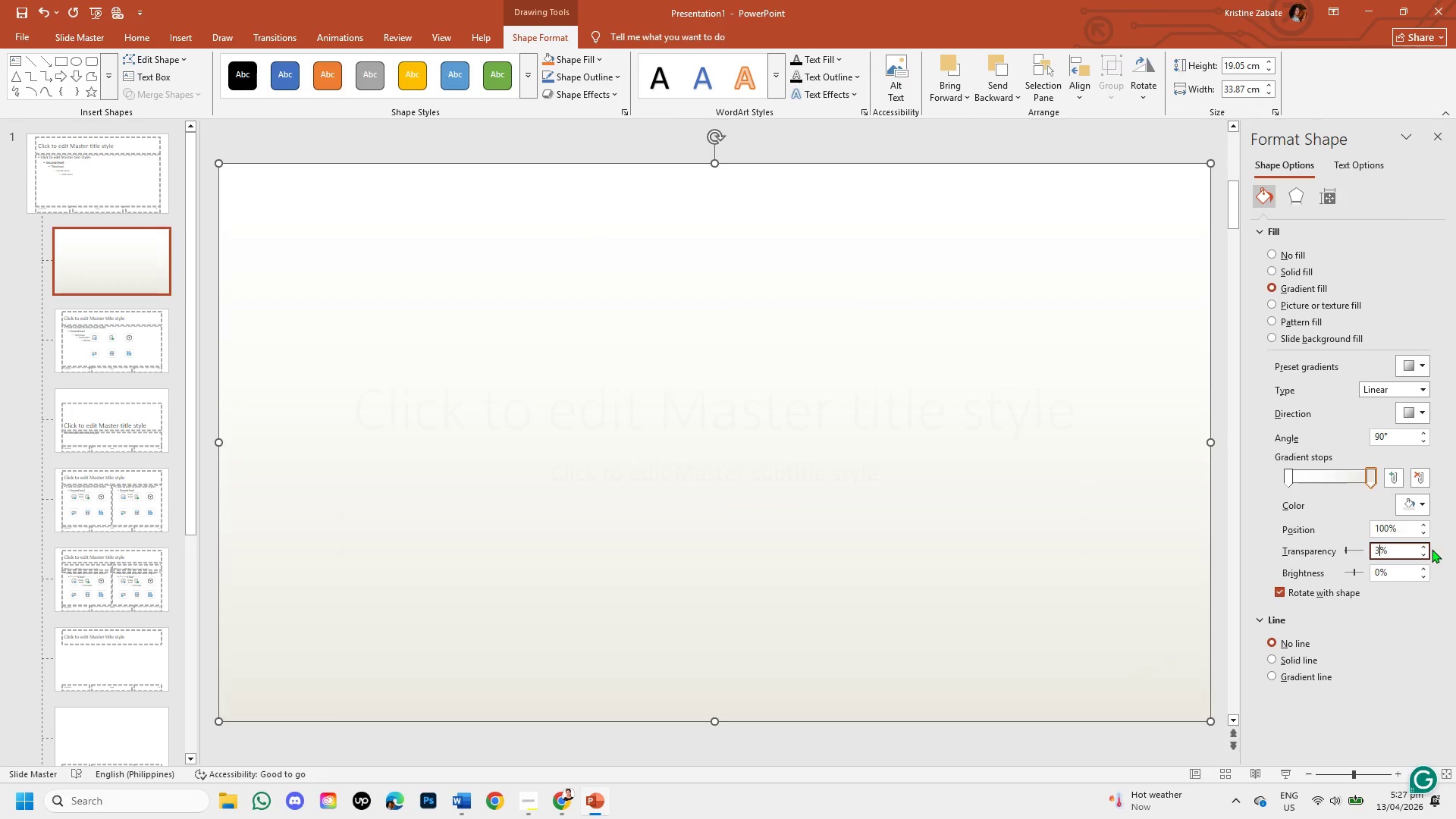 
key(Numpad0)
 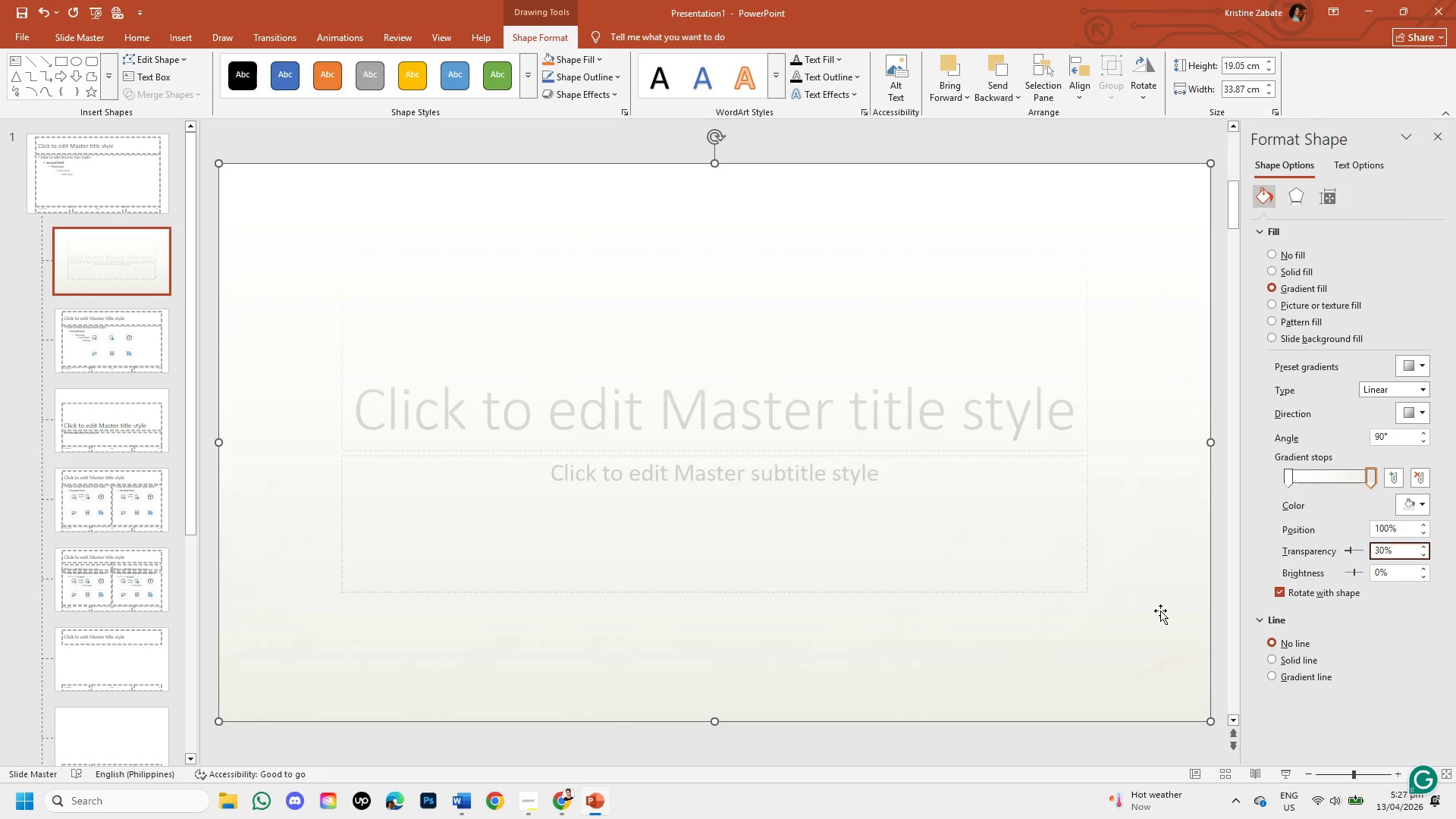 
left_click([1119, 612])
 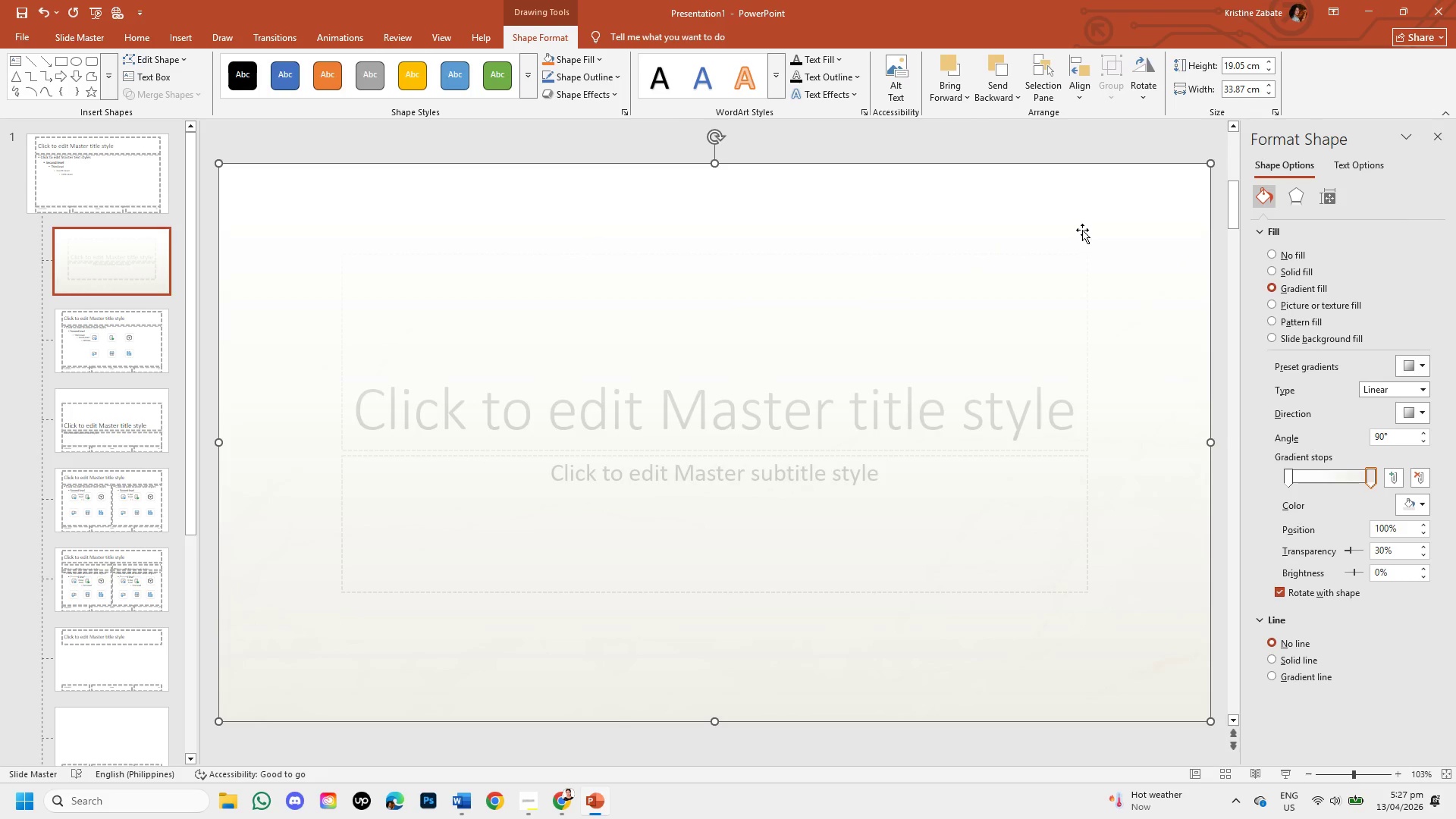 
right_click([1081, 233])
 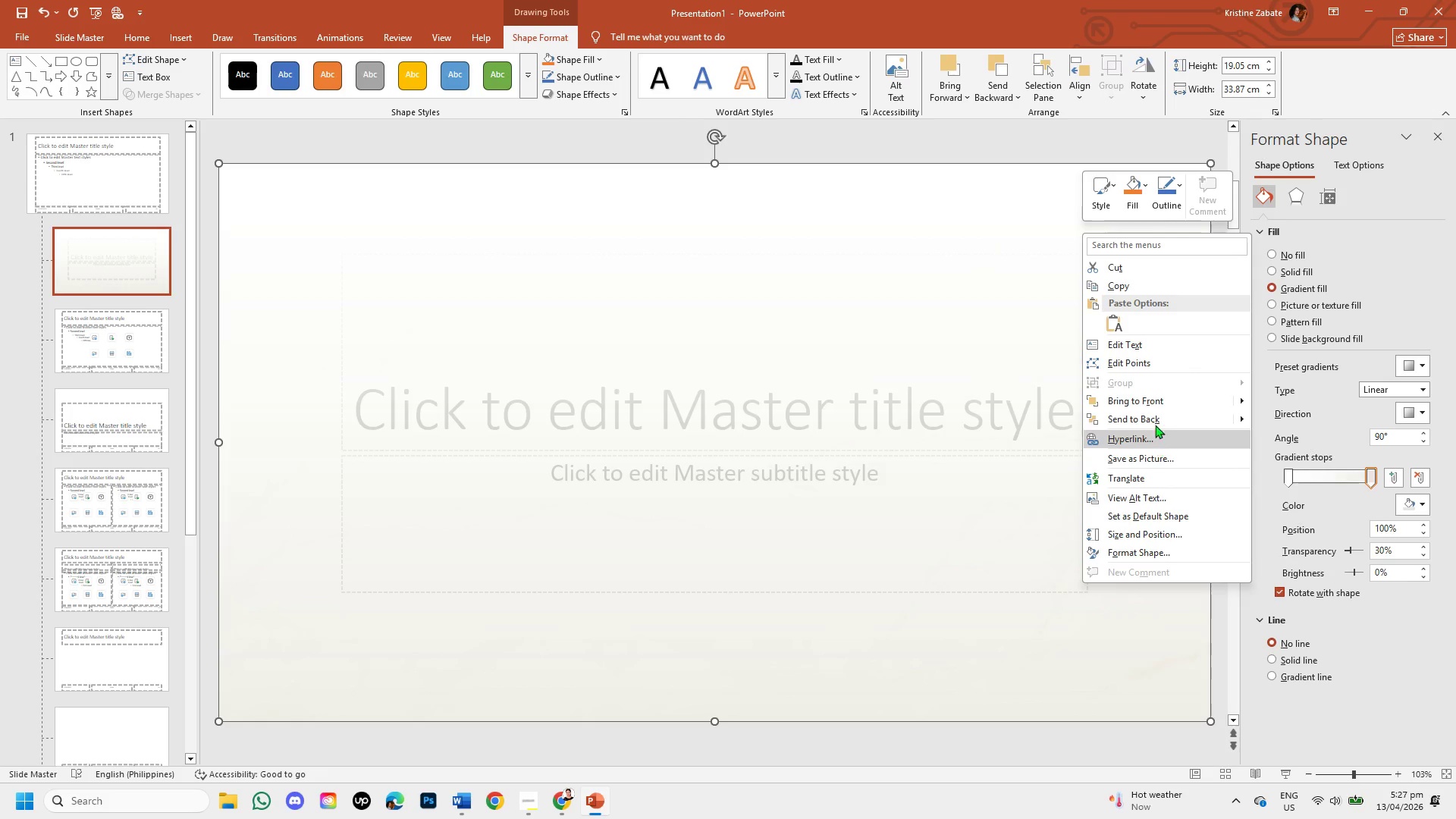 
left_click([1155, 417])
 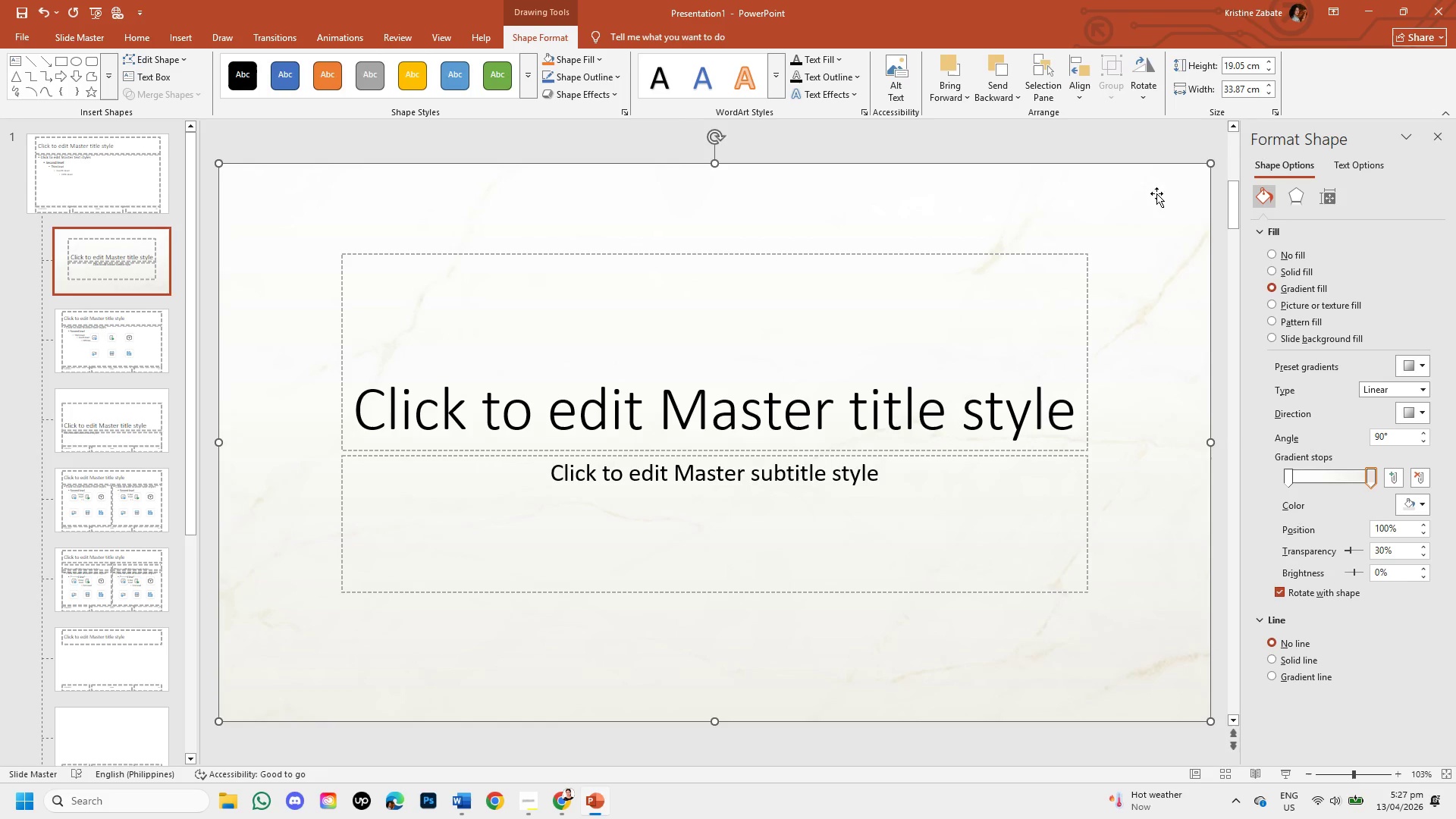 
left_click([1132, 130])
 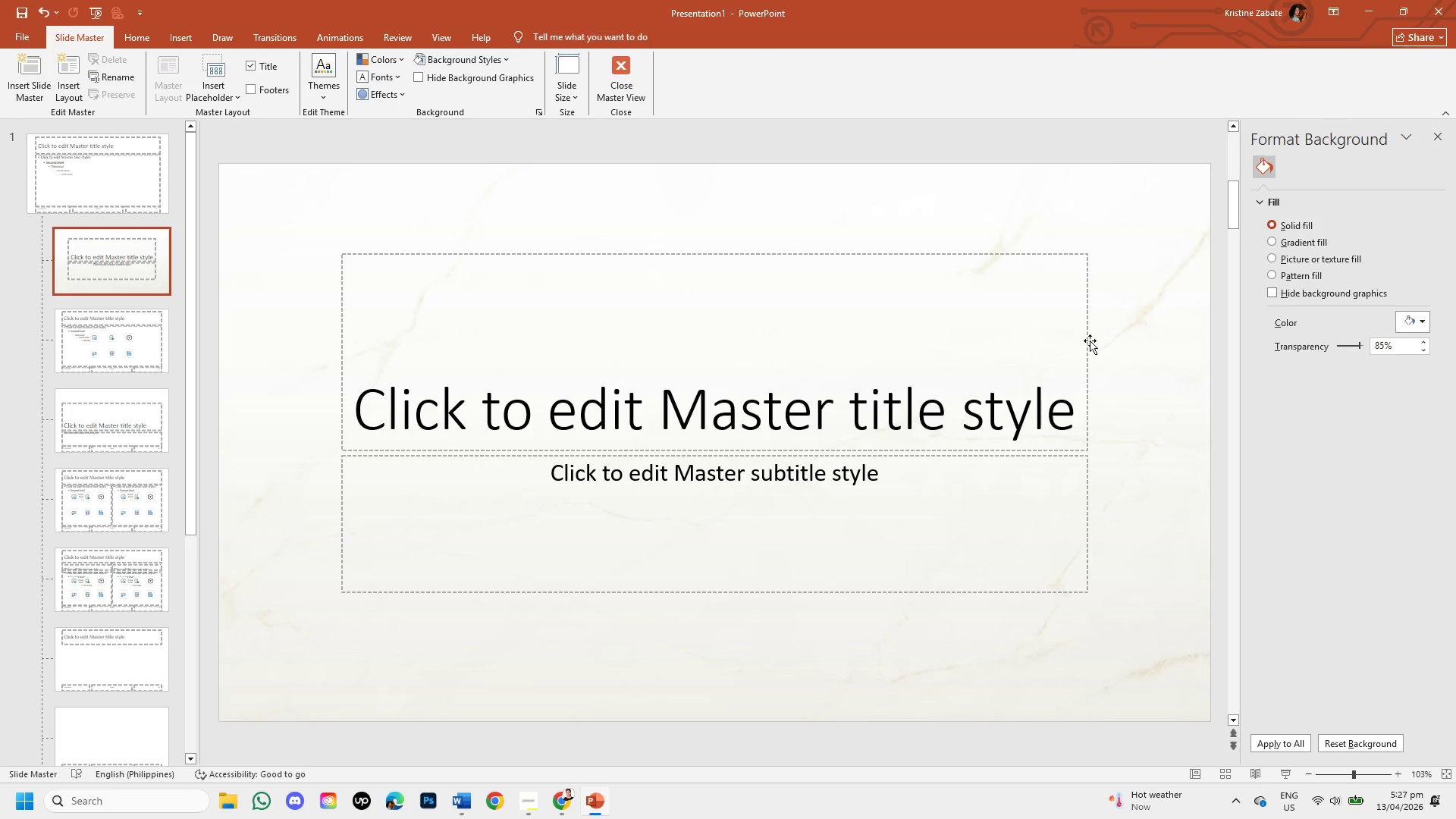 
left_click([1125, 282])
 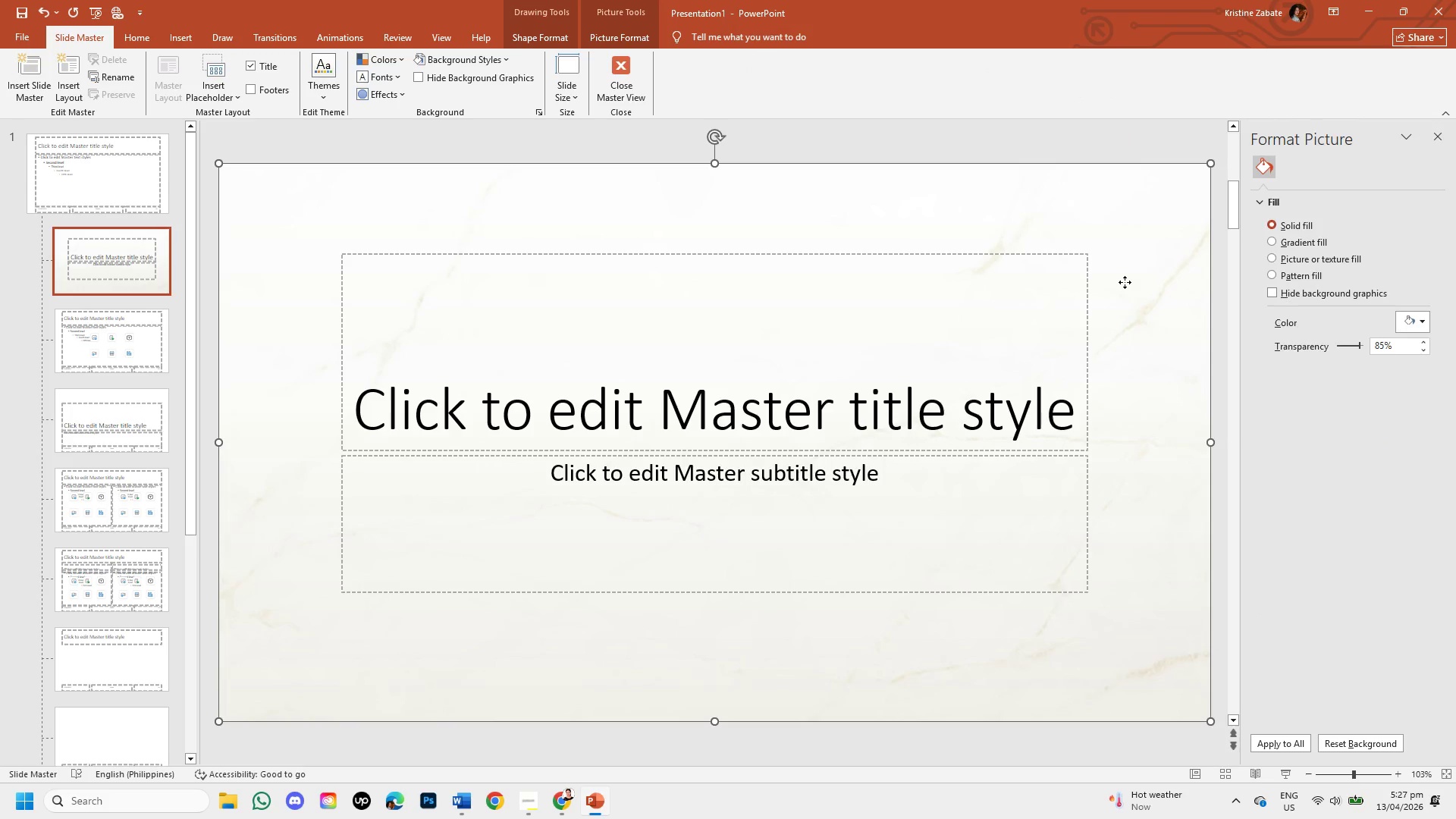 
left_click_drag(start_coordinate=[1125, 282], to_coordinate=[1125, 362])
 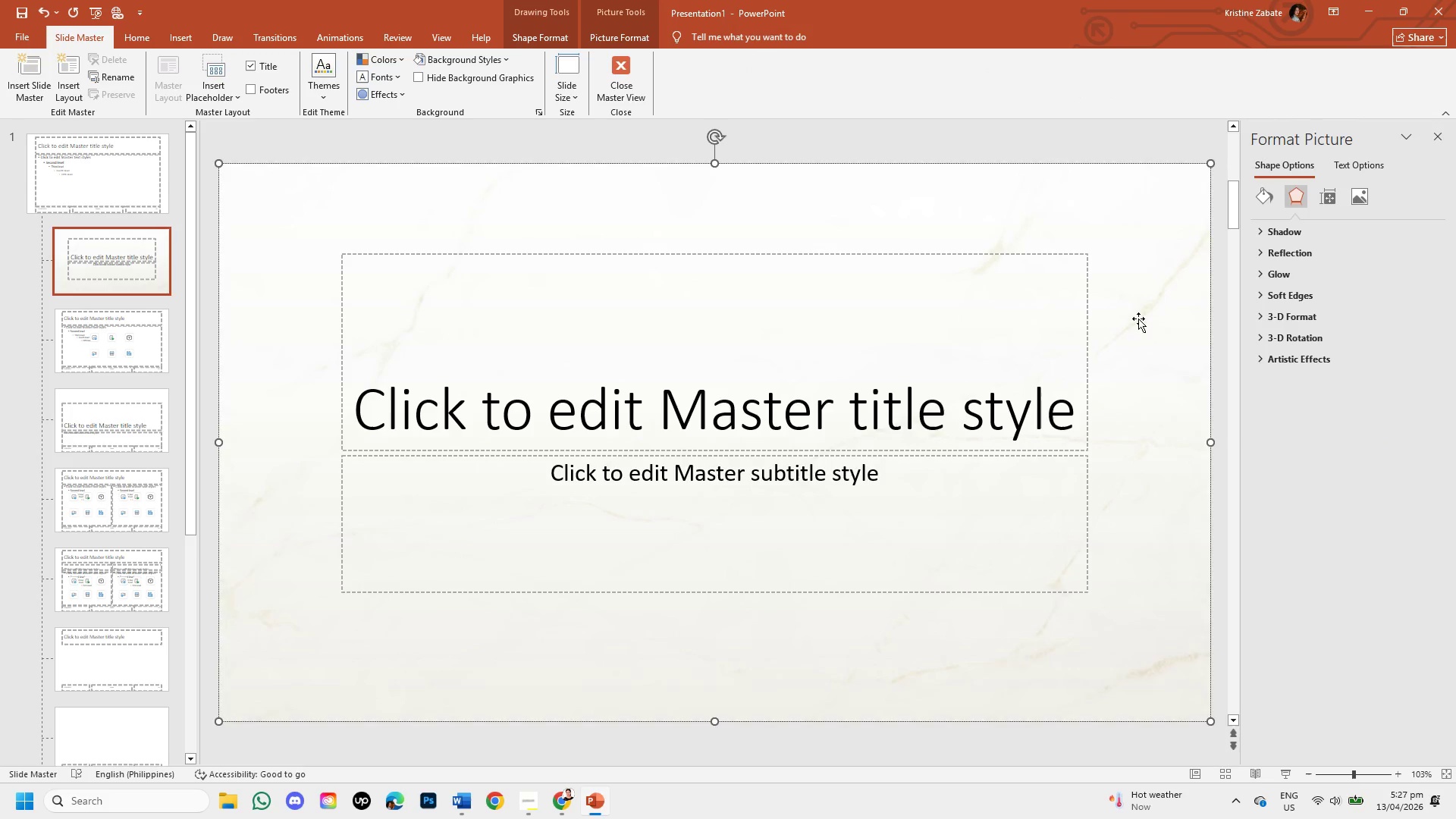 
left_click_drag(start_coordinate=[1138, 318], to_coordinate=[1143, 315])
 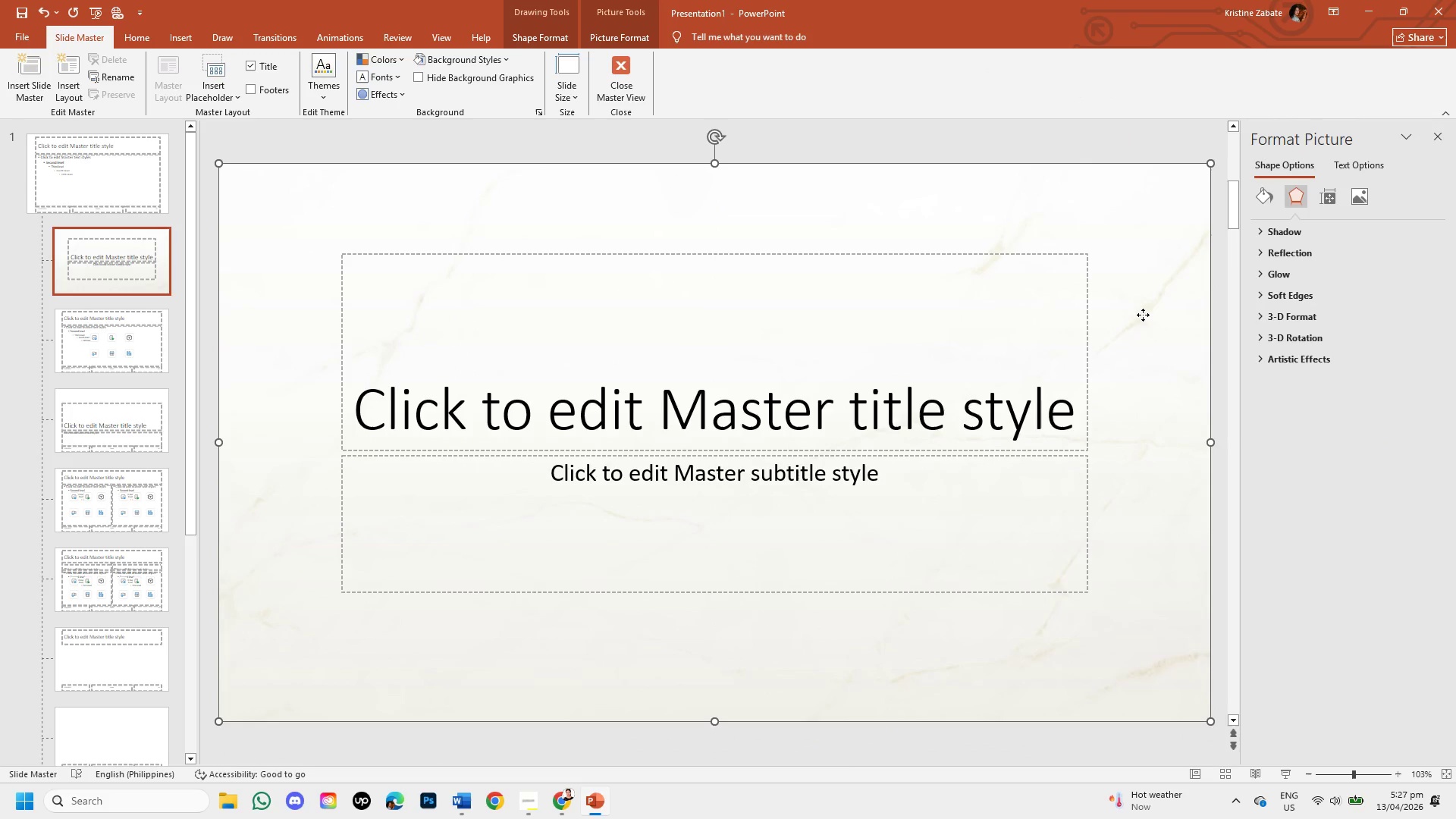 
right_click([1143, 315])
 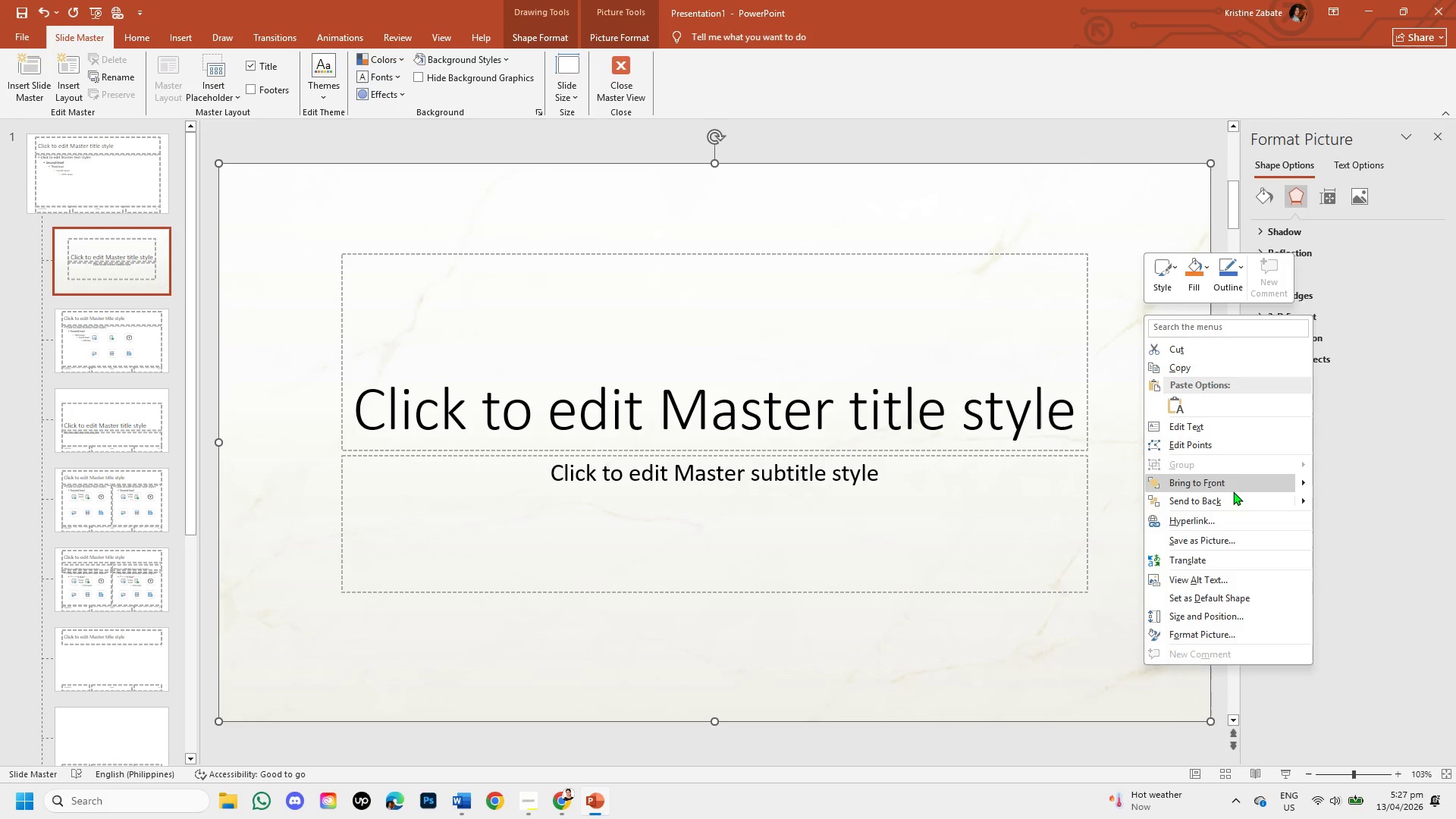 
left_click([1233, 500])
 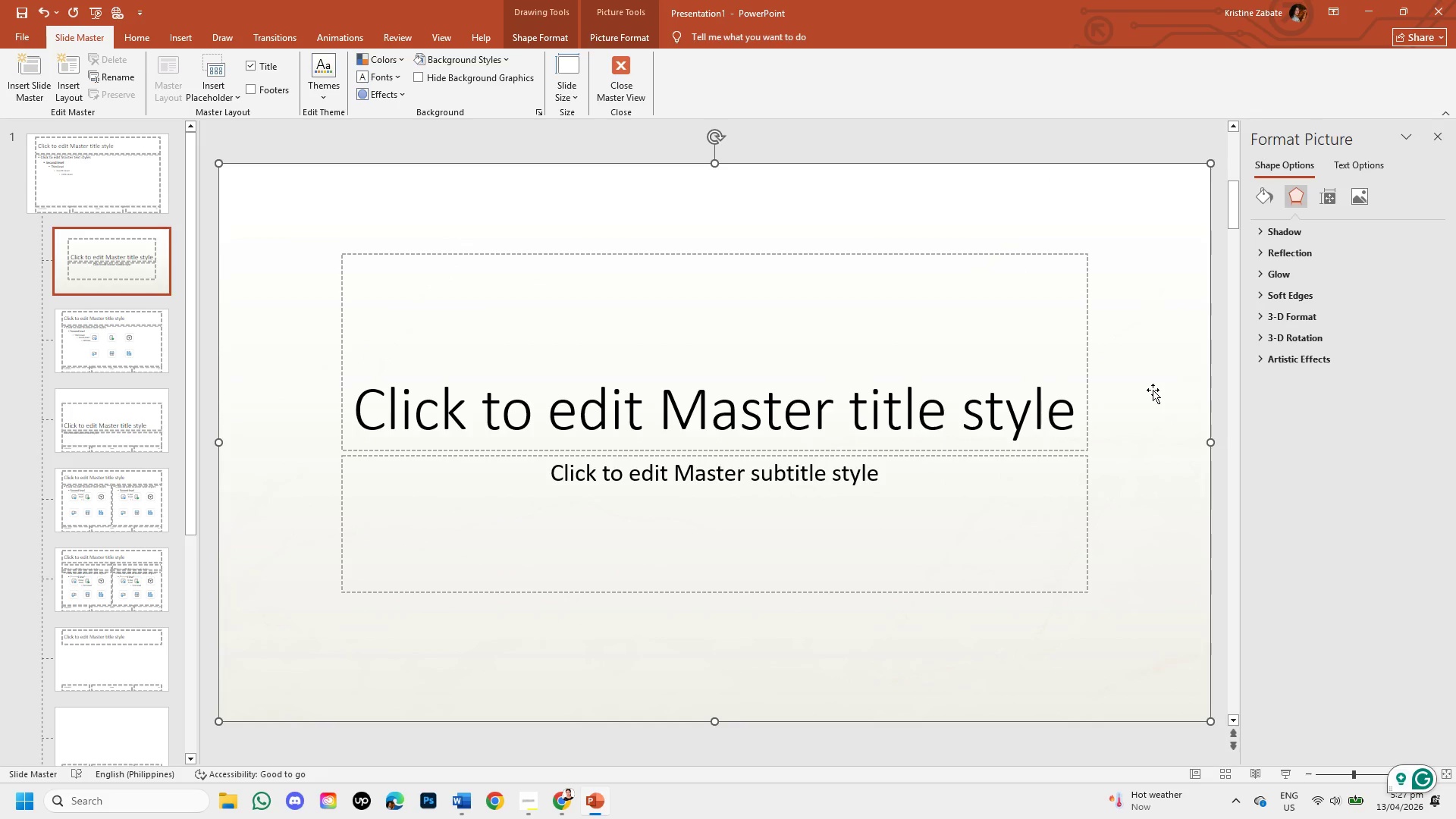 
left_click([1152, 389])
 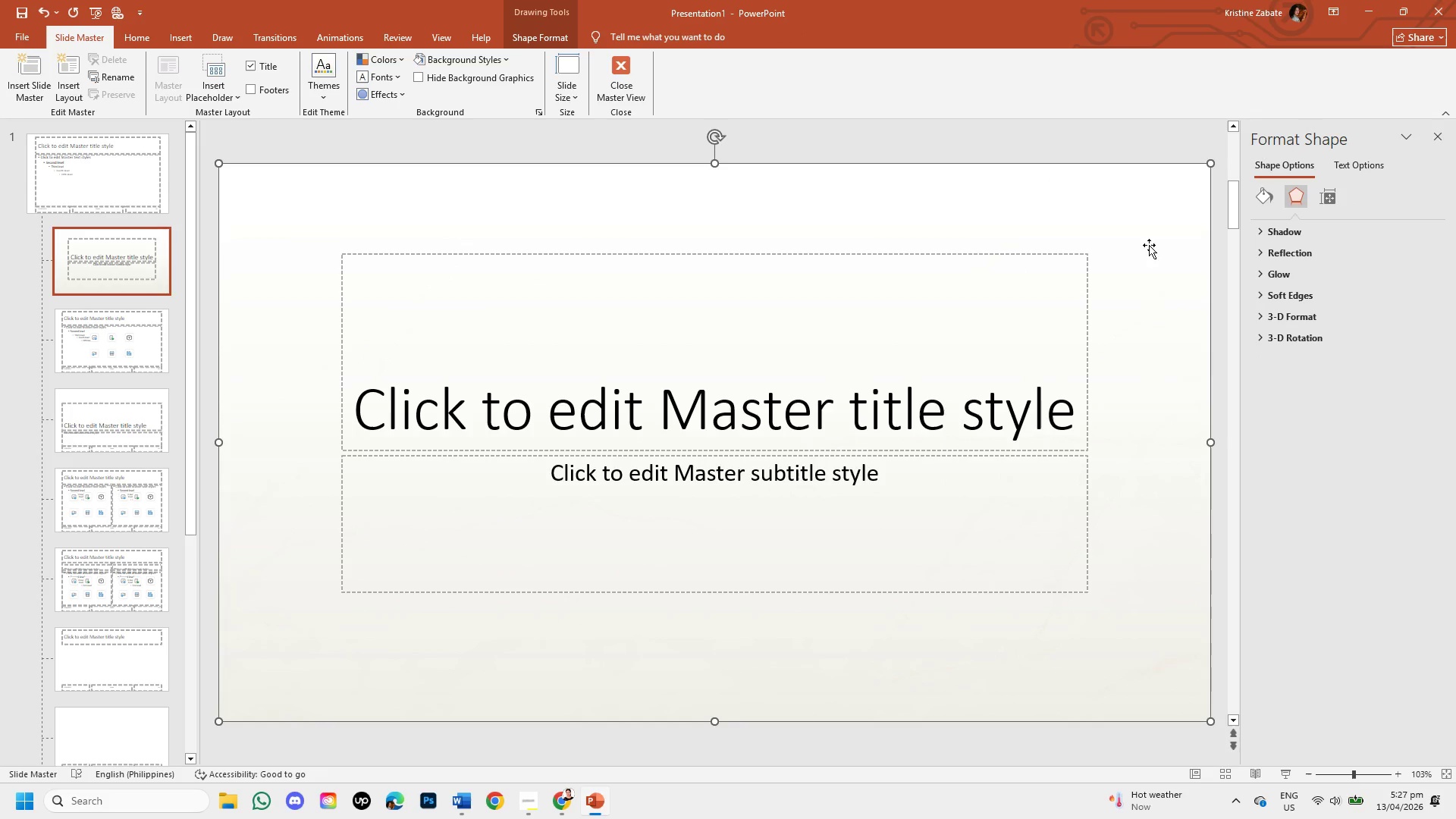 
left_click([1119, 130])
 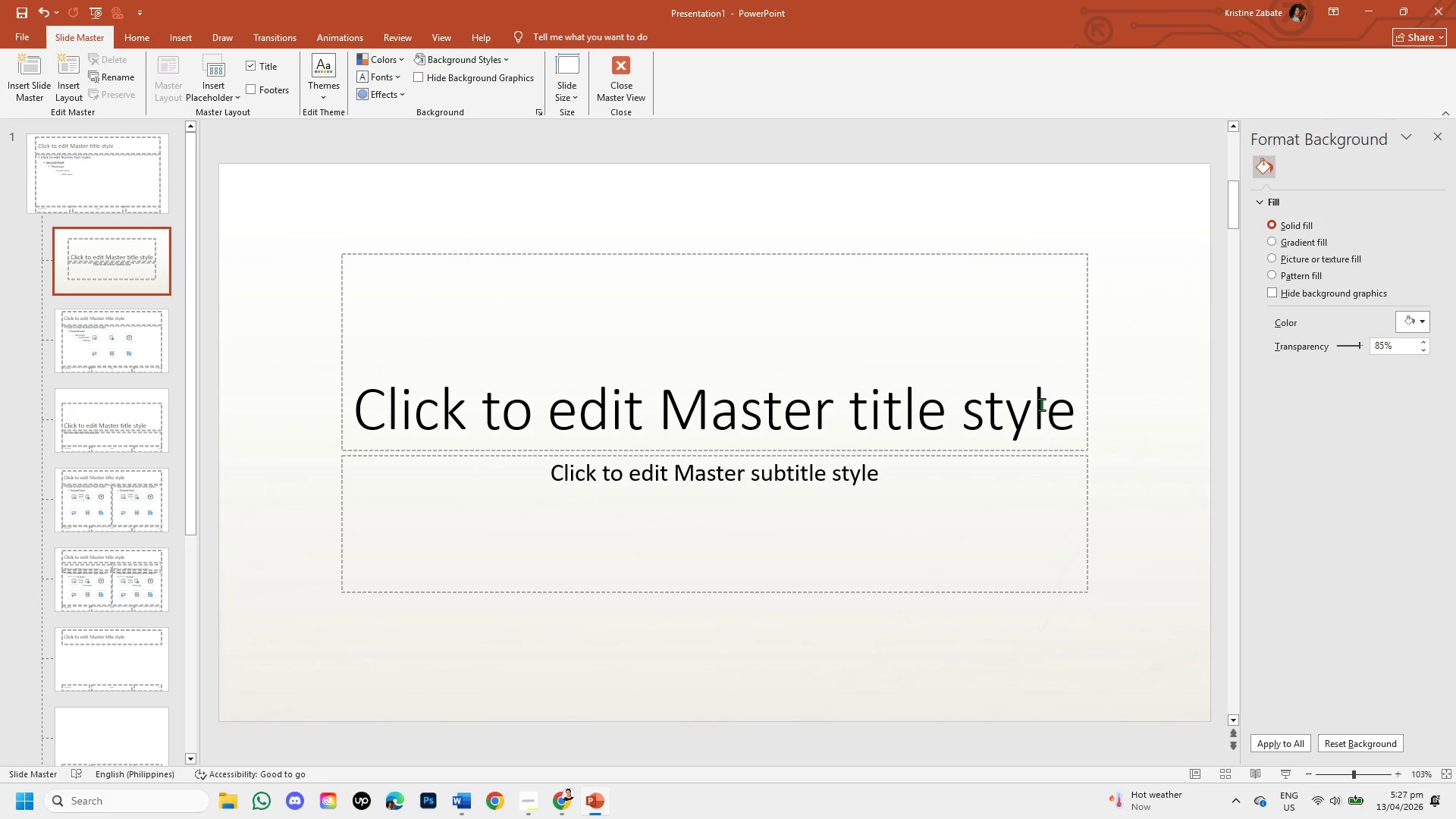 
left_click([1041, 404])
 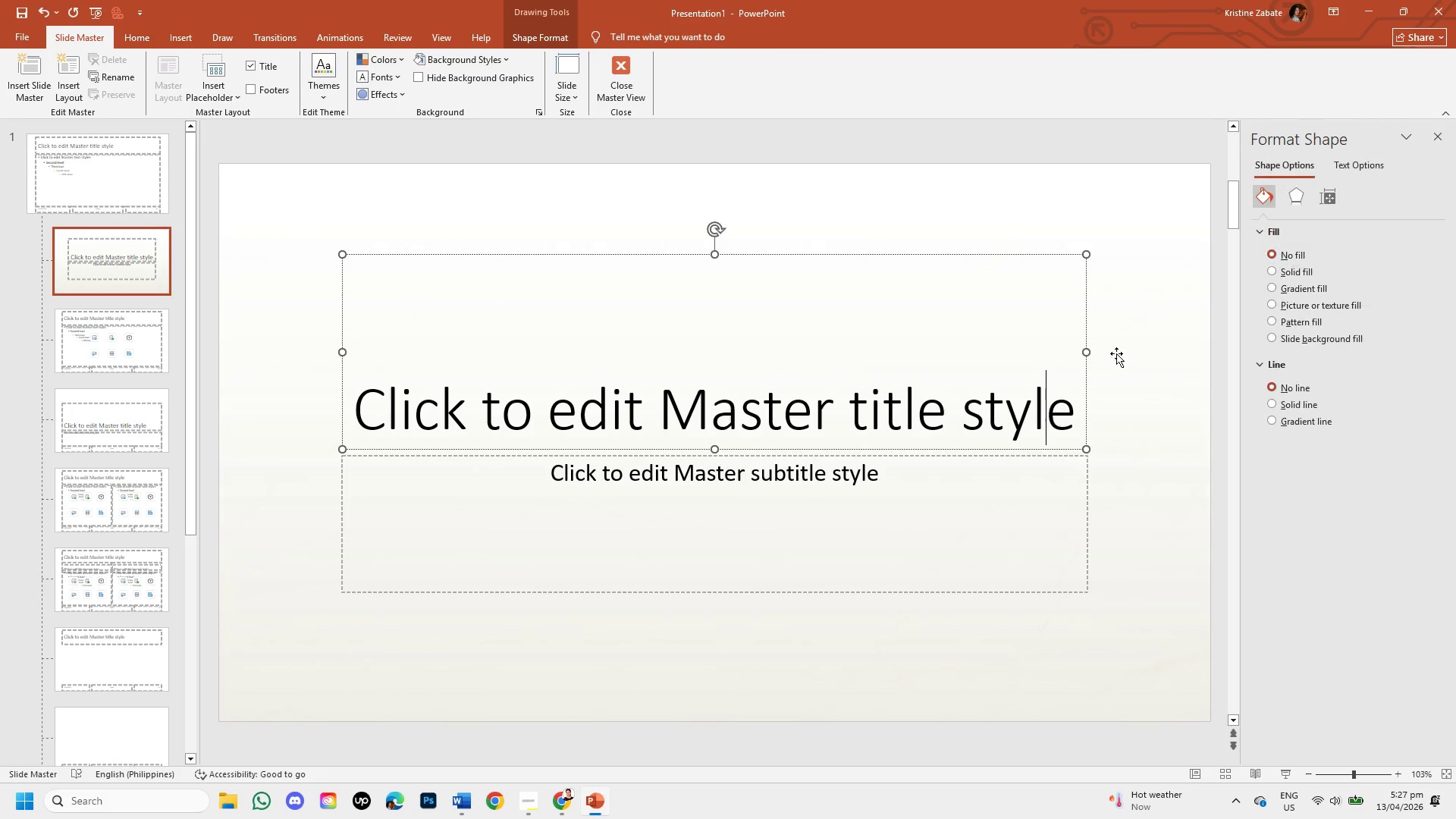 
left_click([1130, 335])
 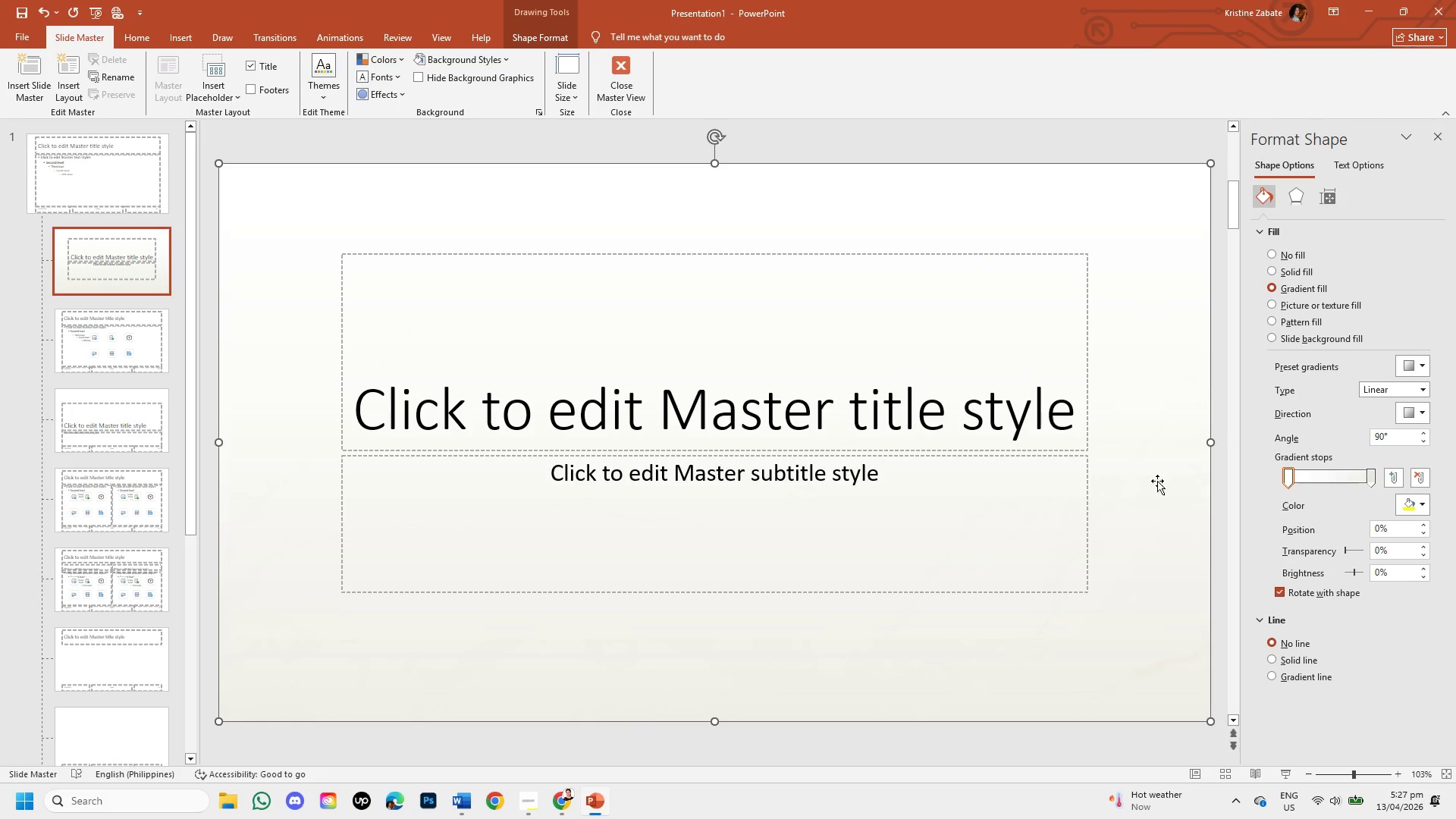 
left_click([1136, 591])
 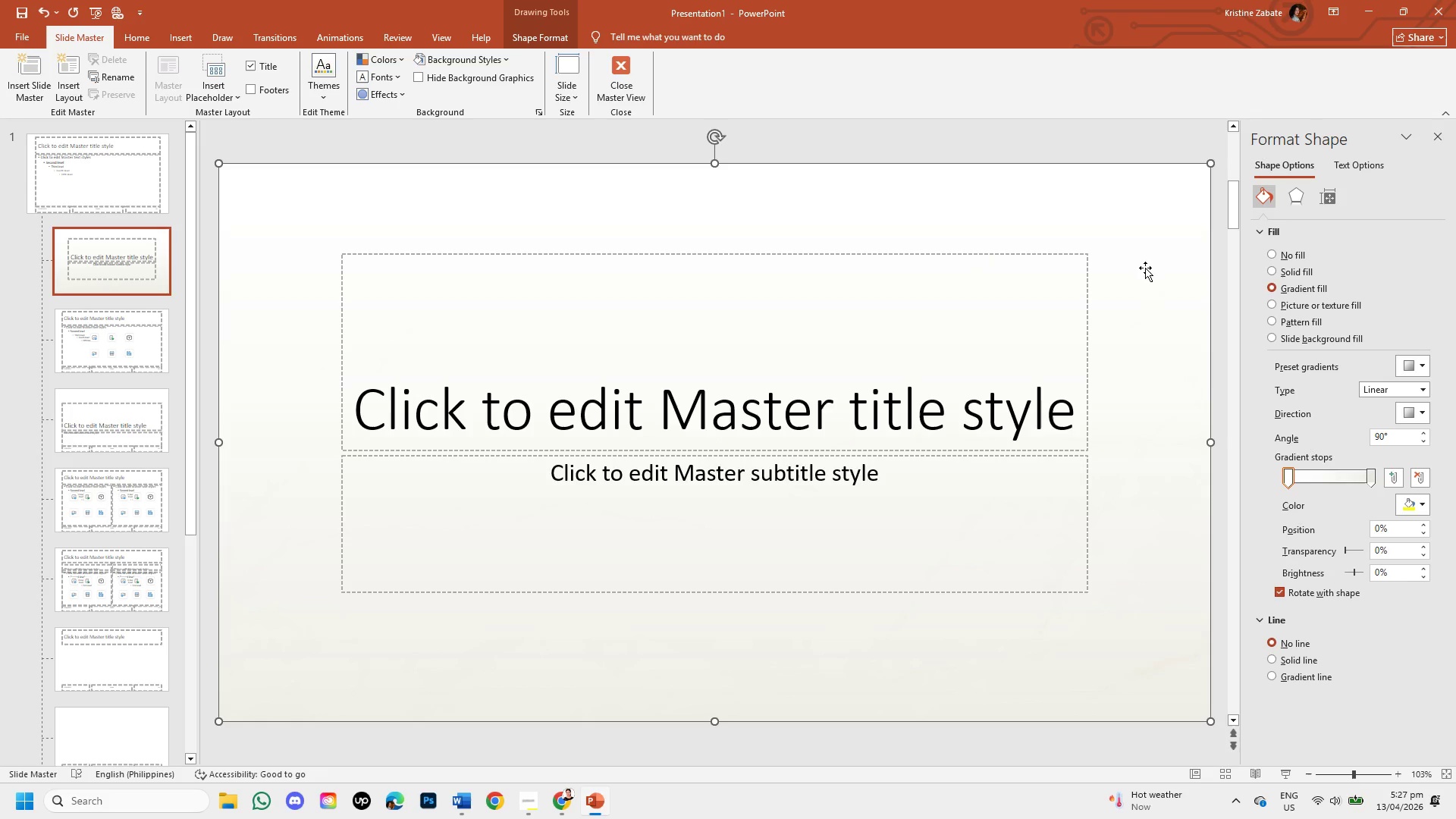 
left_click([1149, 218])
 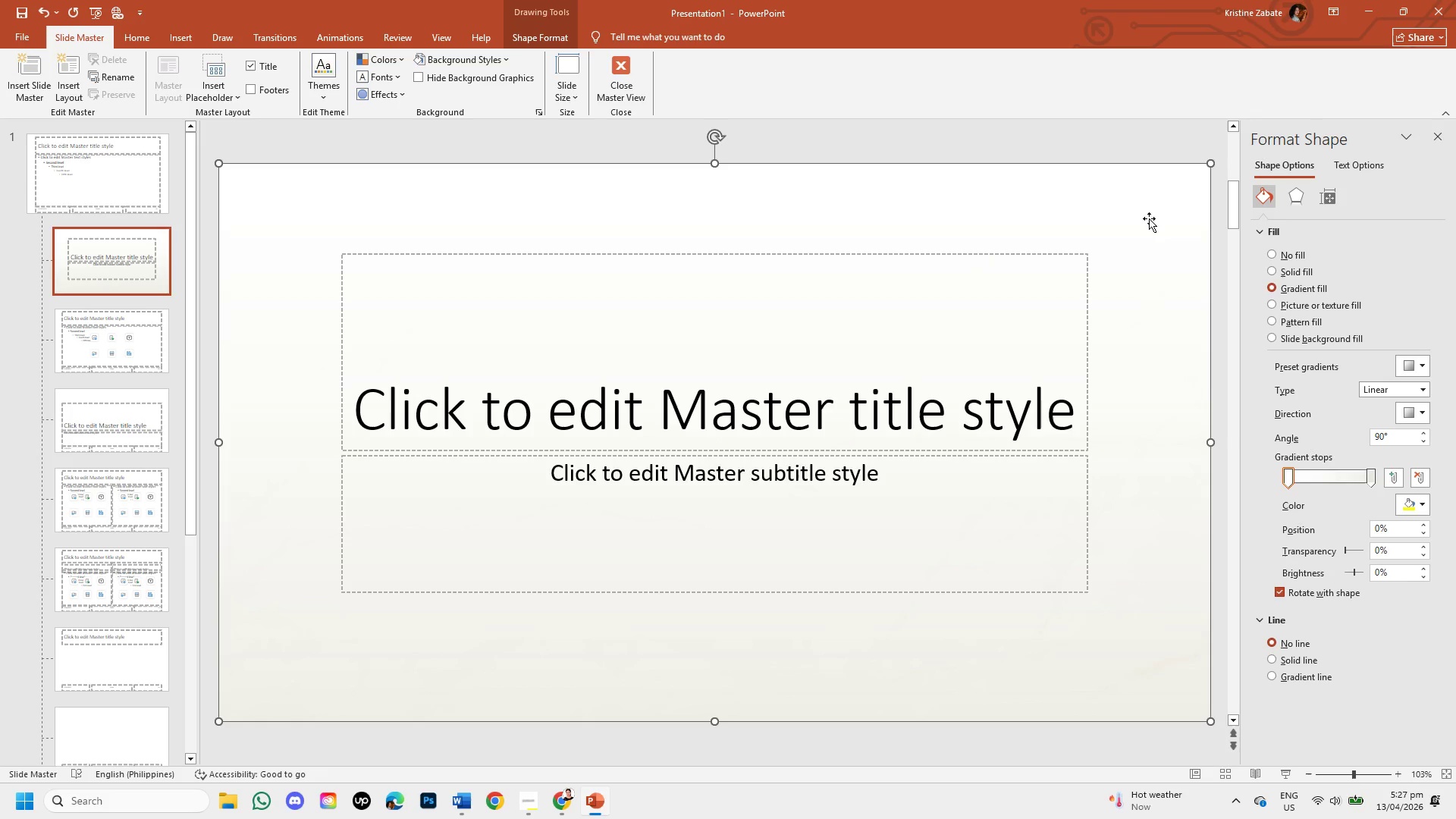 
left_click_drag(start_coordinate=[1149, 218], to_coordinate=[1153, 378])
 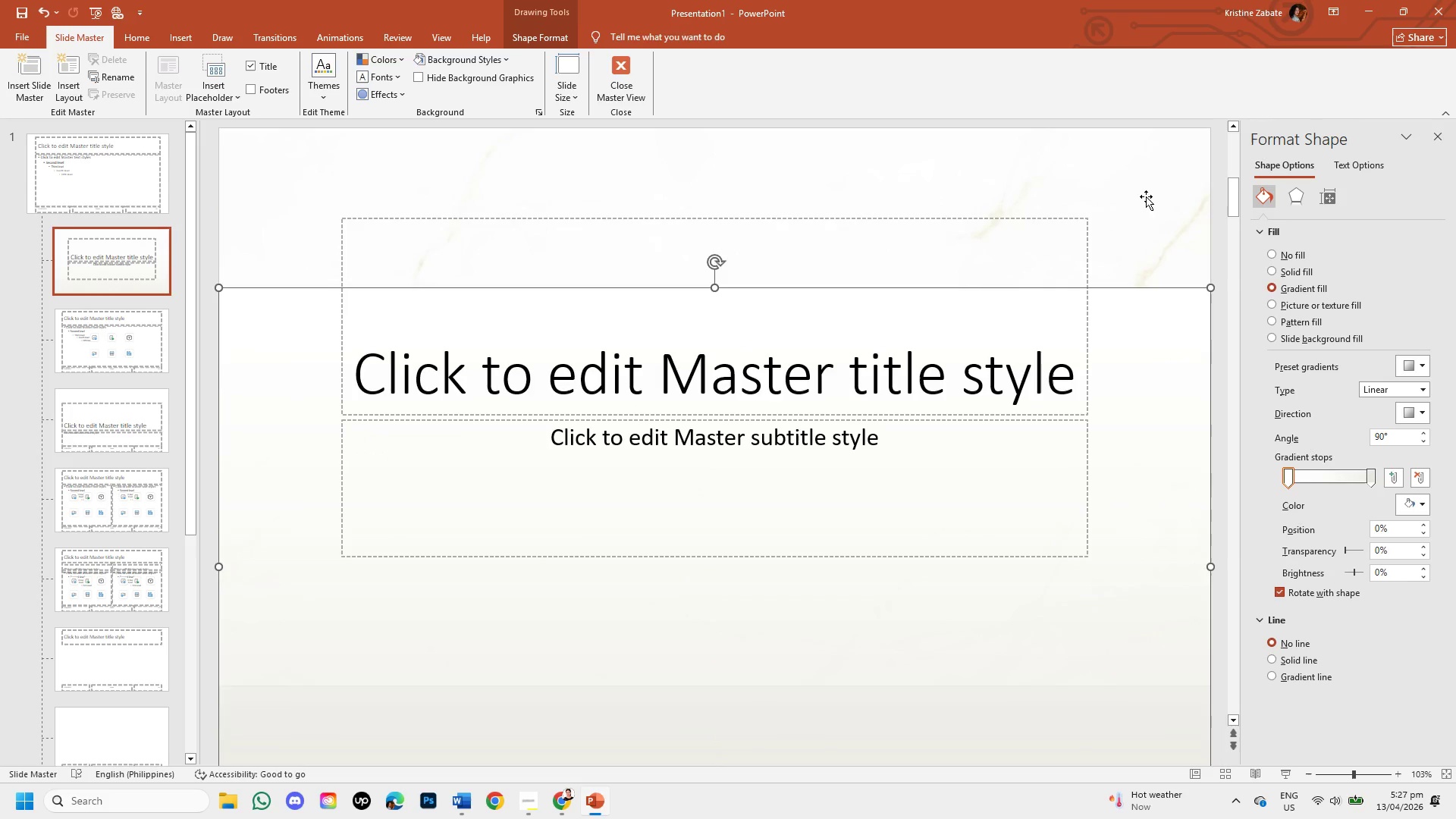 
left_click([1146, 196])
 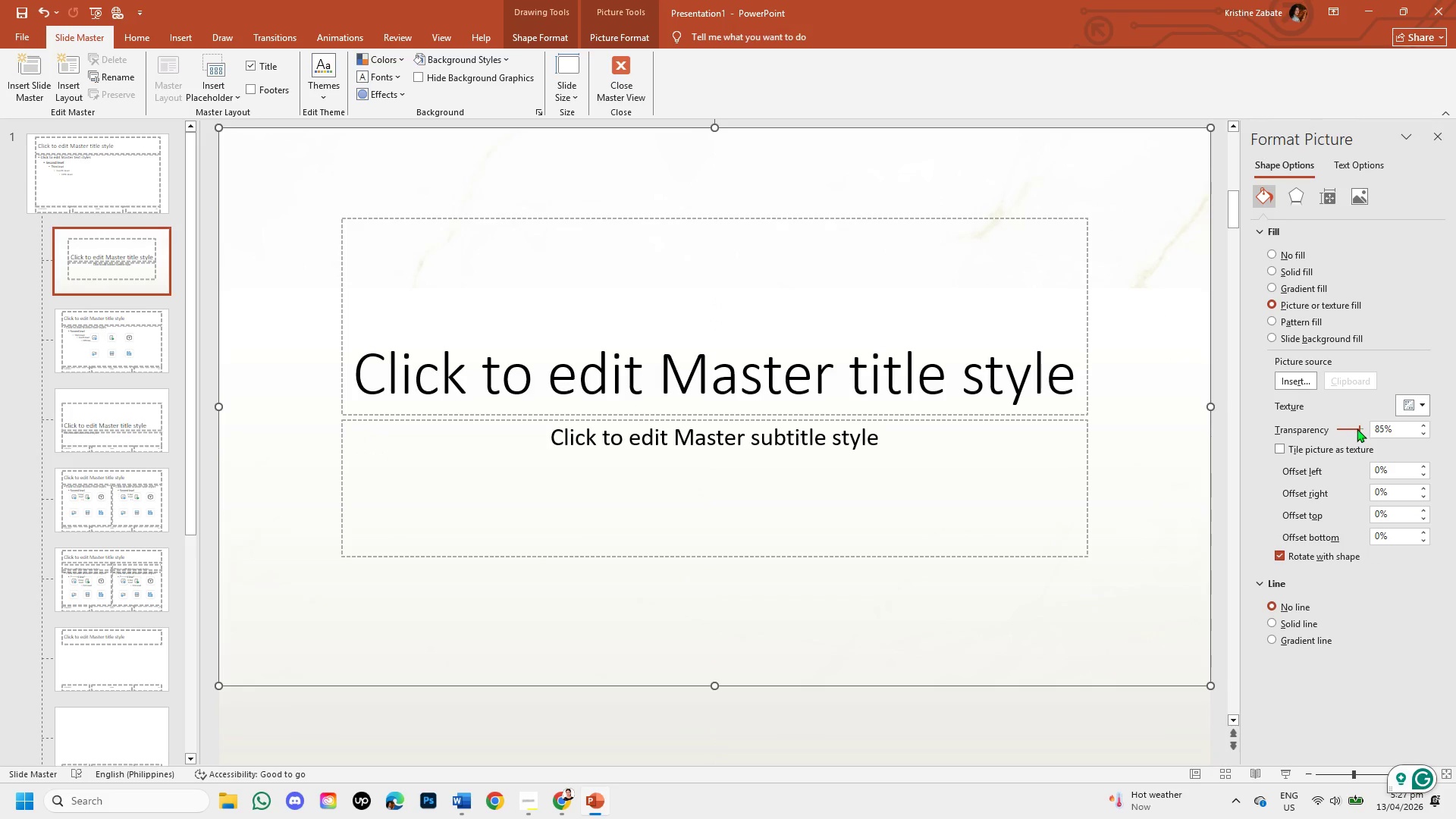 
left_click_drag(start_coordinate=[1358, 428], to_coordinate=[1348, 428])
 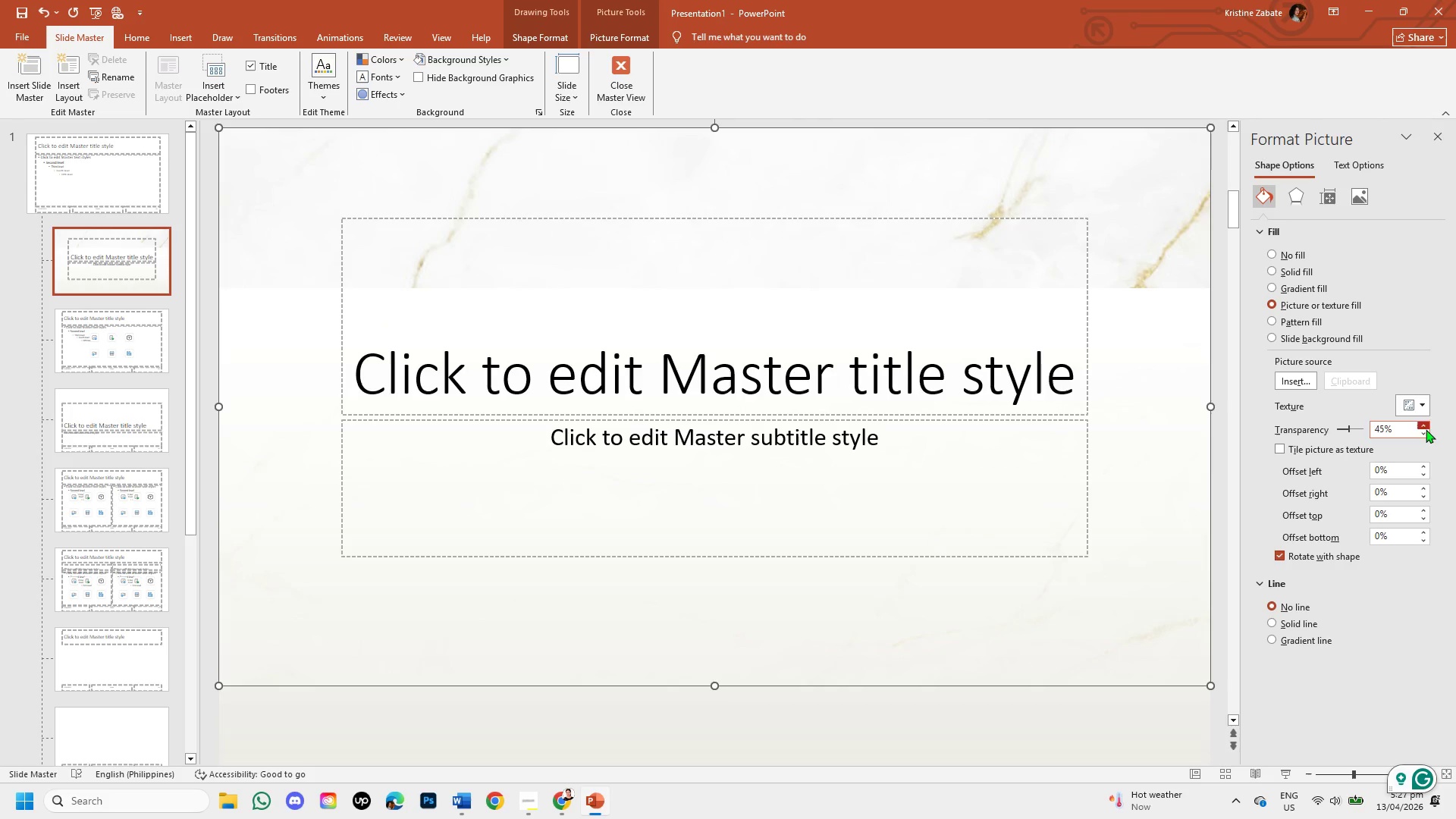 
left_click([1425, 430])
 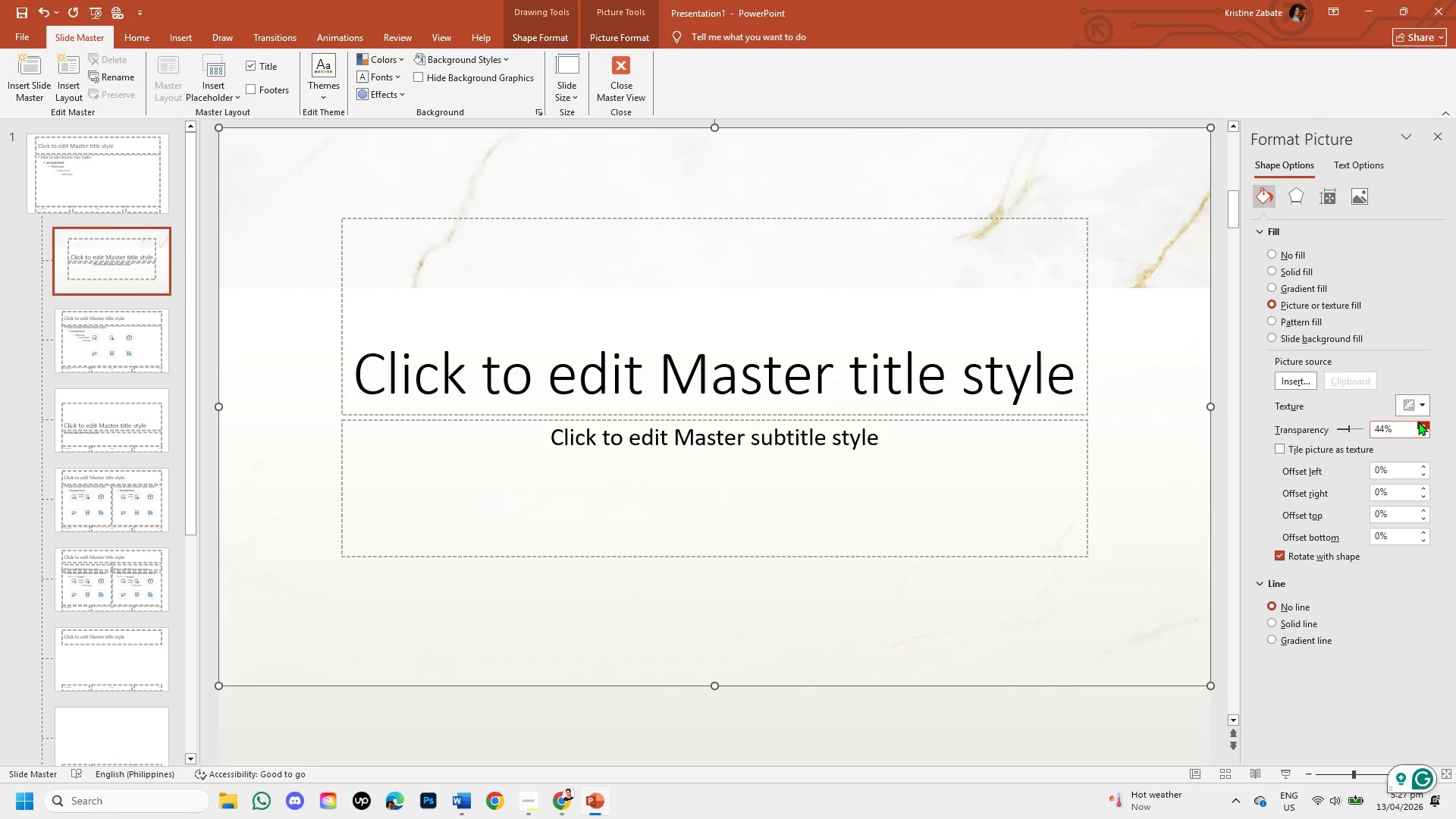 
double_click([1418, 422])
 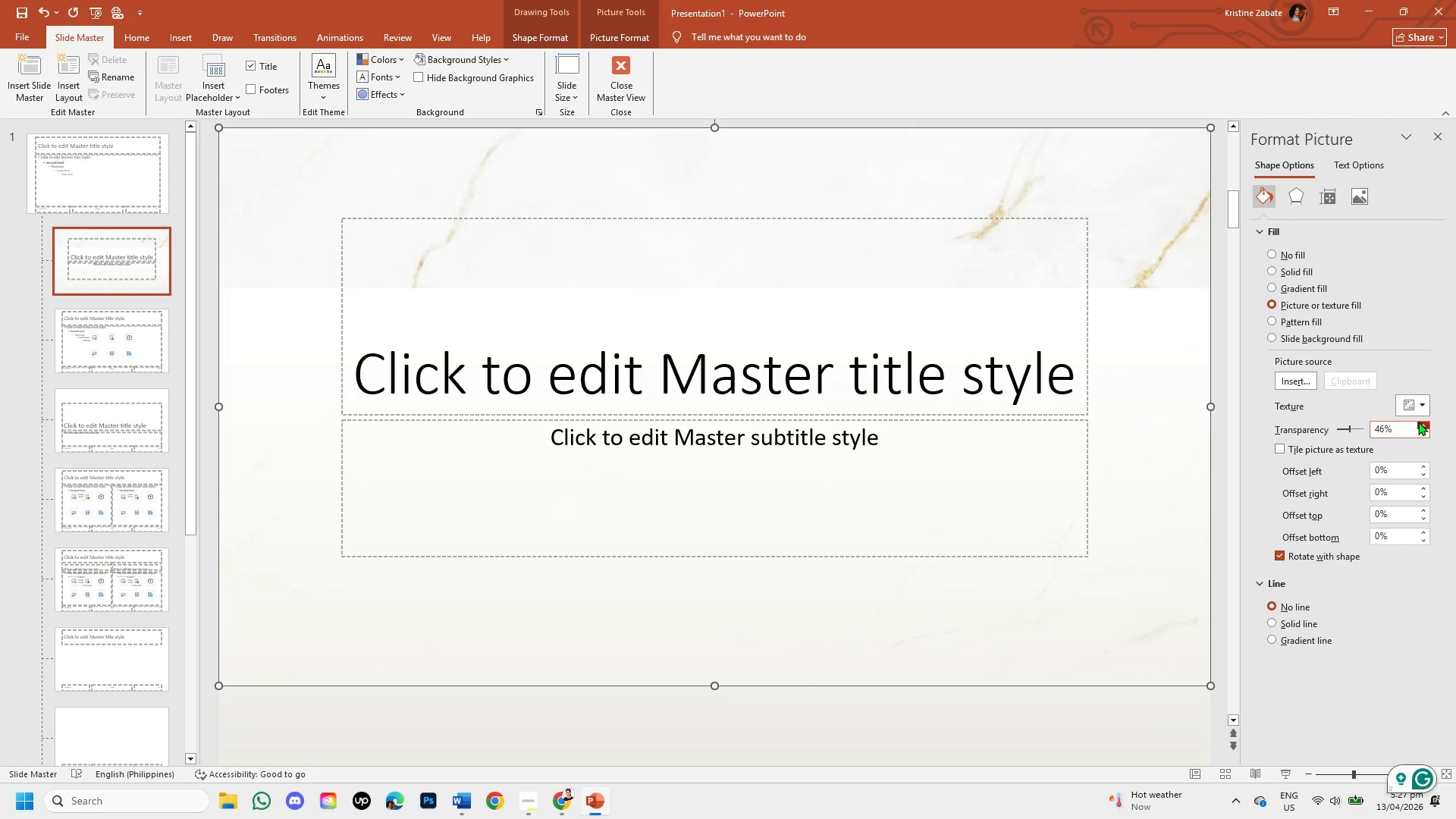 
triple_click([1418, 422])
 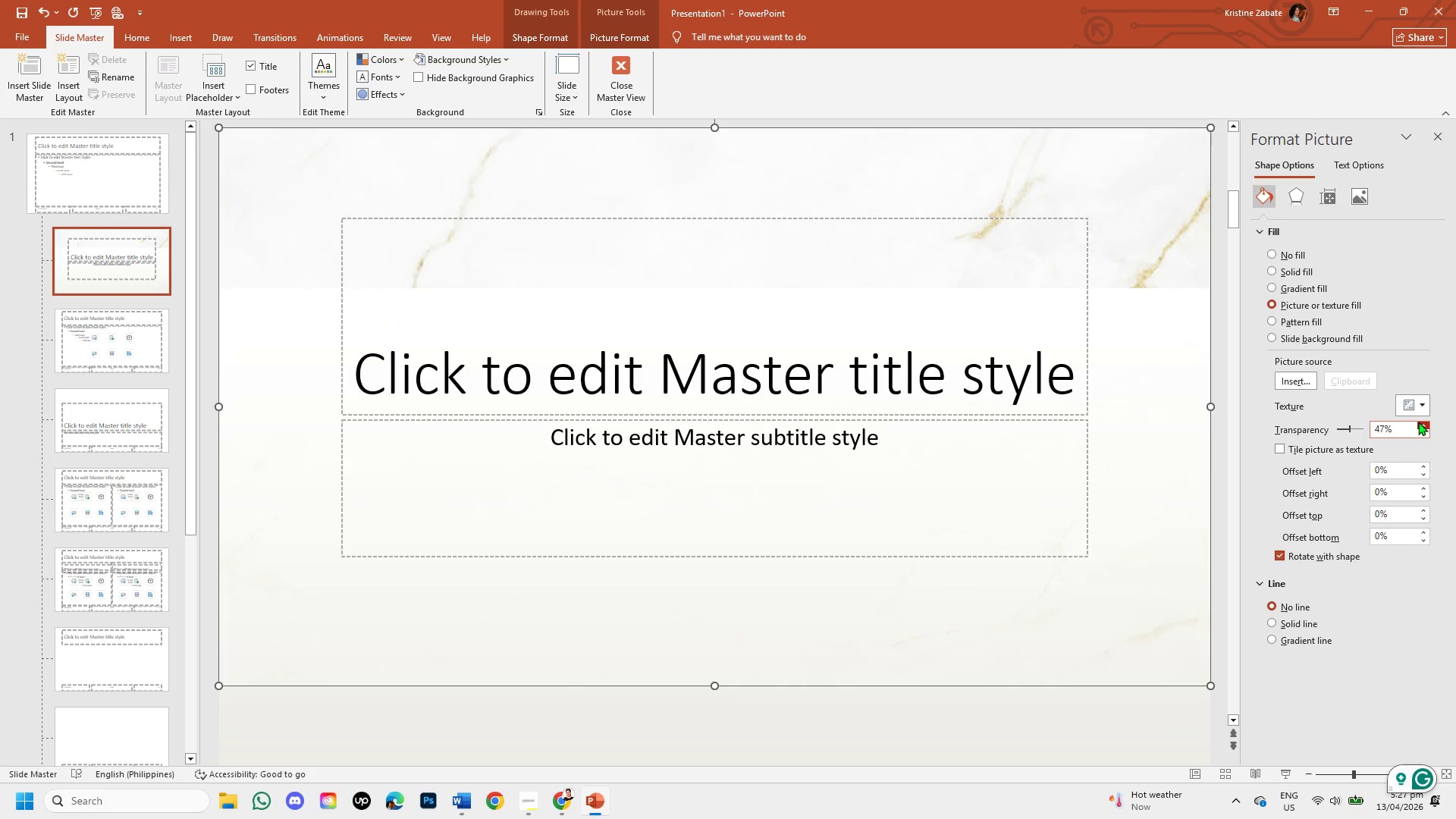 
triple_click([1418, 422])
 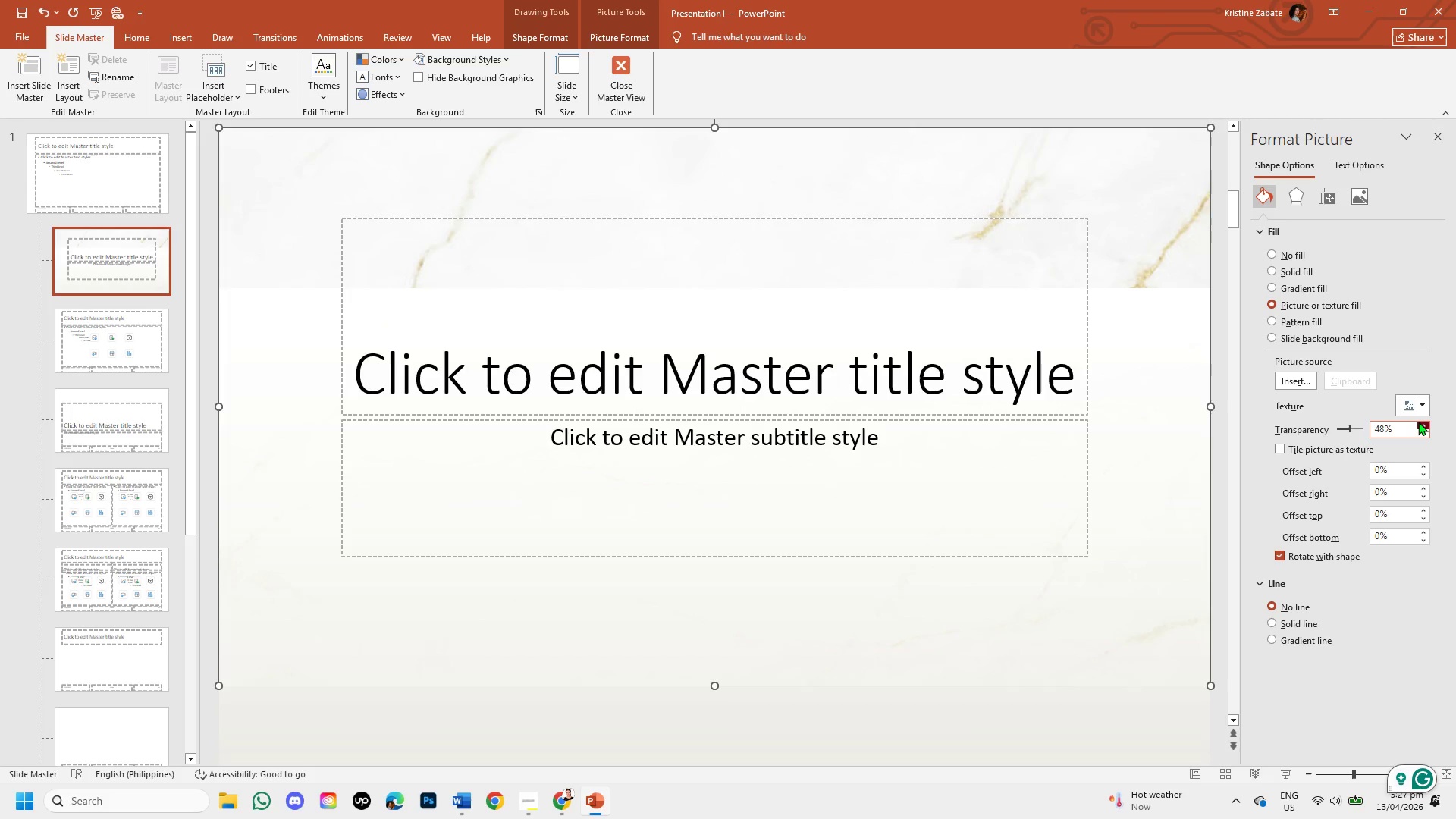 
triple_click([1418, 422])
 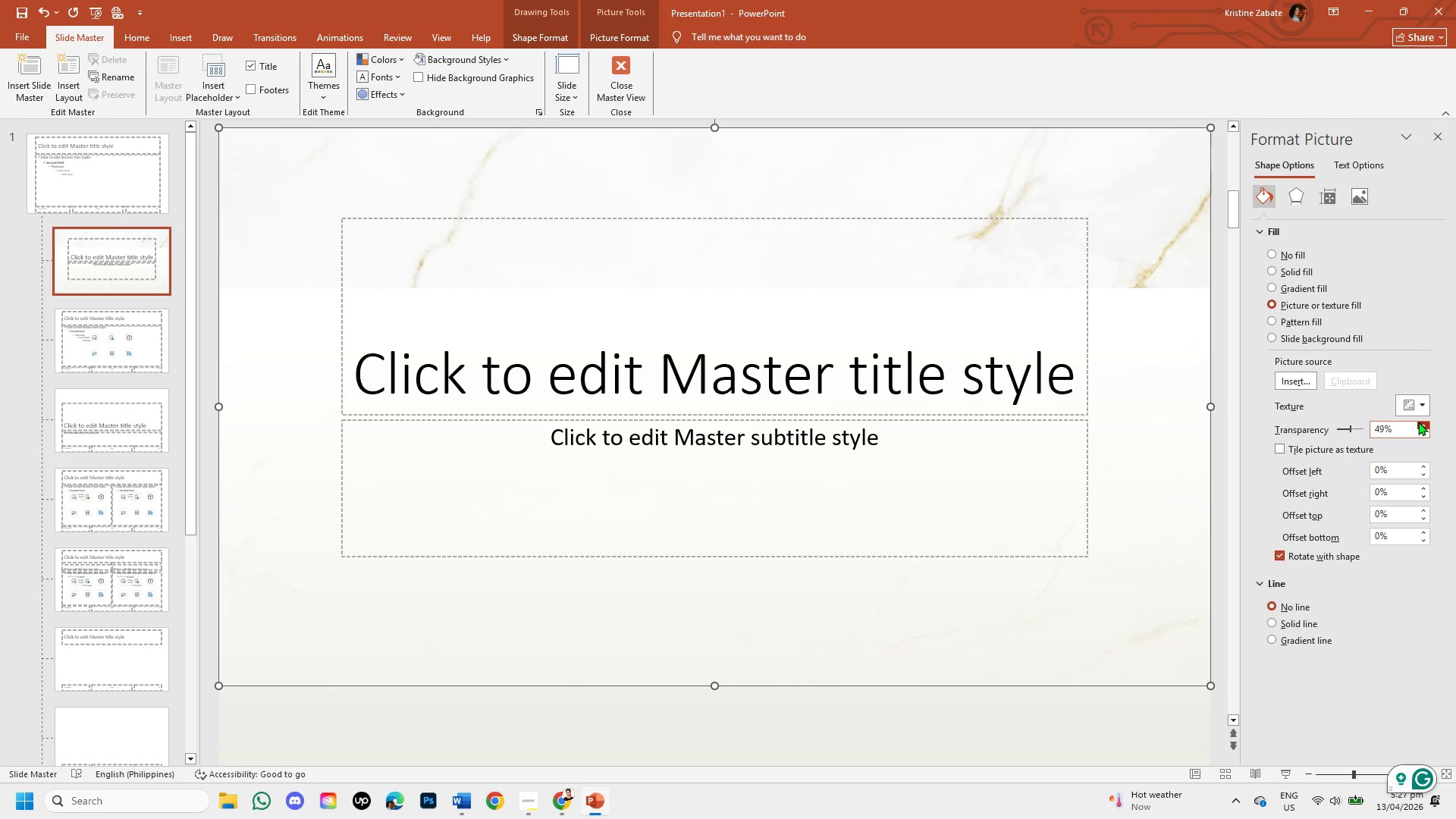 
triple_click([1418, 422])
 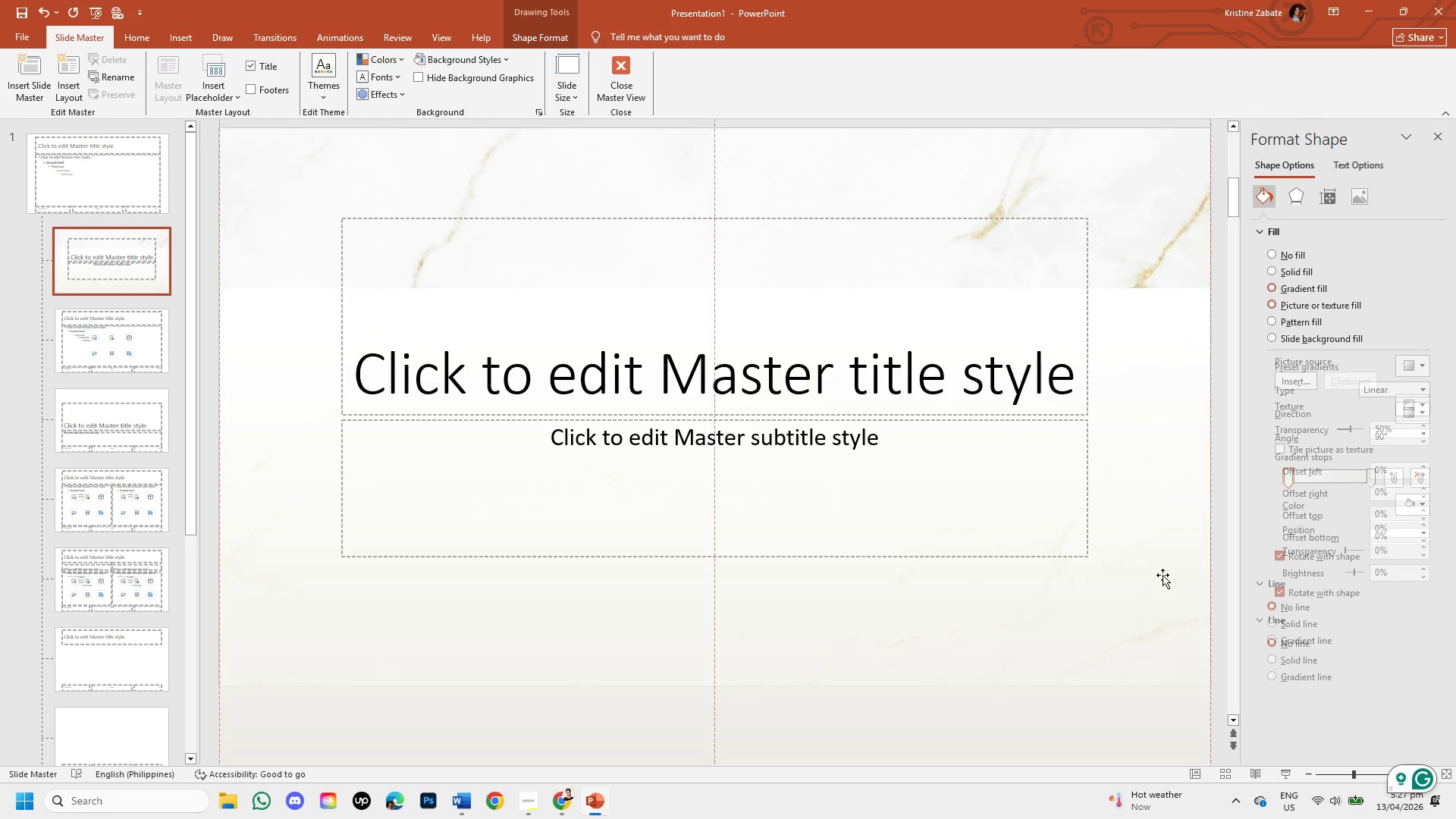 
left_click_drag(start_coordinate=[1160, 575], to_coordinate=[1160, 412])
 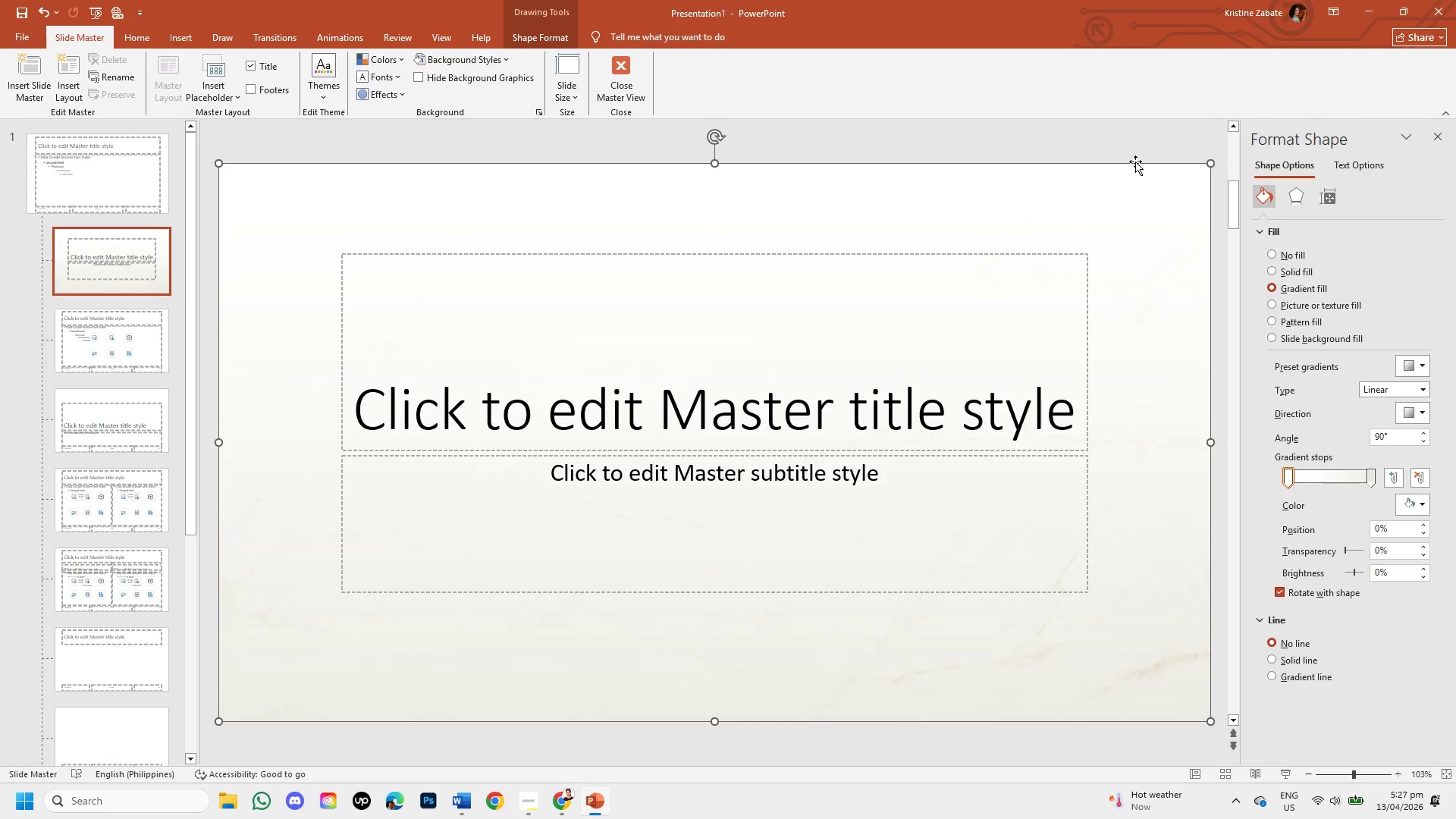 
left_click([1131, 131])
 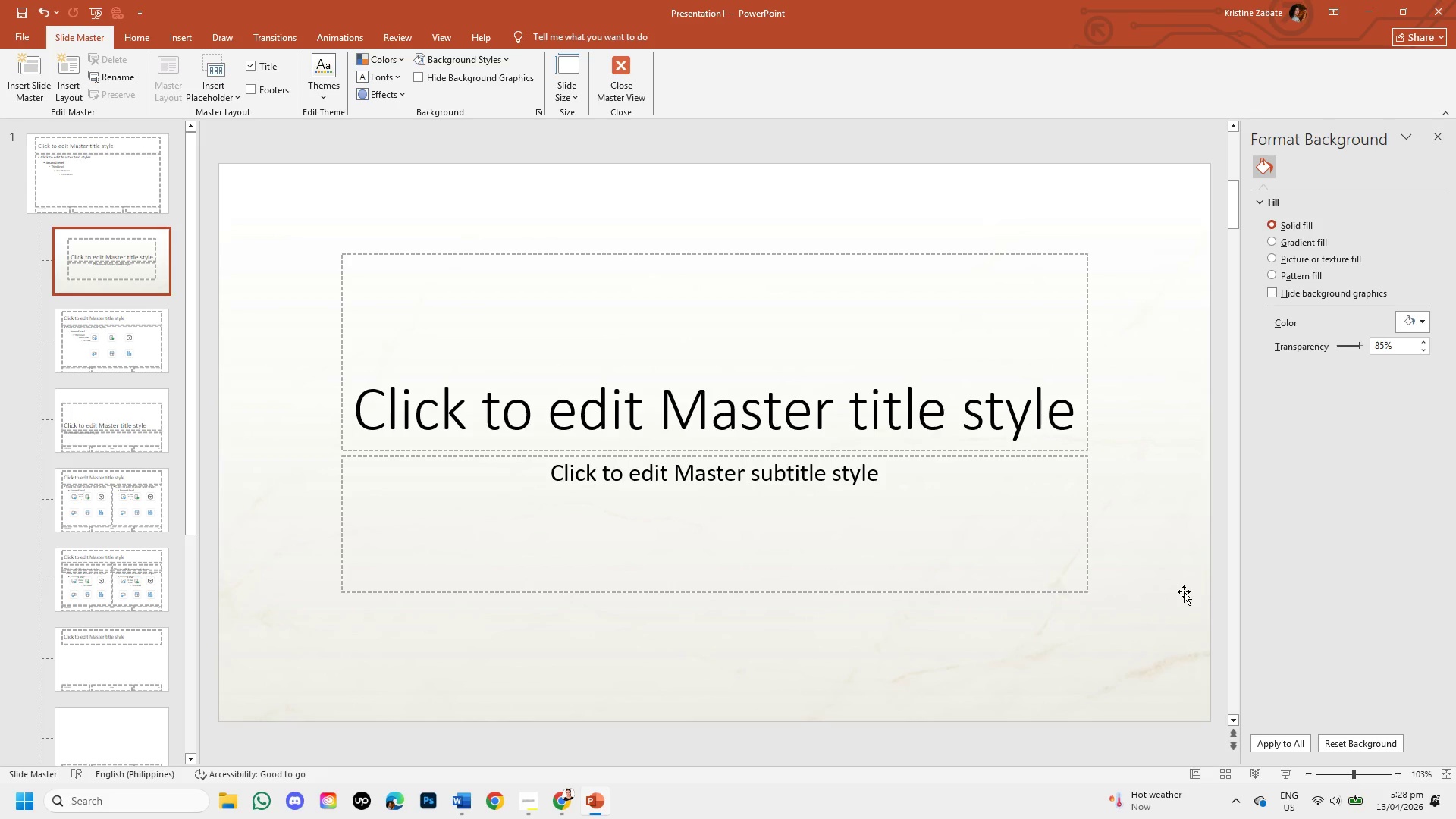 
wait(11.19)
 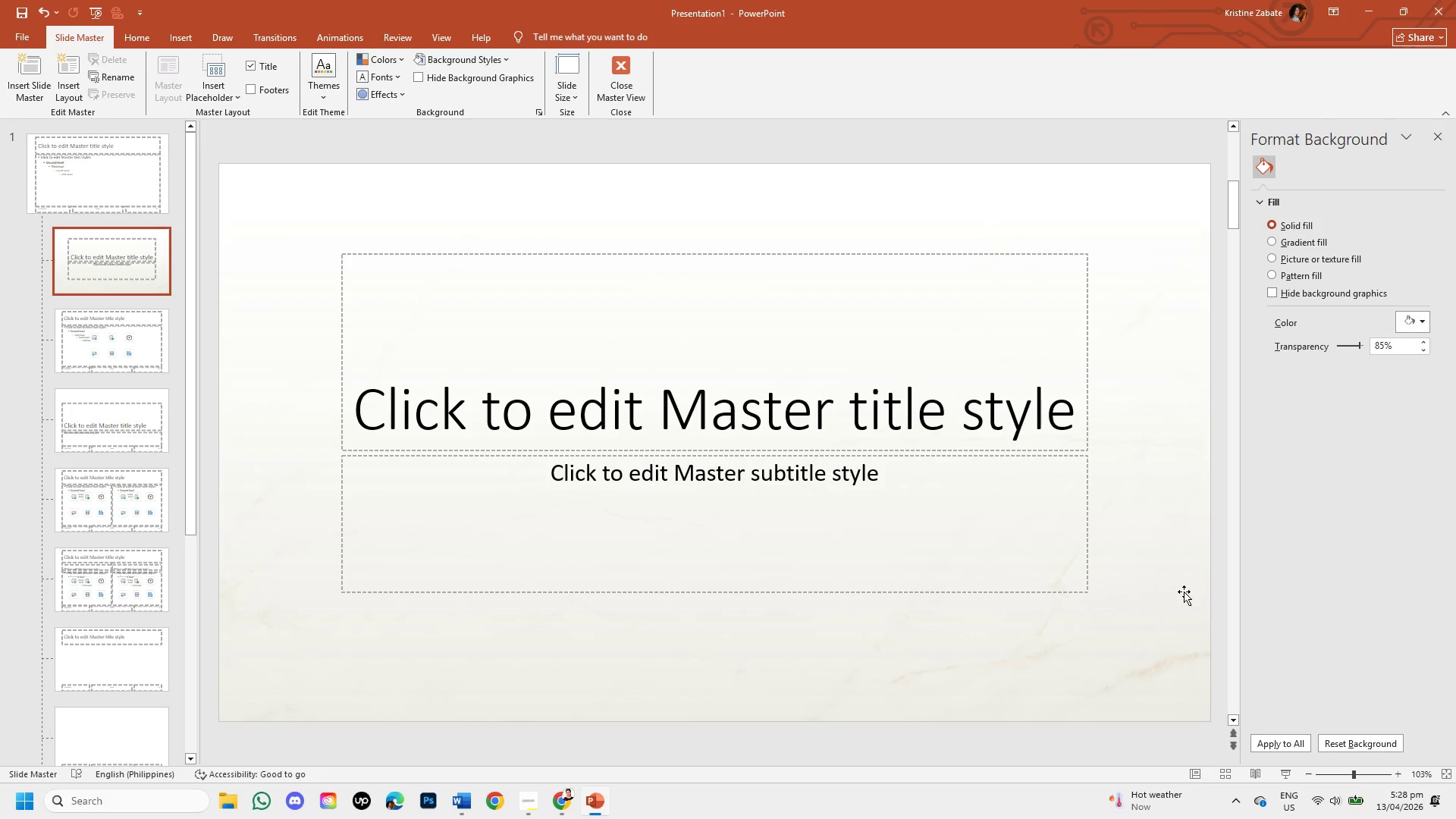 
left_click([1181, 592])
 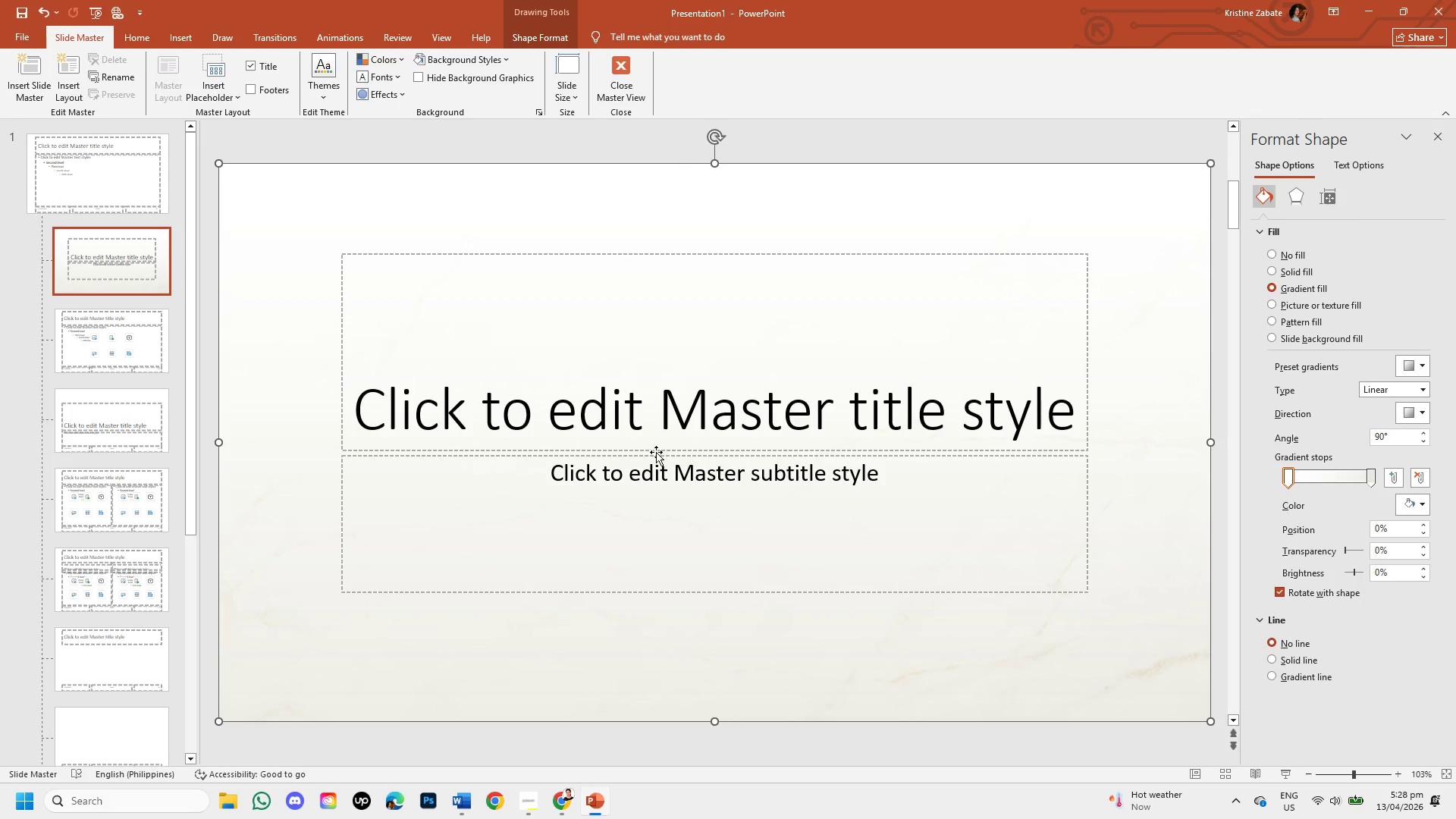 
left_click([625, 395])
 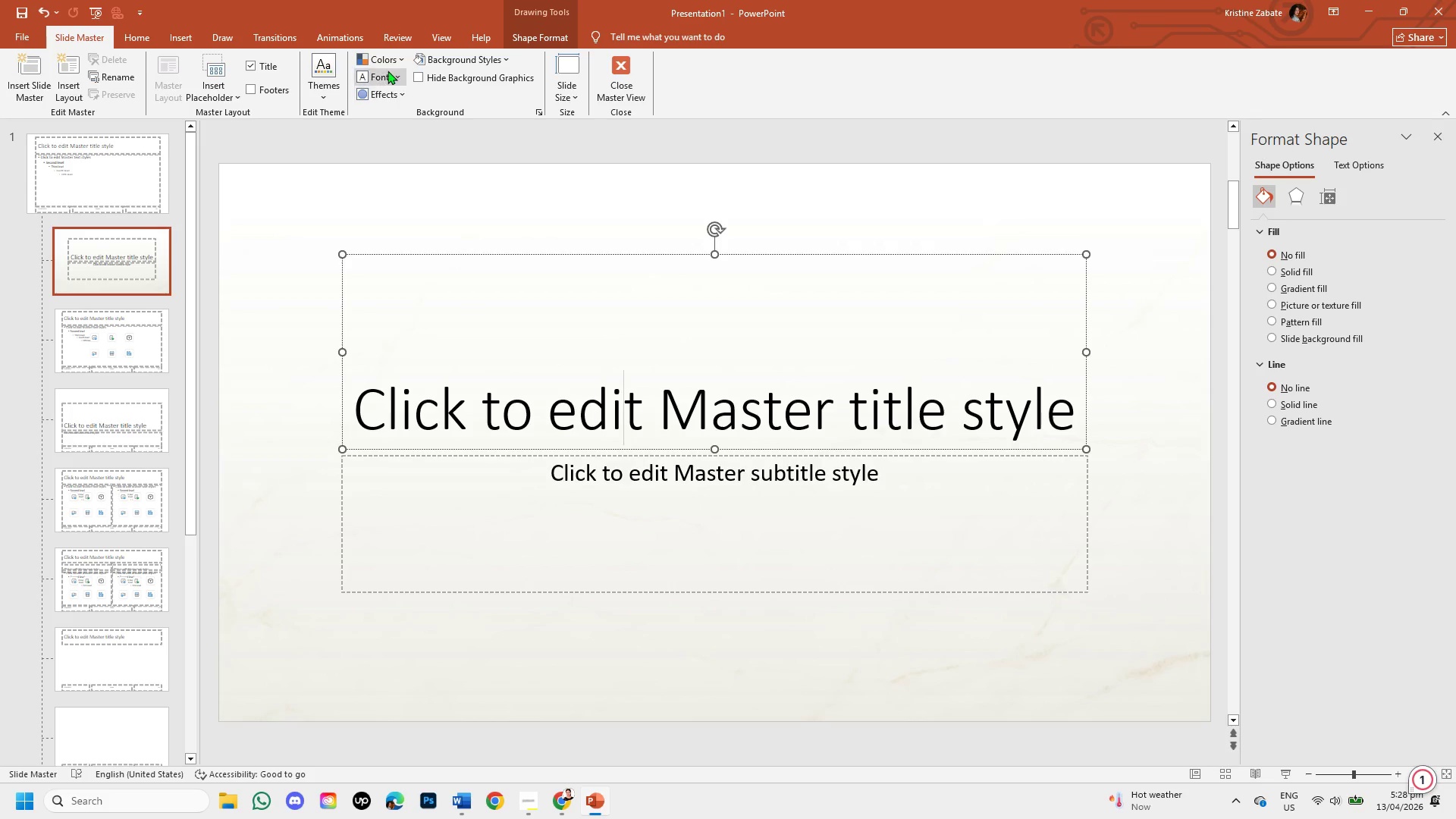 
left_click([397, 76])
 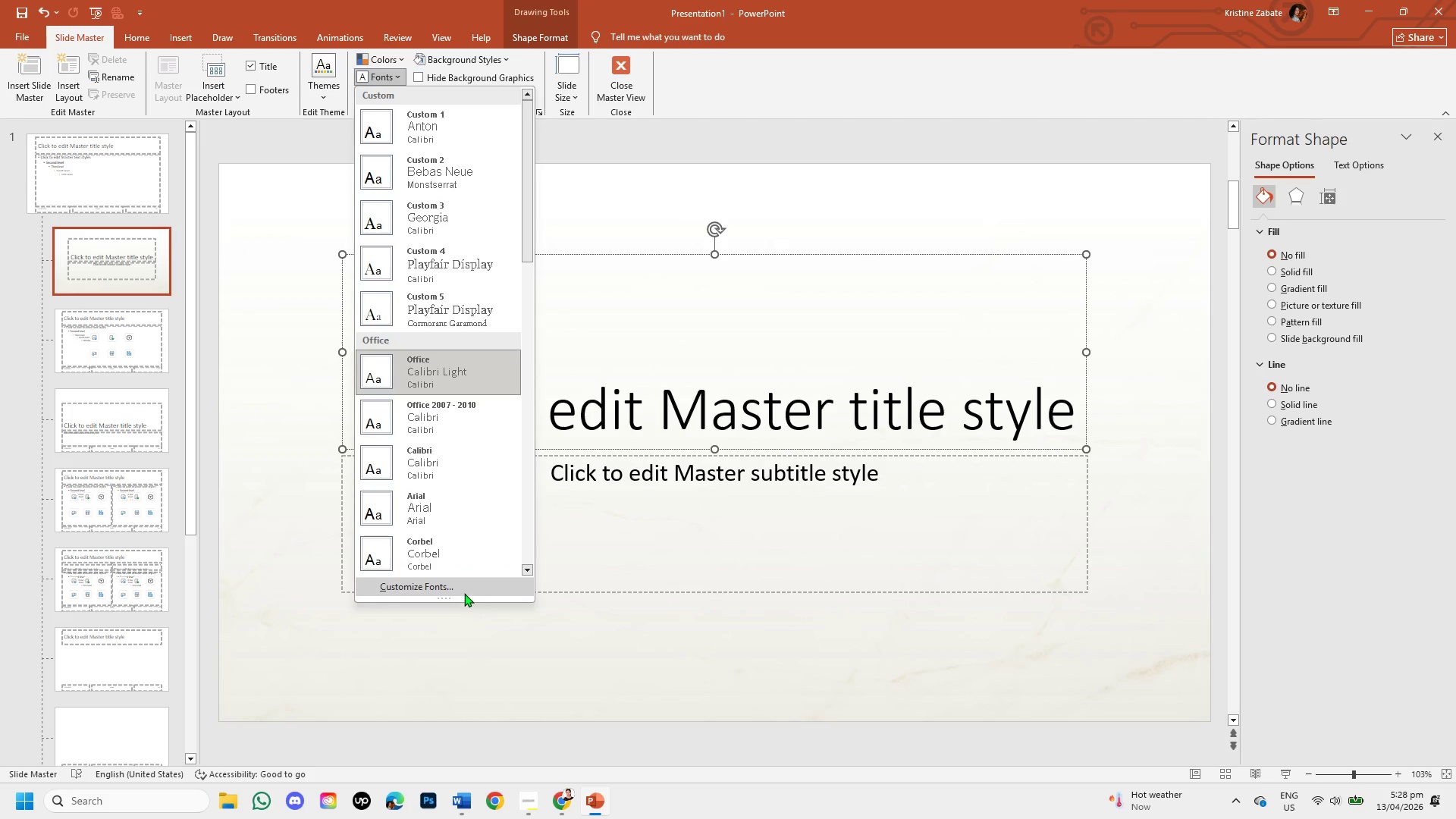 
left_click([464, 593])
 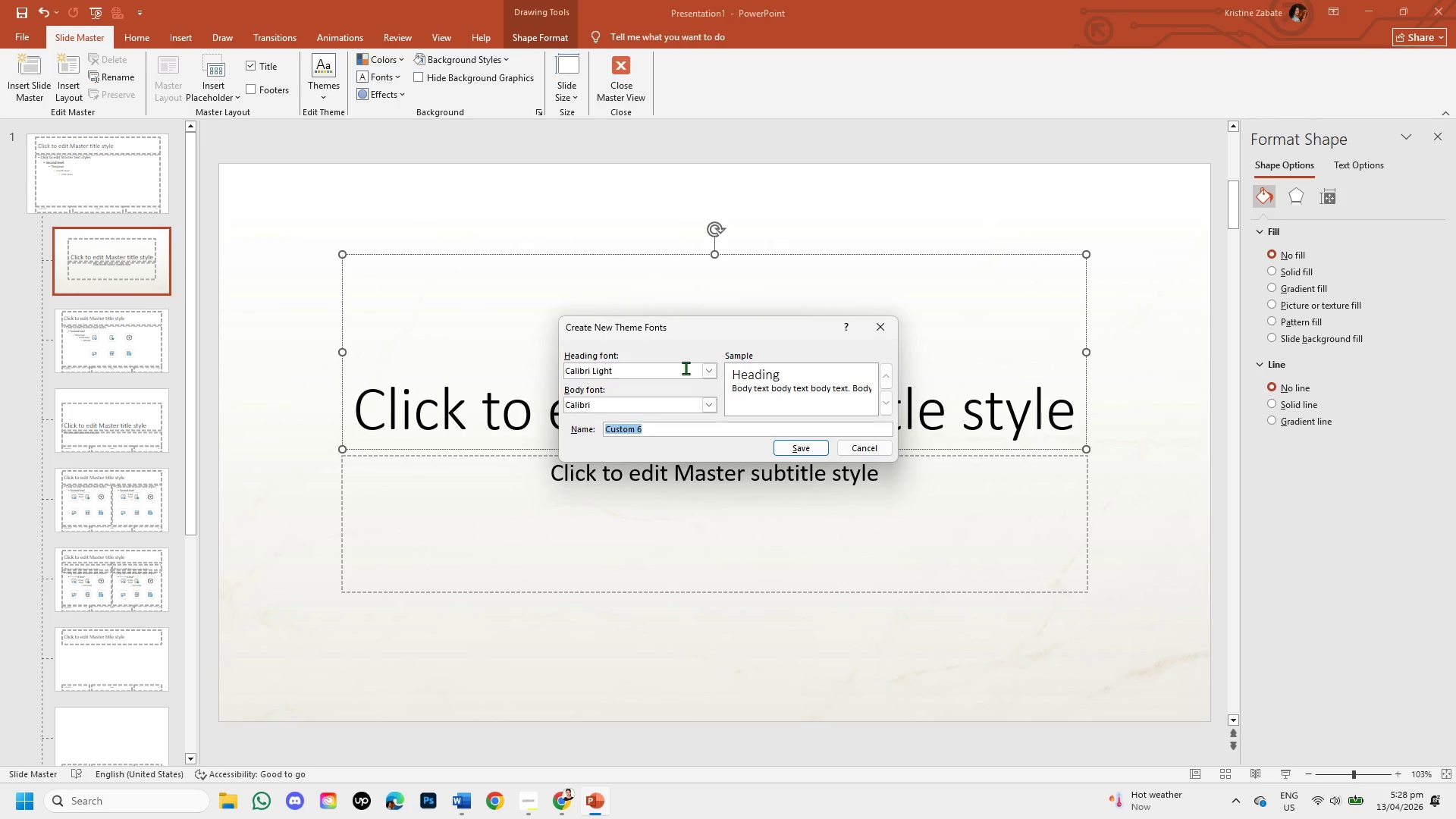 
left_click([681, 375])
 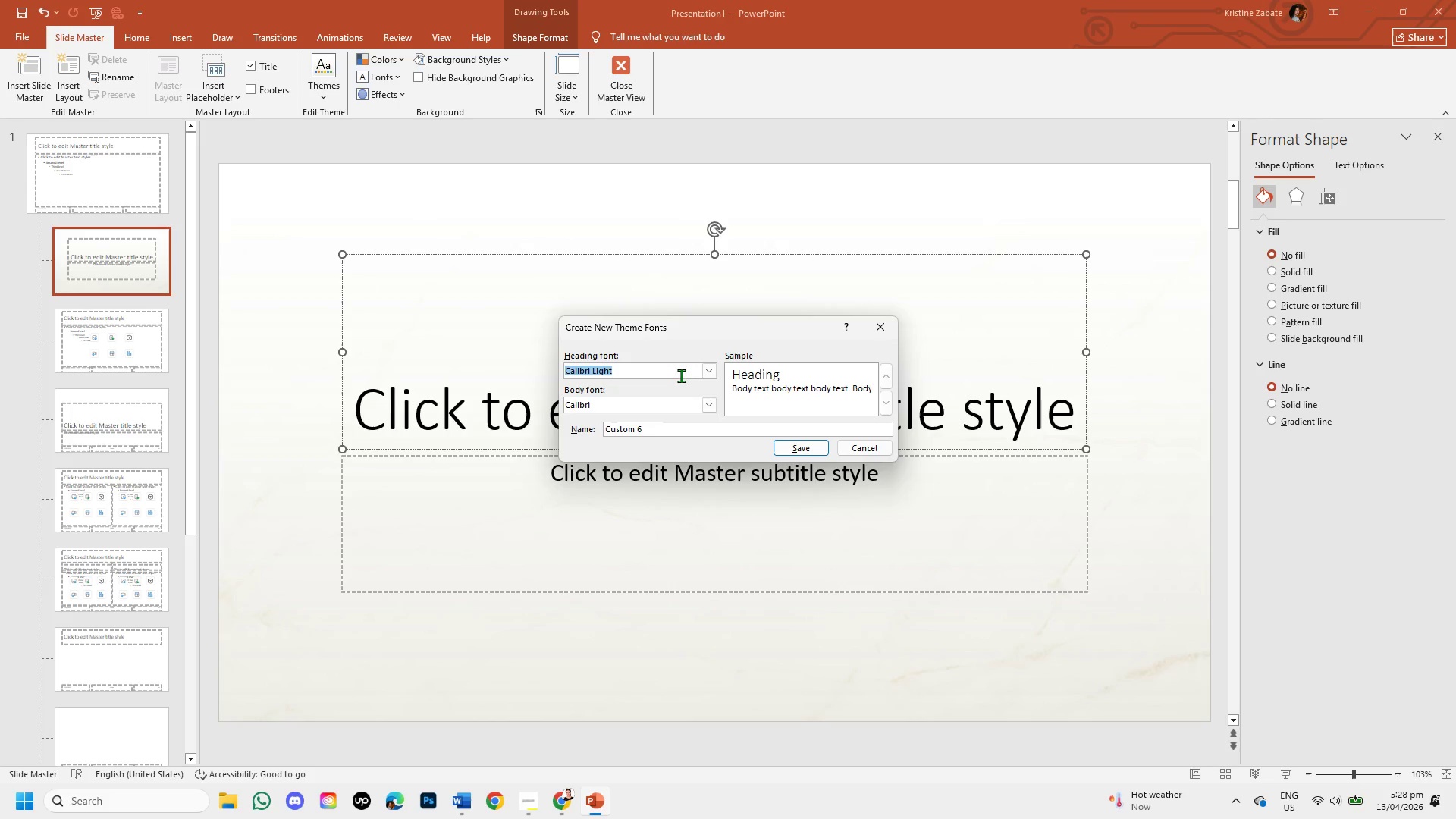 
key(Backspace)
type(playfa)
 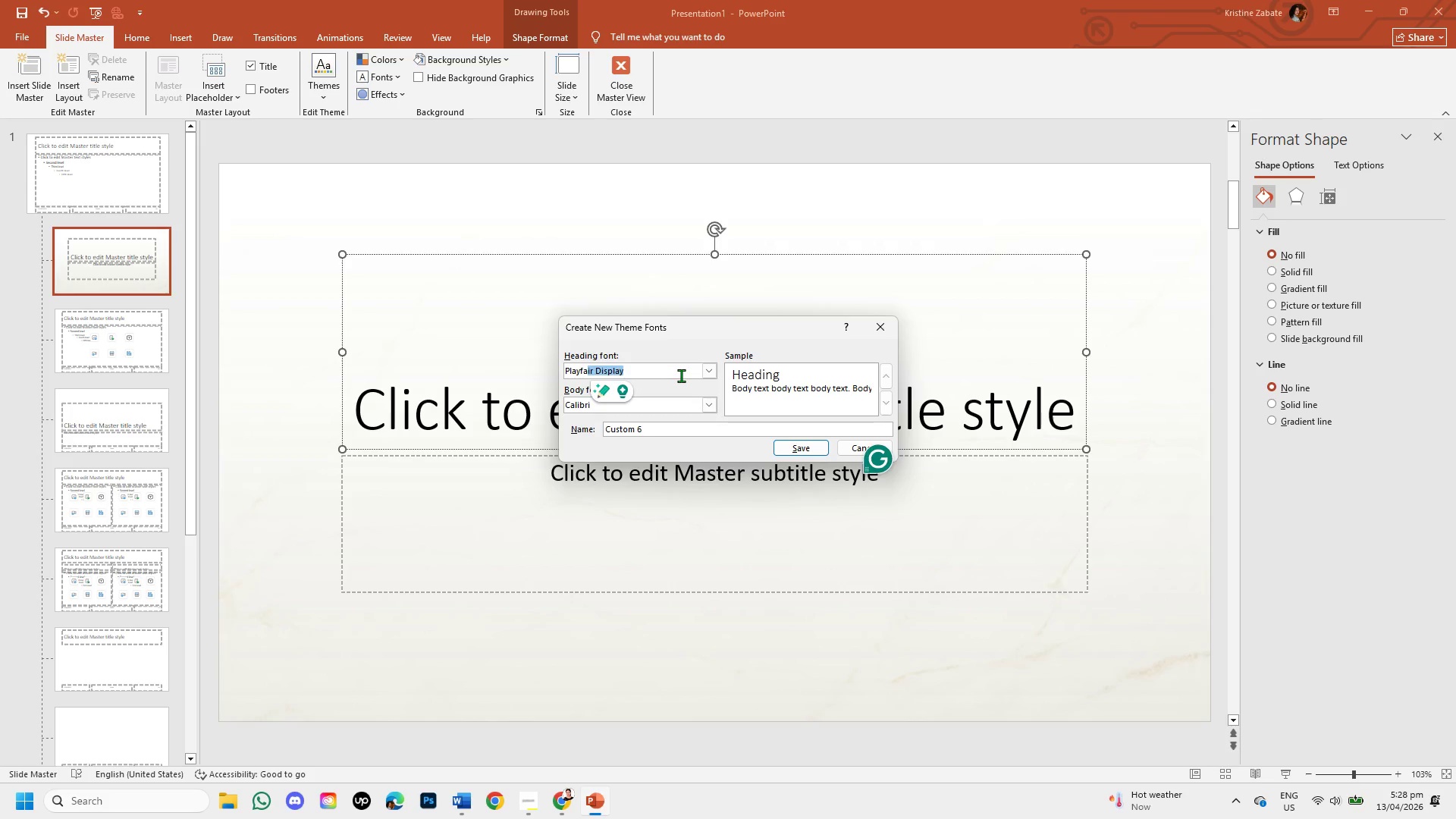 
key(Enter)
 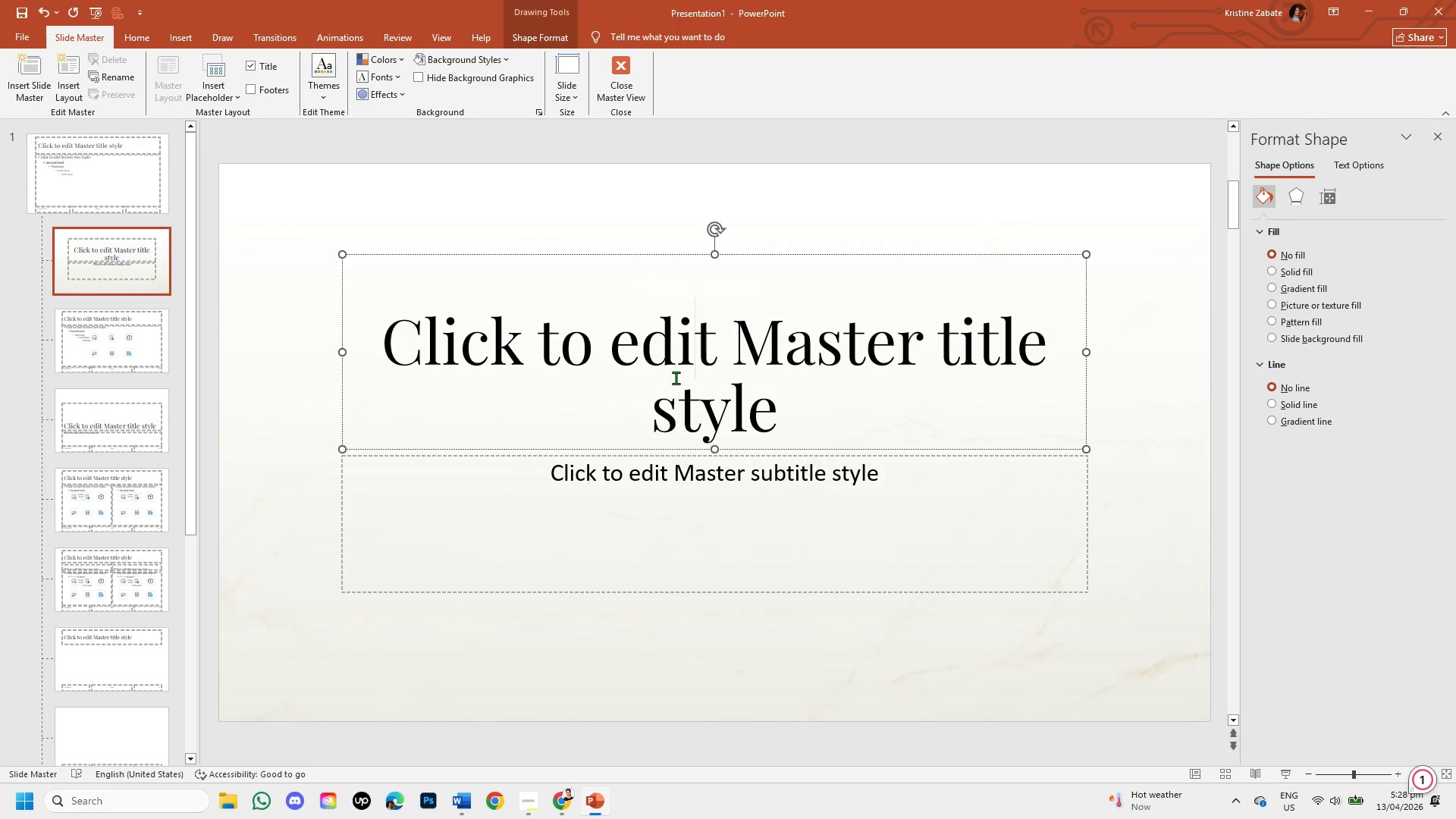 
left_click([581, 470])
 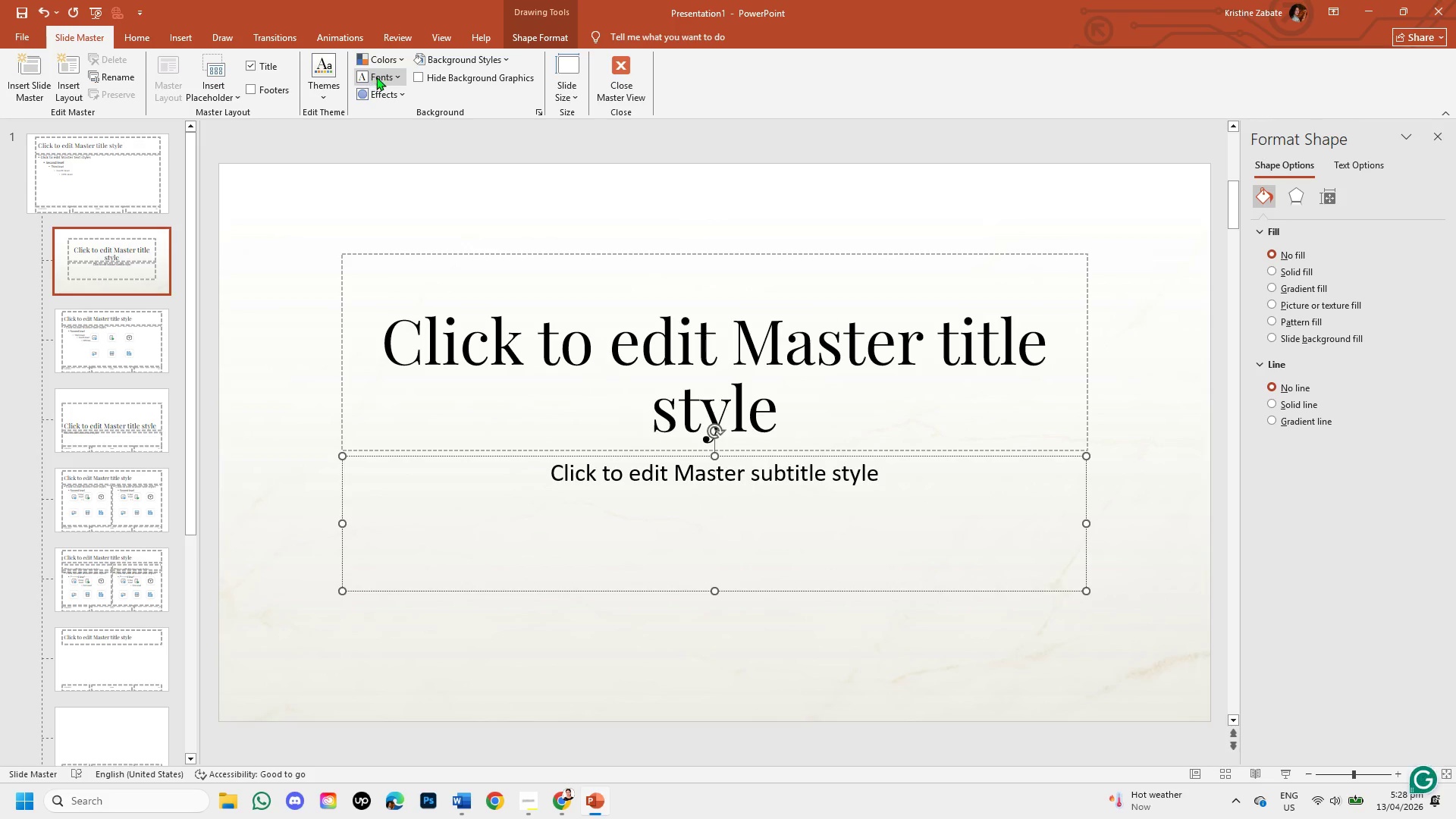 
left_click([396, 72])
 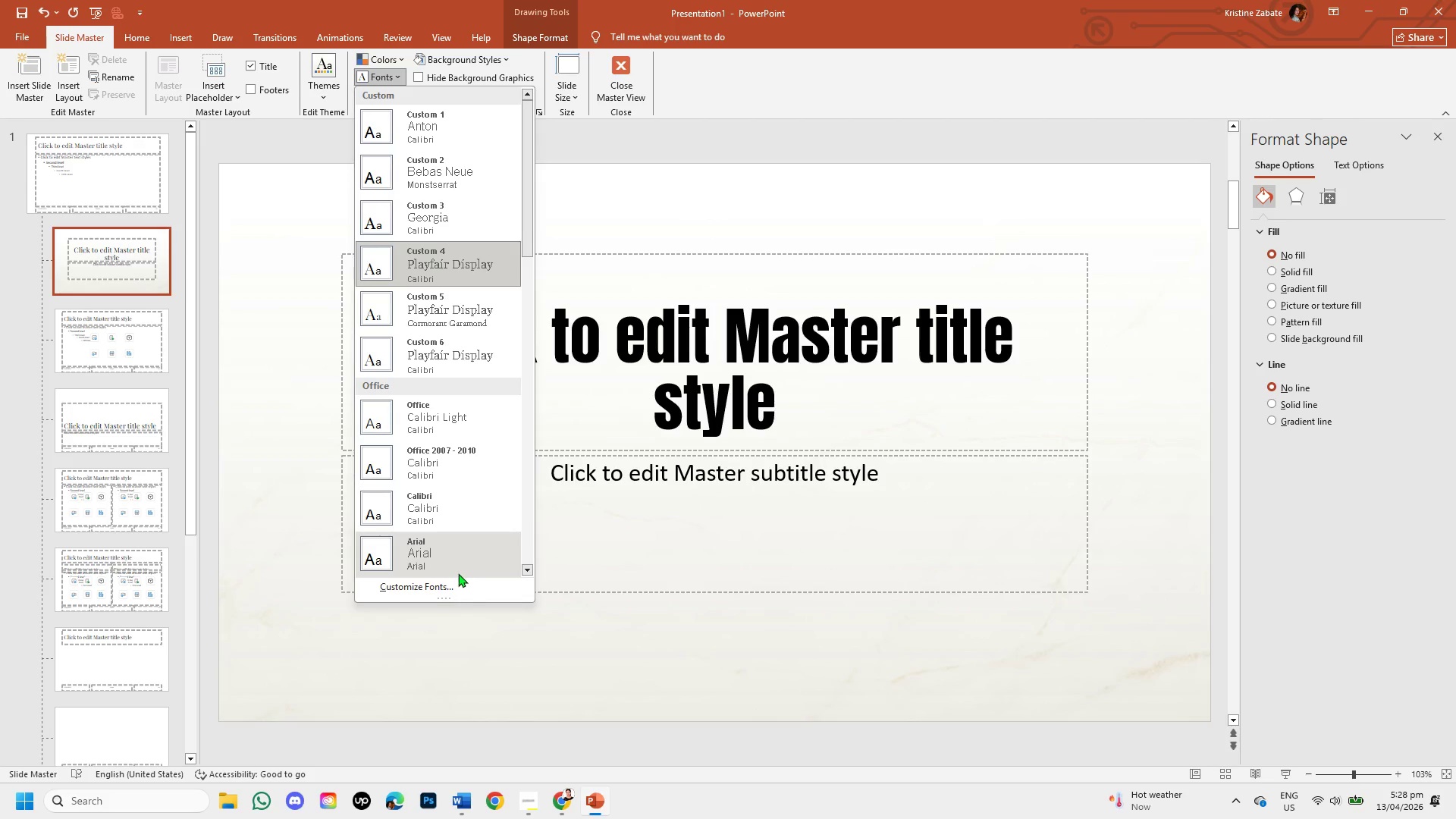 
left_click([457, 588])
 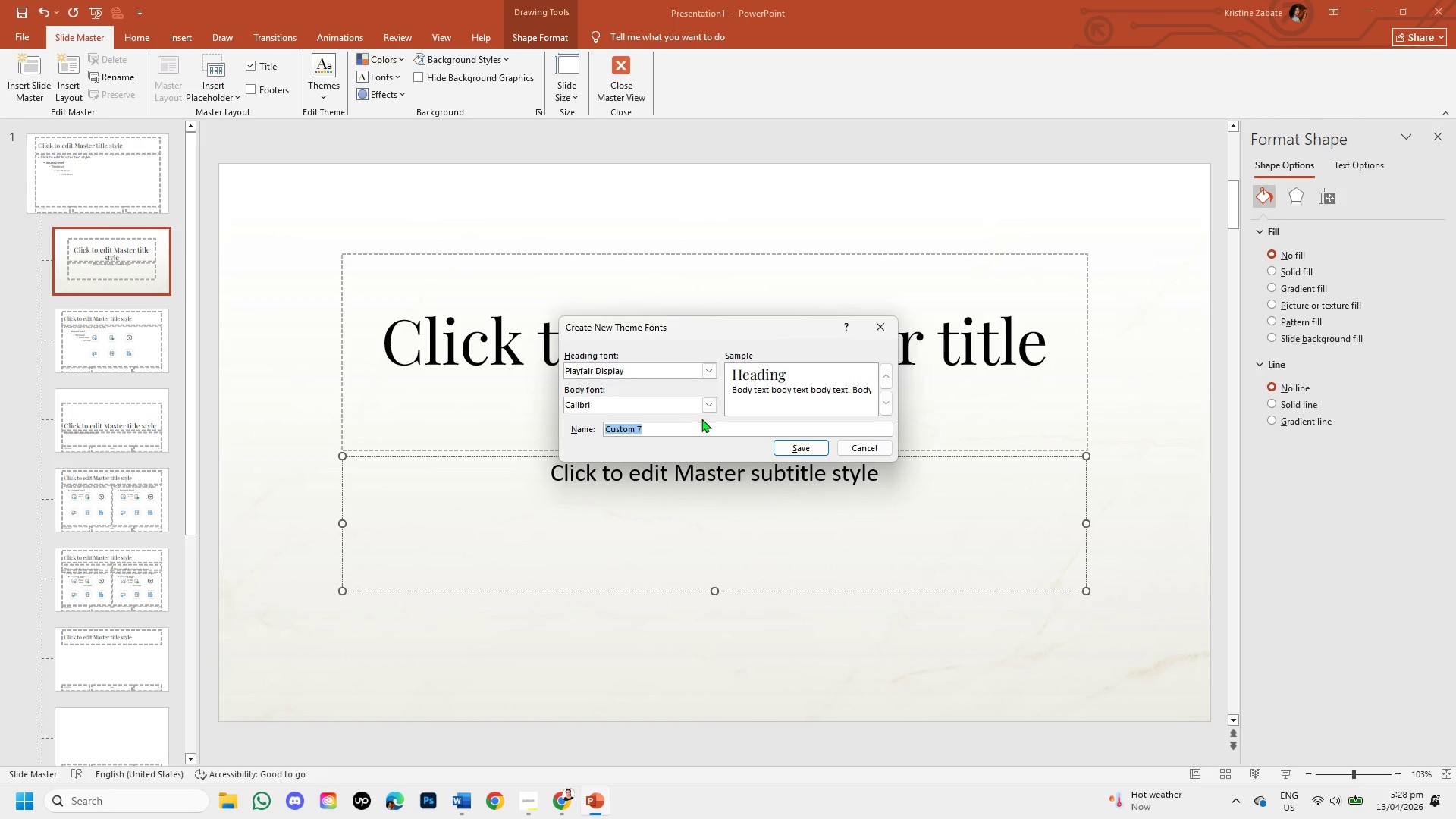 
left_click([677, 406])
 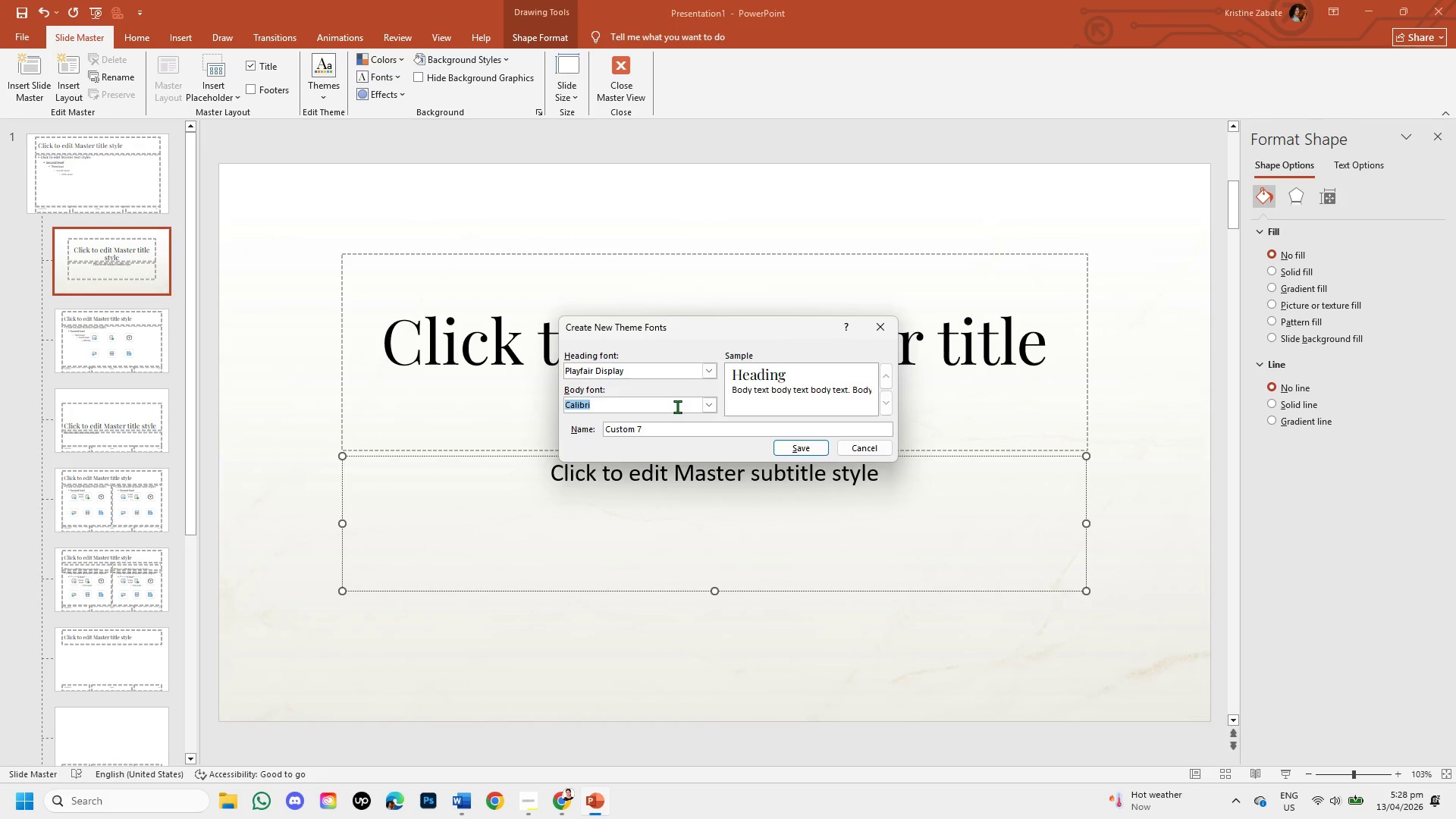 
key(Backspace)
 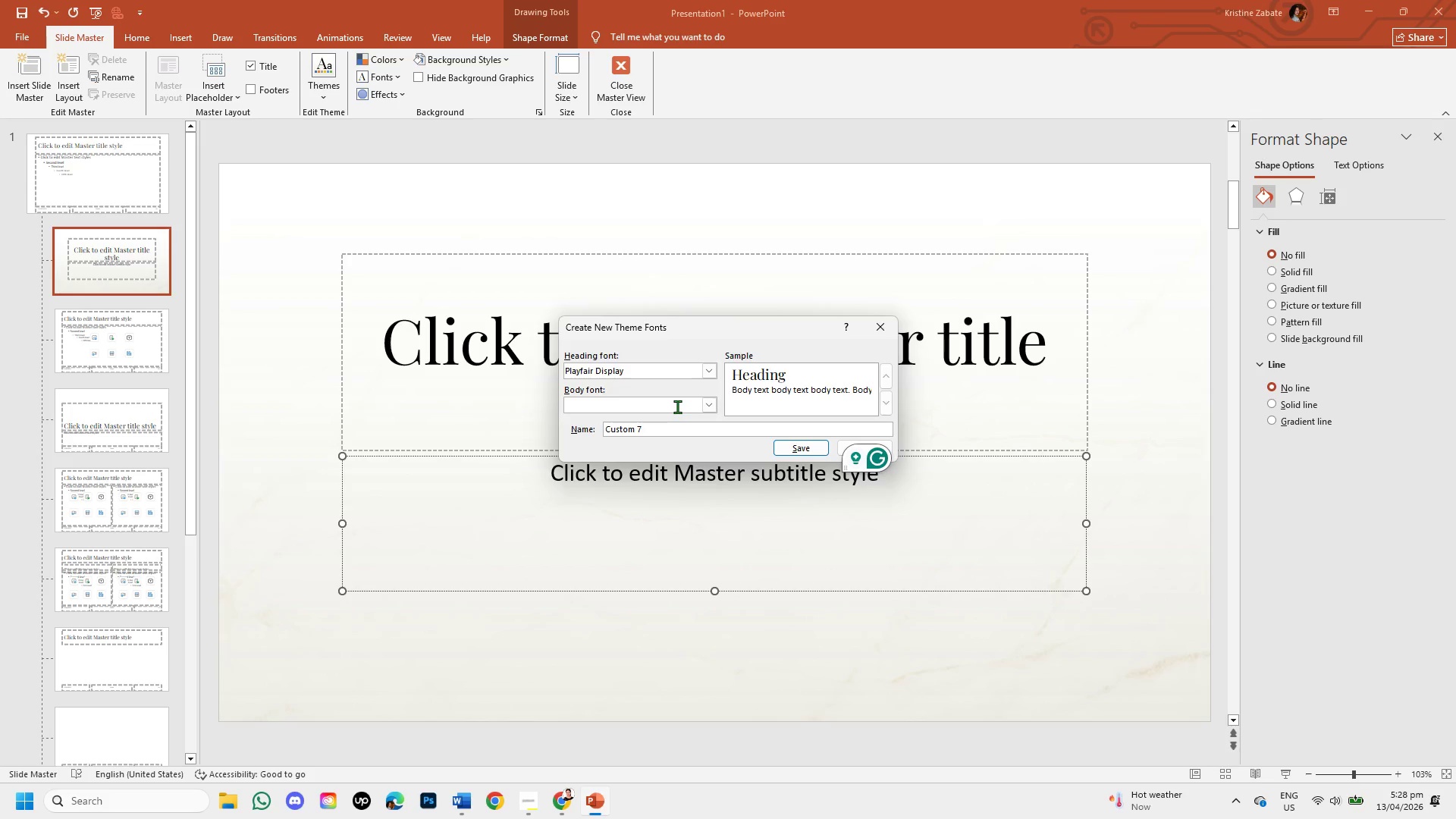 
wait(6.81)
 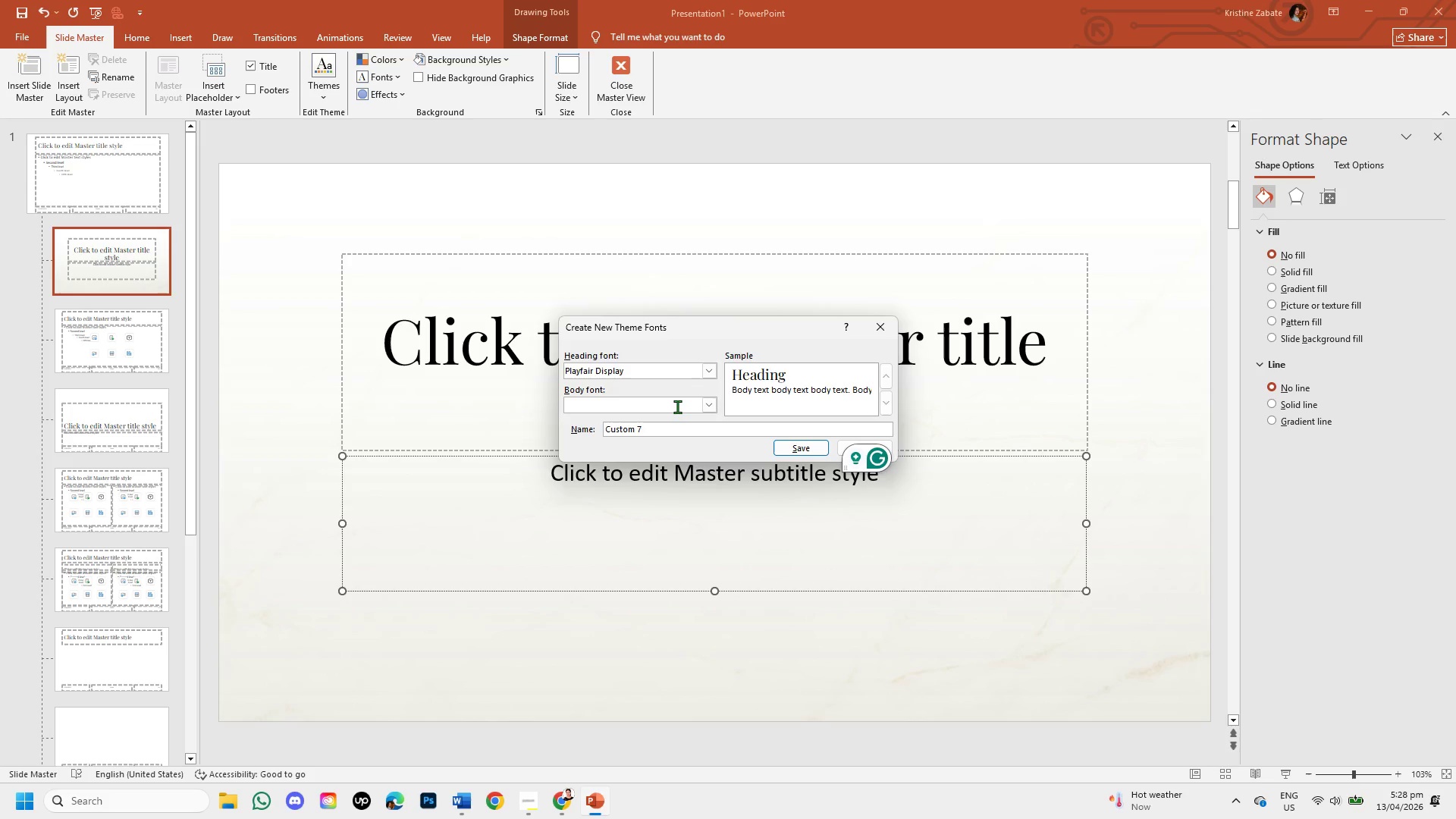 
type(lat)
key(Backspace)
key(Backspace)
key(Backspace)
key(Backspace)
type(he)
 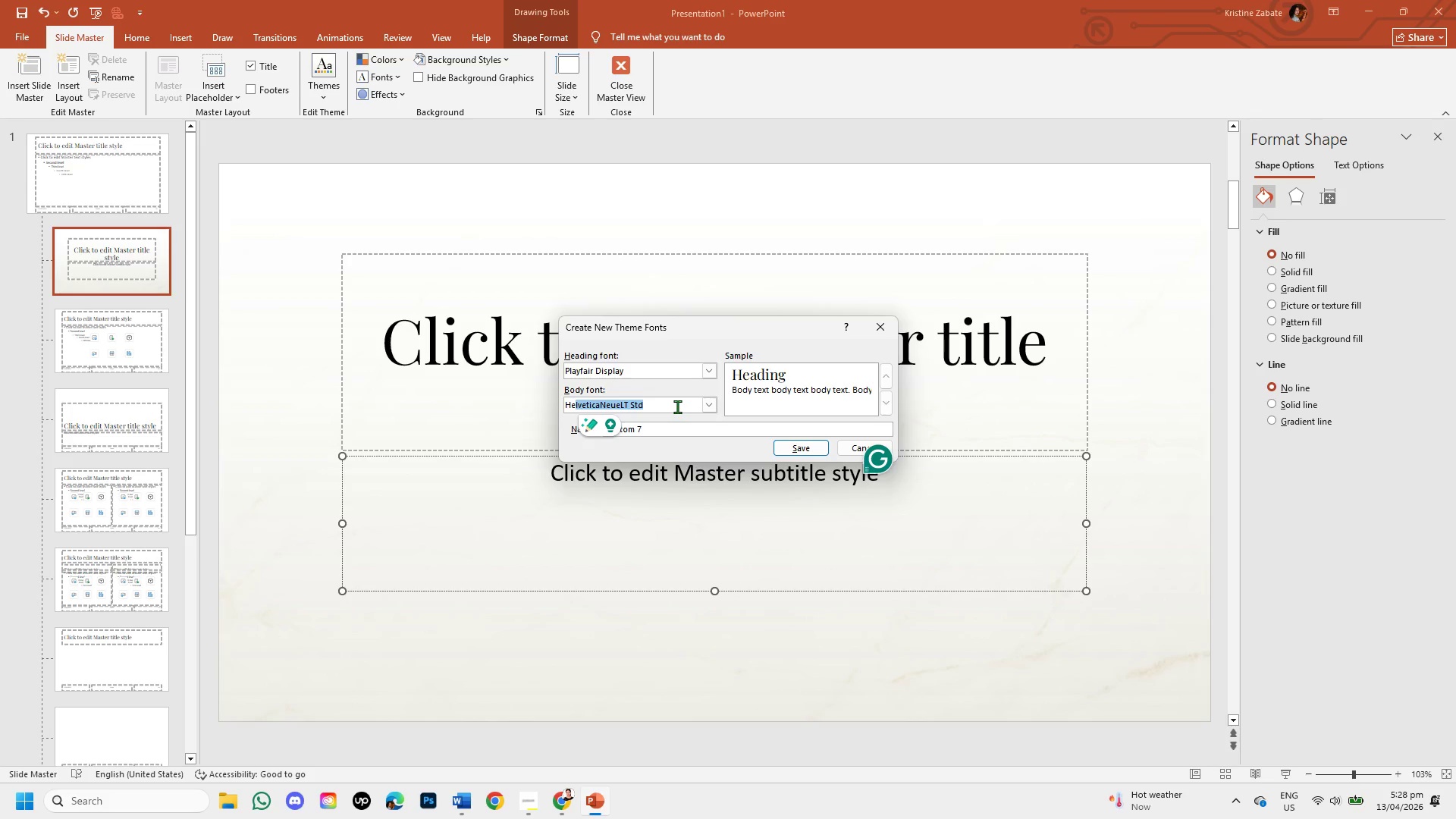 
type(lvetica Neue)
 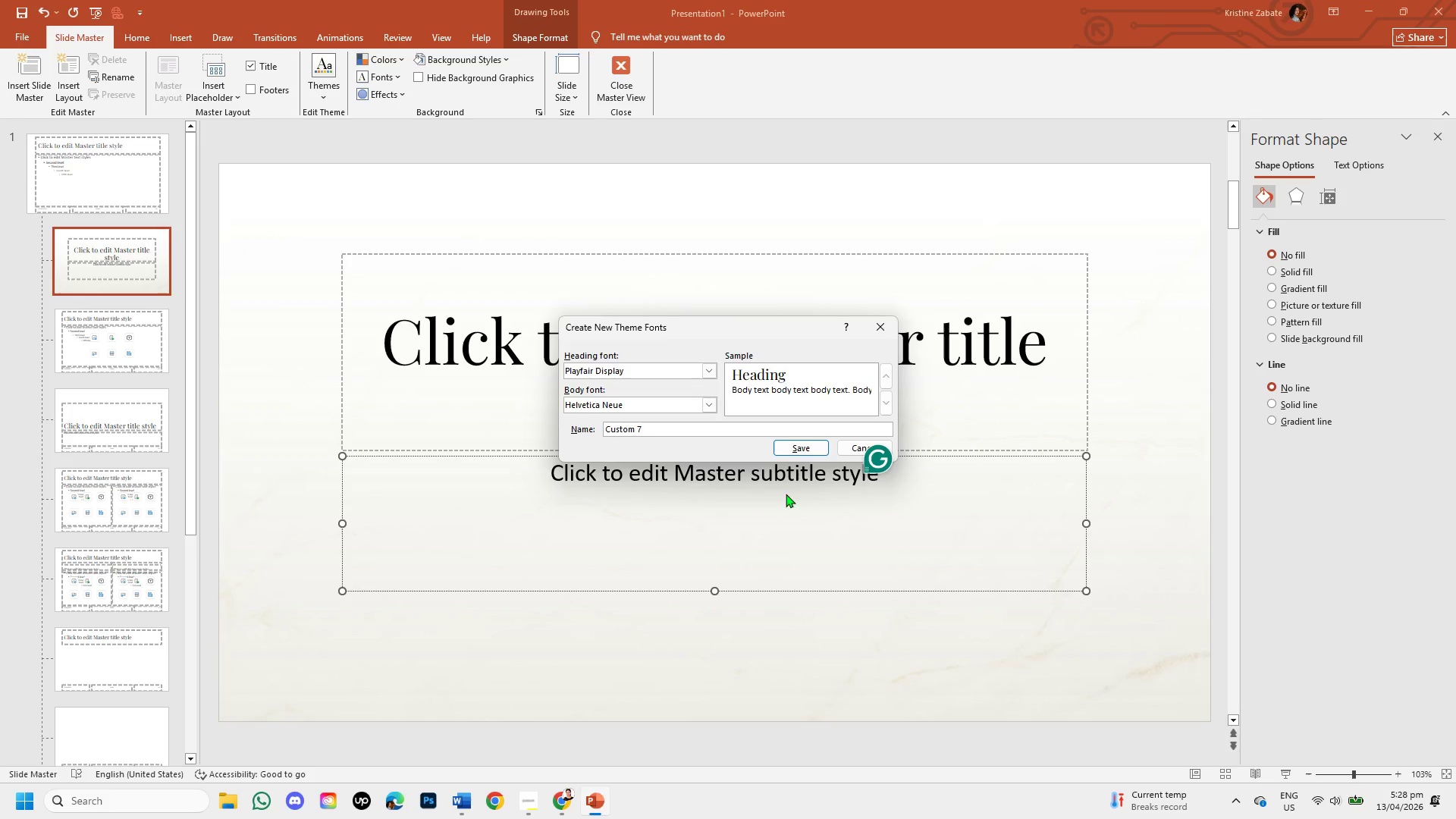 
left_click([795, 450])
 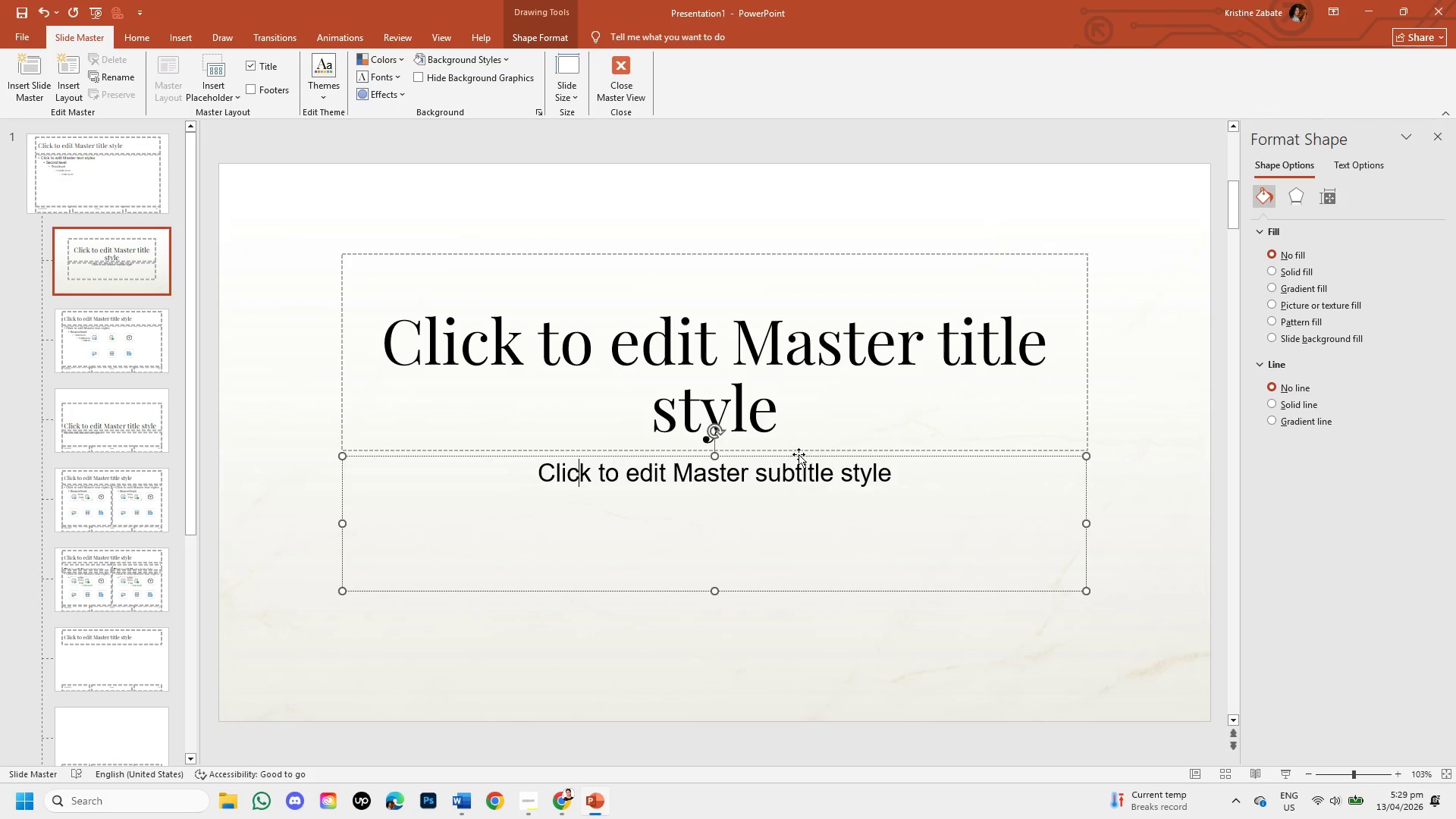 
left_click([817, 526])
 